 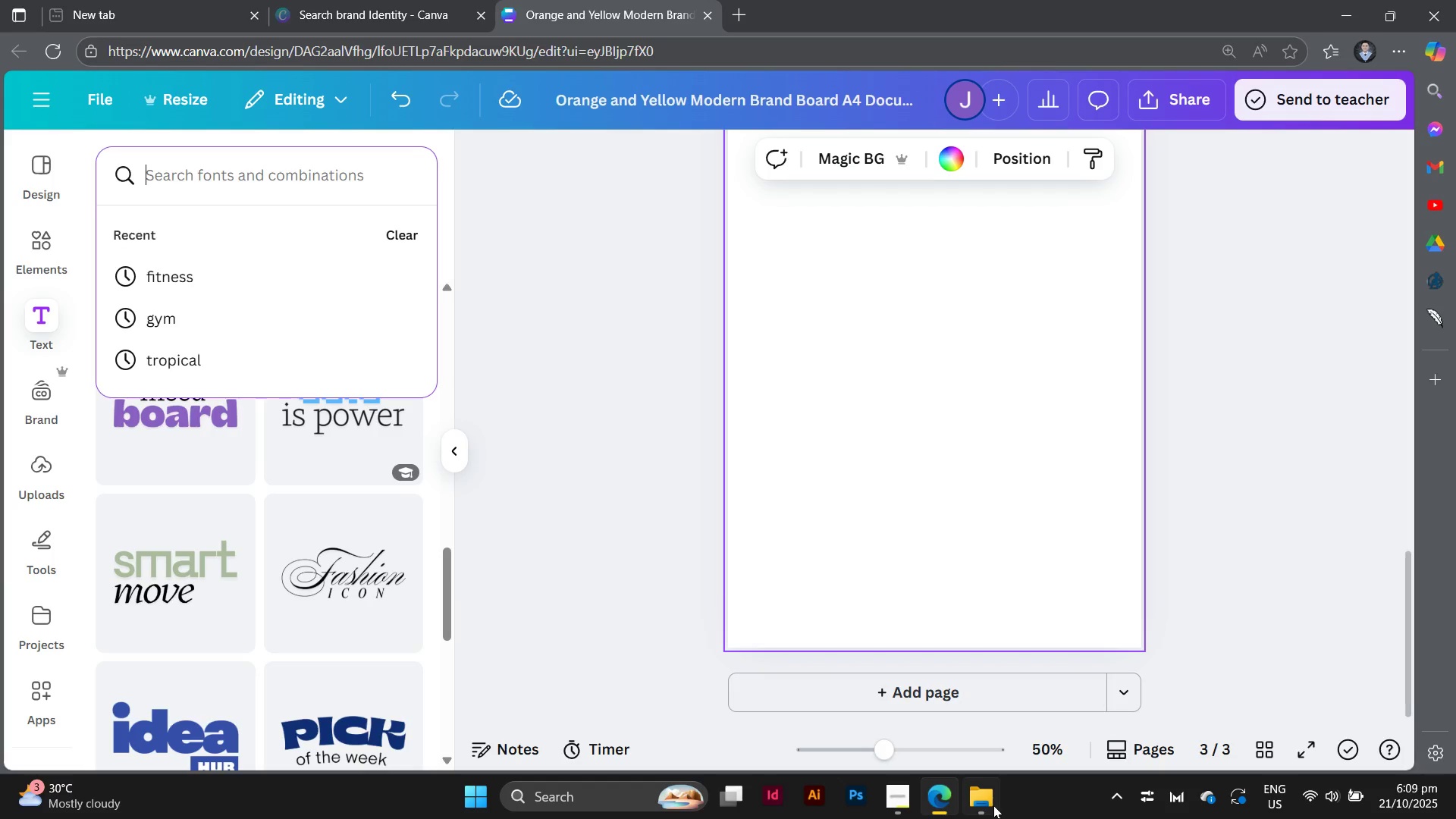 
left_click([995, 808])
 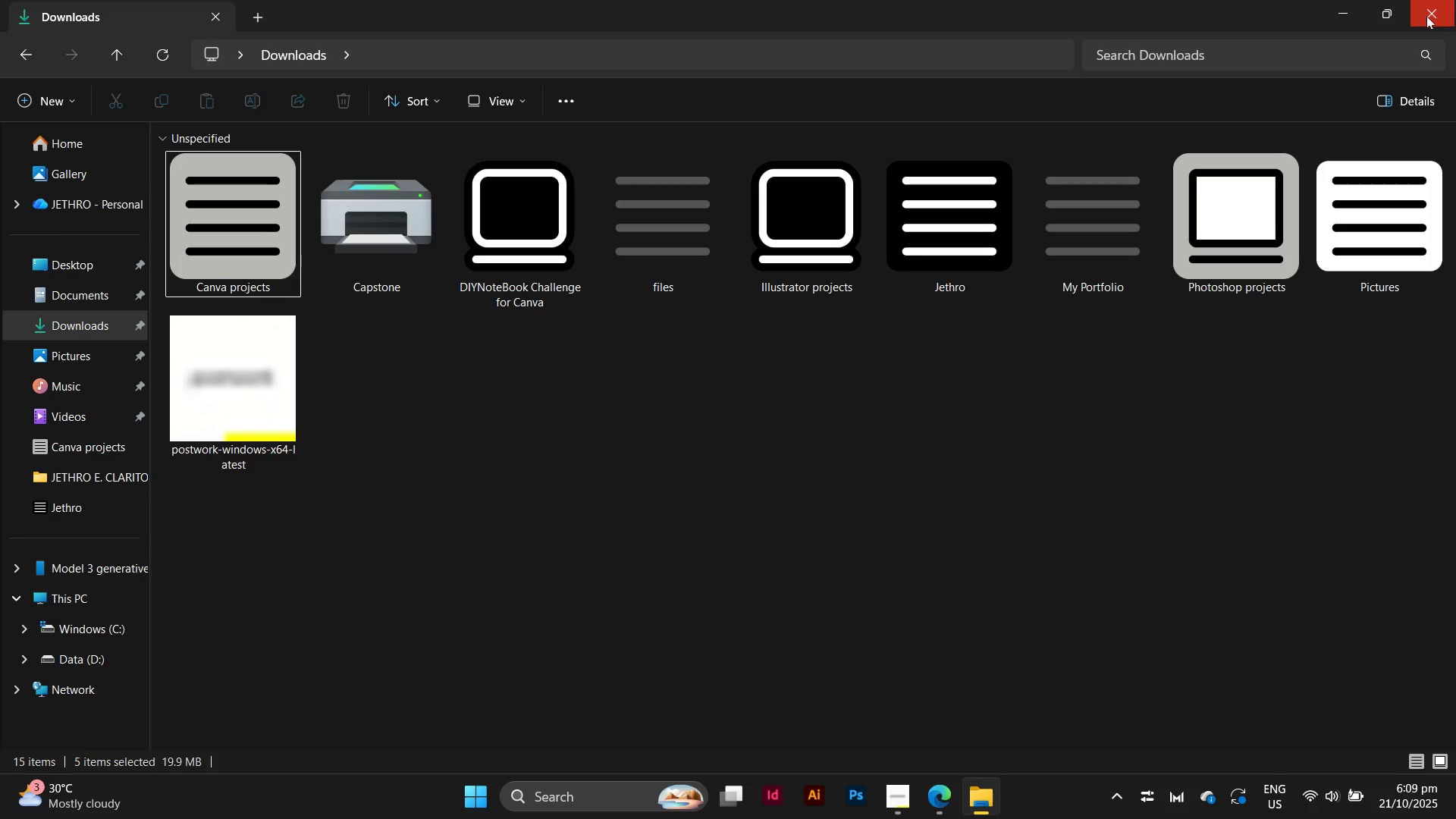 
left_click([1426, 16])
 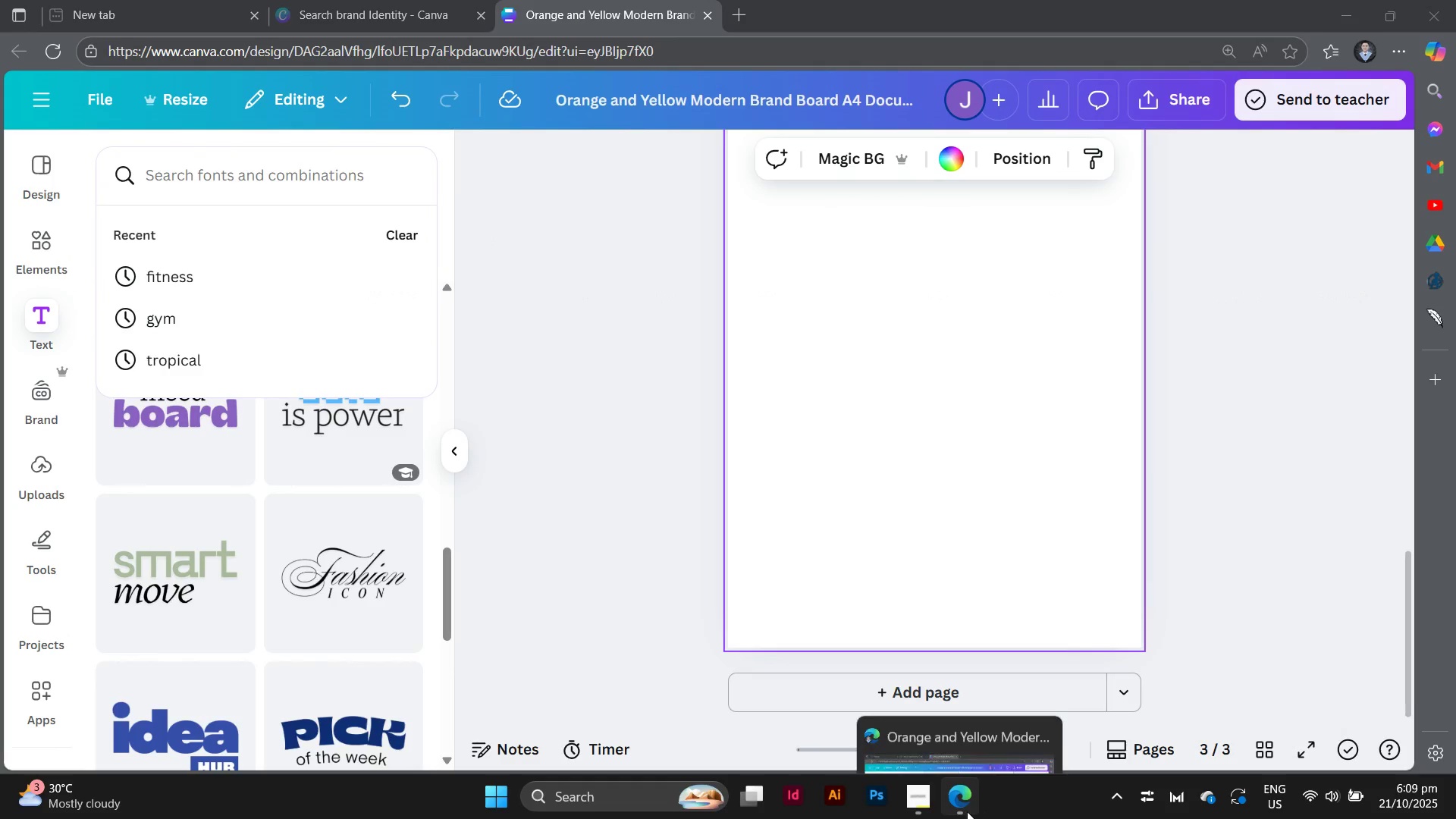 
left_click([967, 811])
 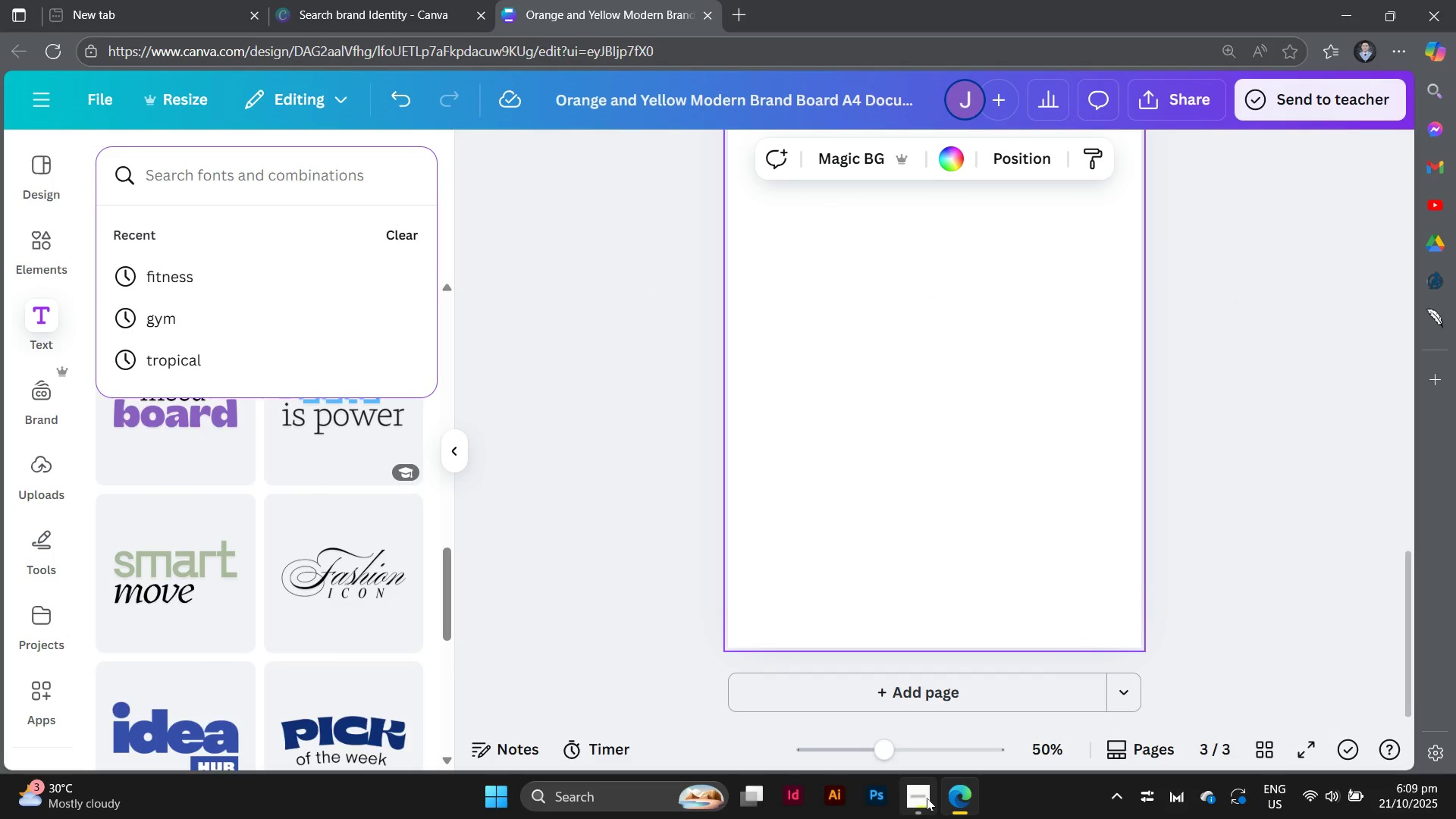 
left_click([927, 798])
 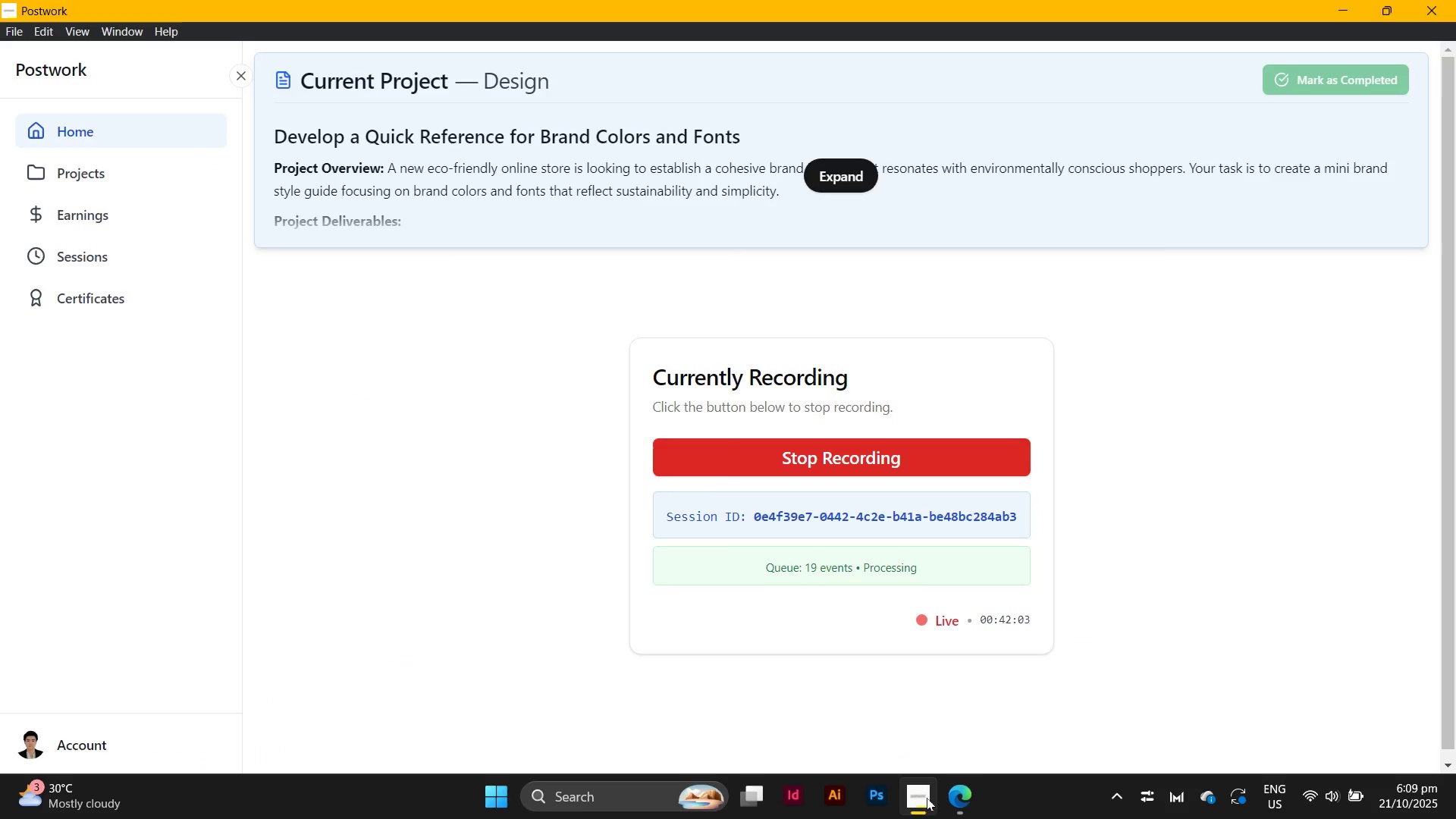 
mouse_move([954, 780])
 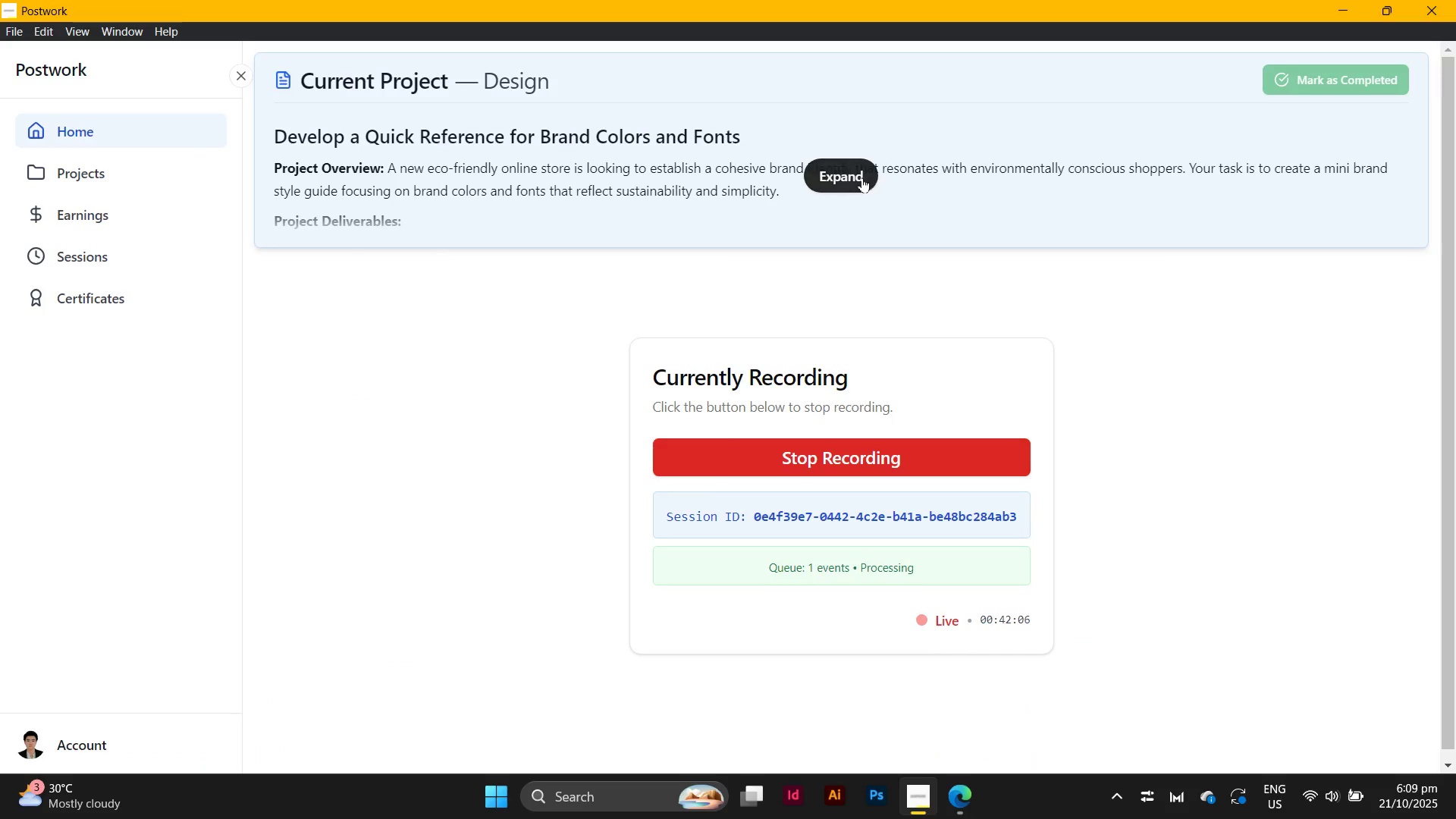 
left_click([862, 177])
 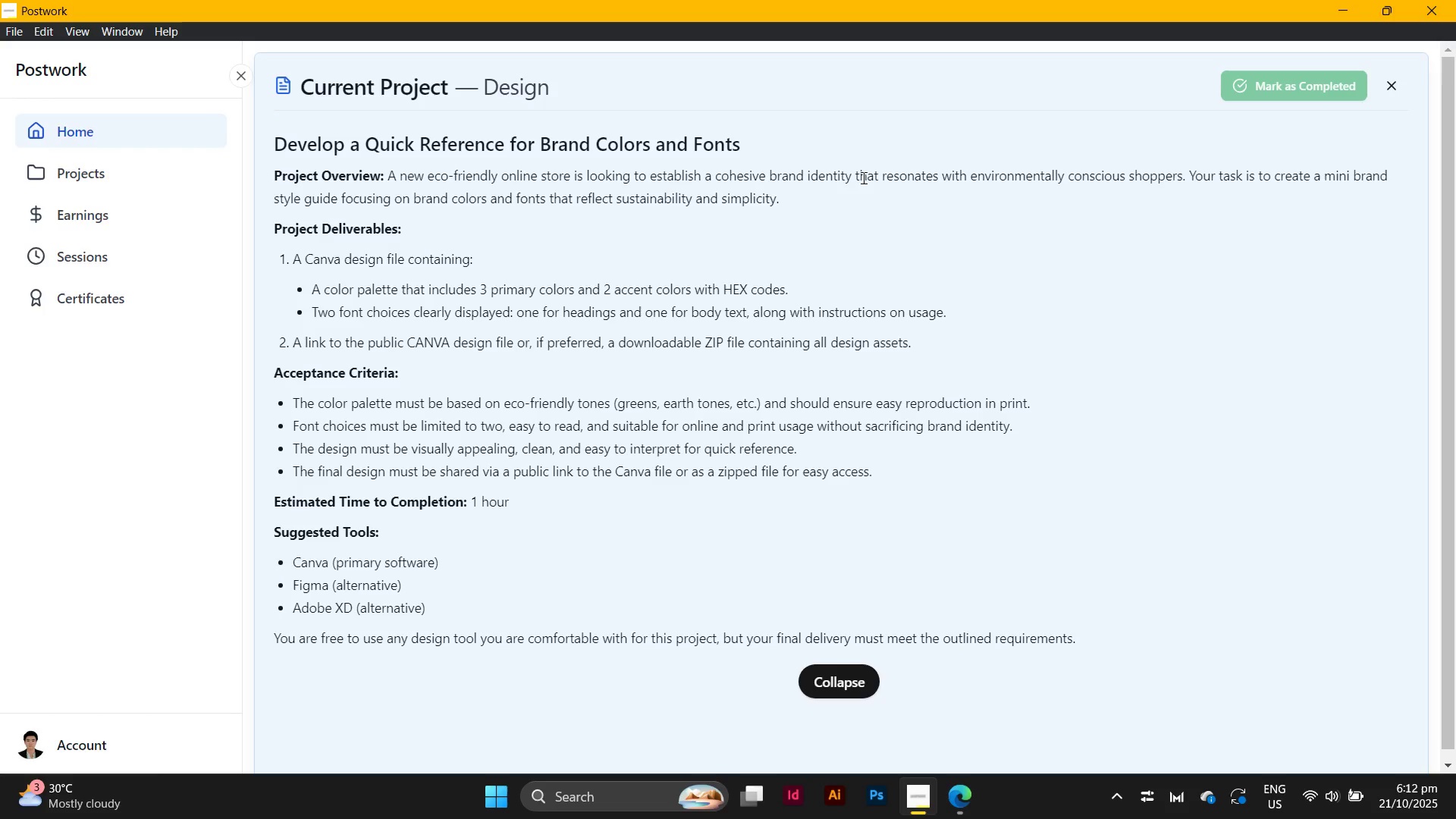 
wait(146.81)
 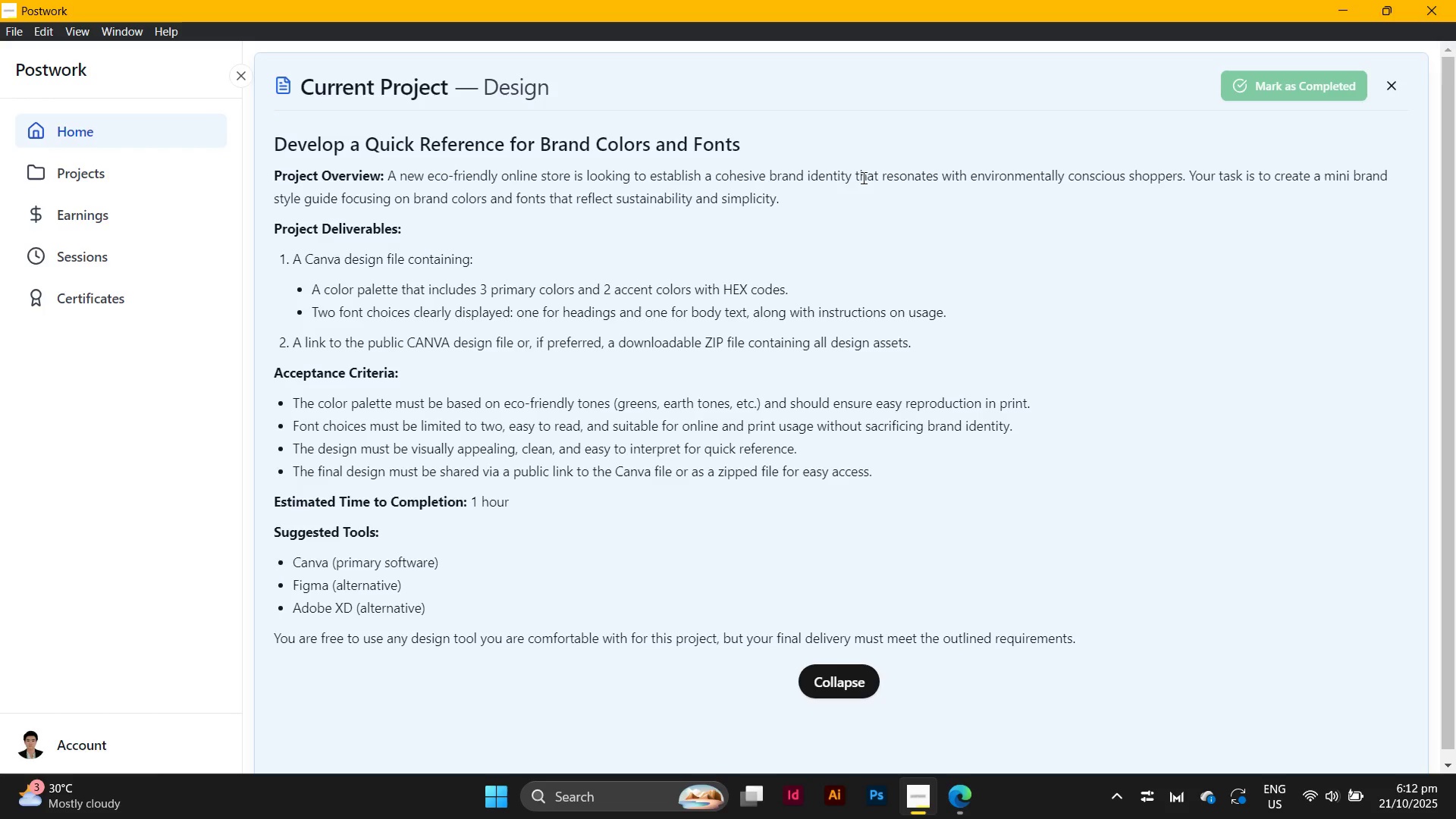 
left_click([861, 676])
 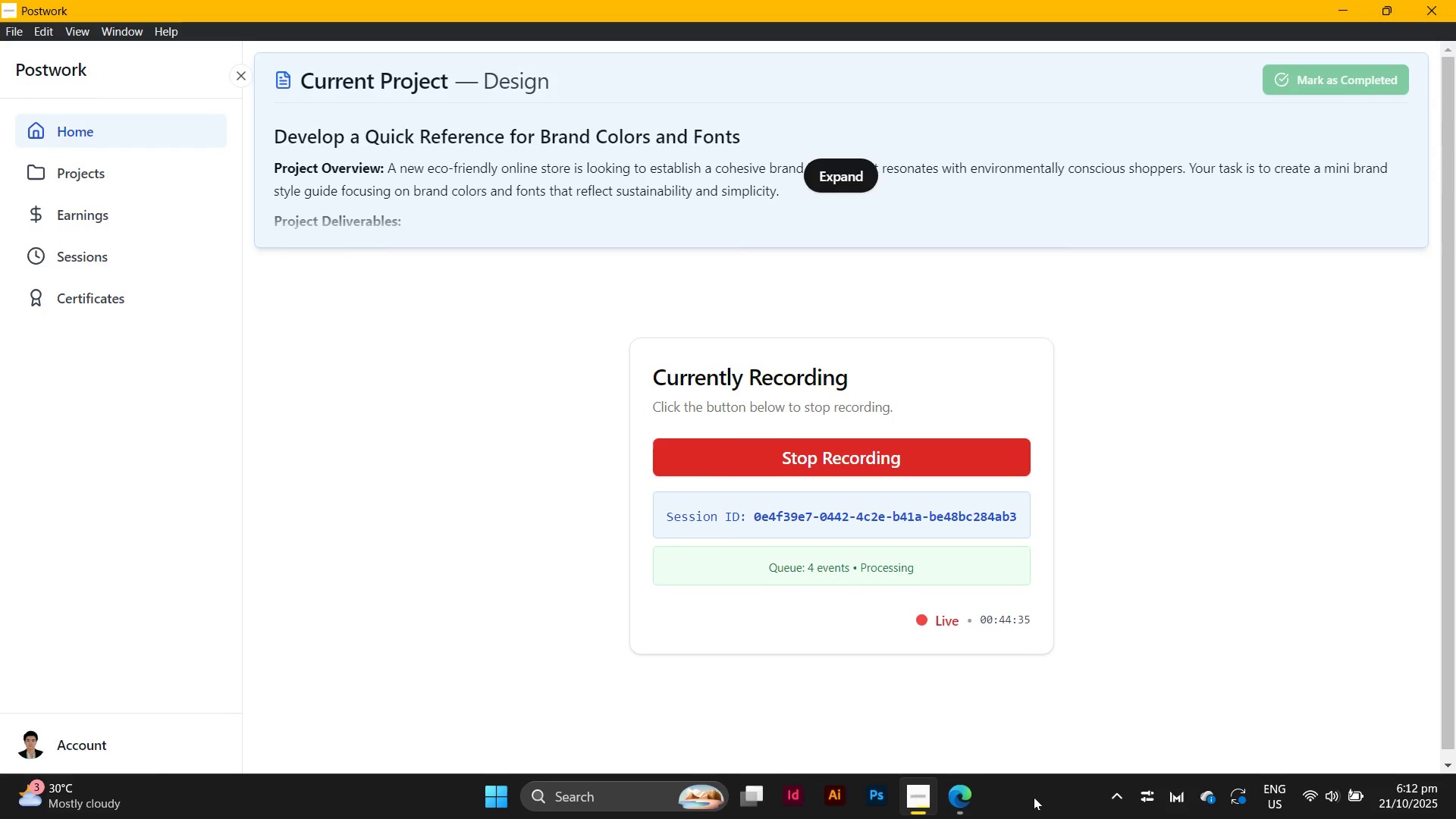 
left_click([970, 803])
 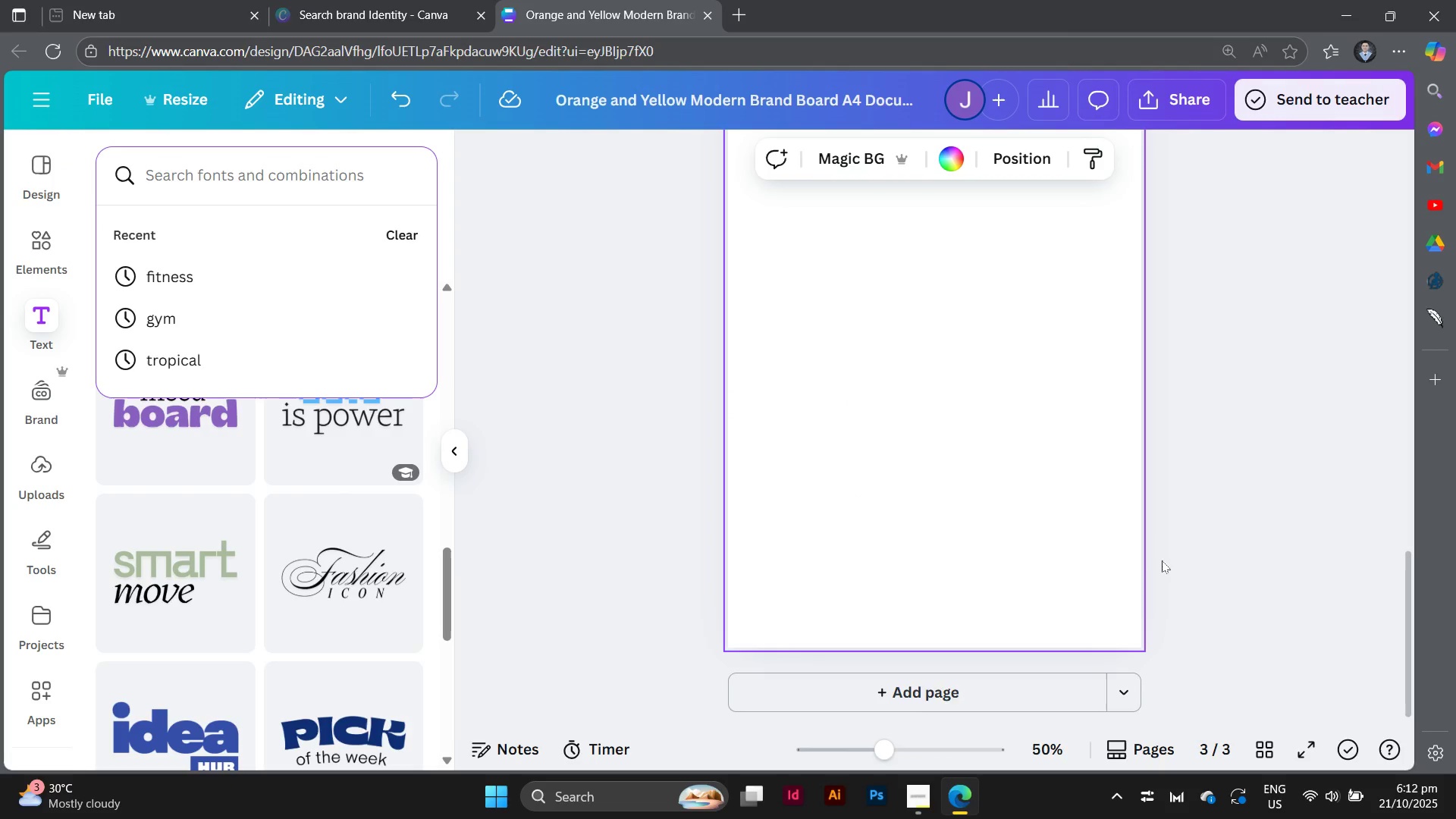 
scroll: coordinate [1162, 560], scroll_direction: up, amount: 5.0
 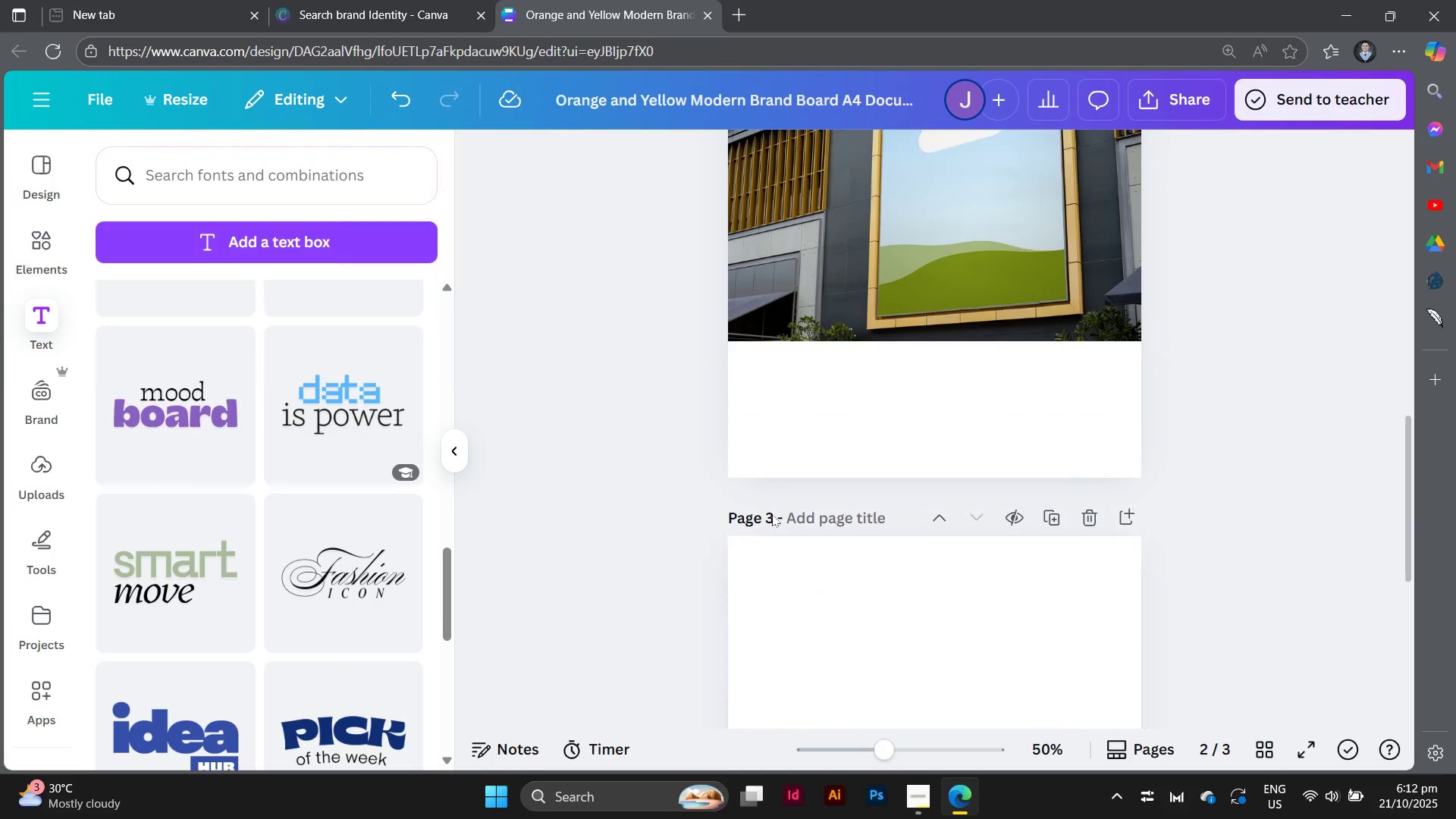 
double_click([797, 554])
 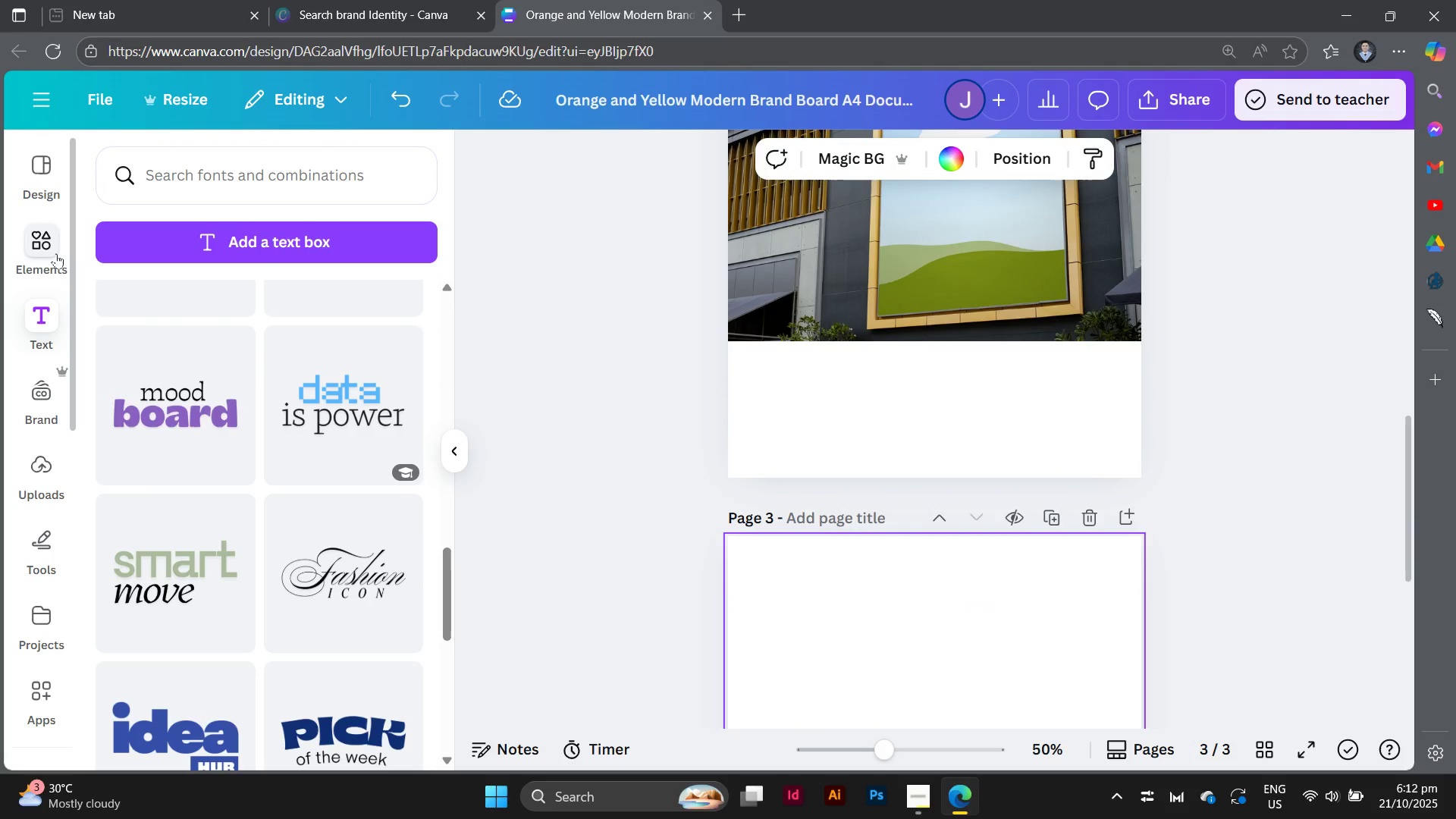 
double_click([56, 253])
 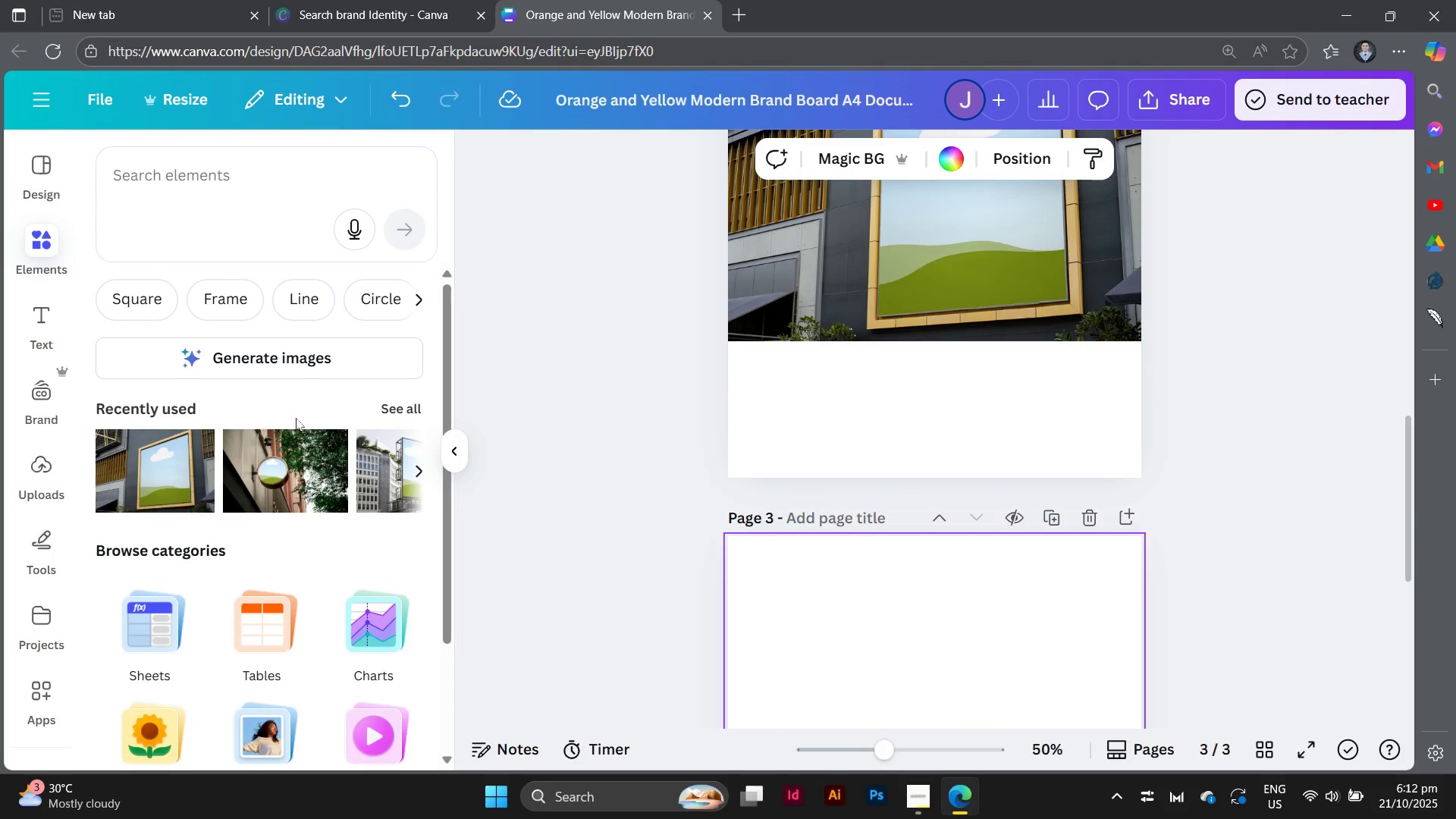 
scroll: coordinate [302, 456], scroll_direction: down, amount: 2.0
 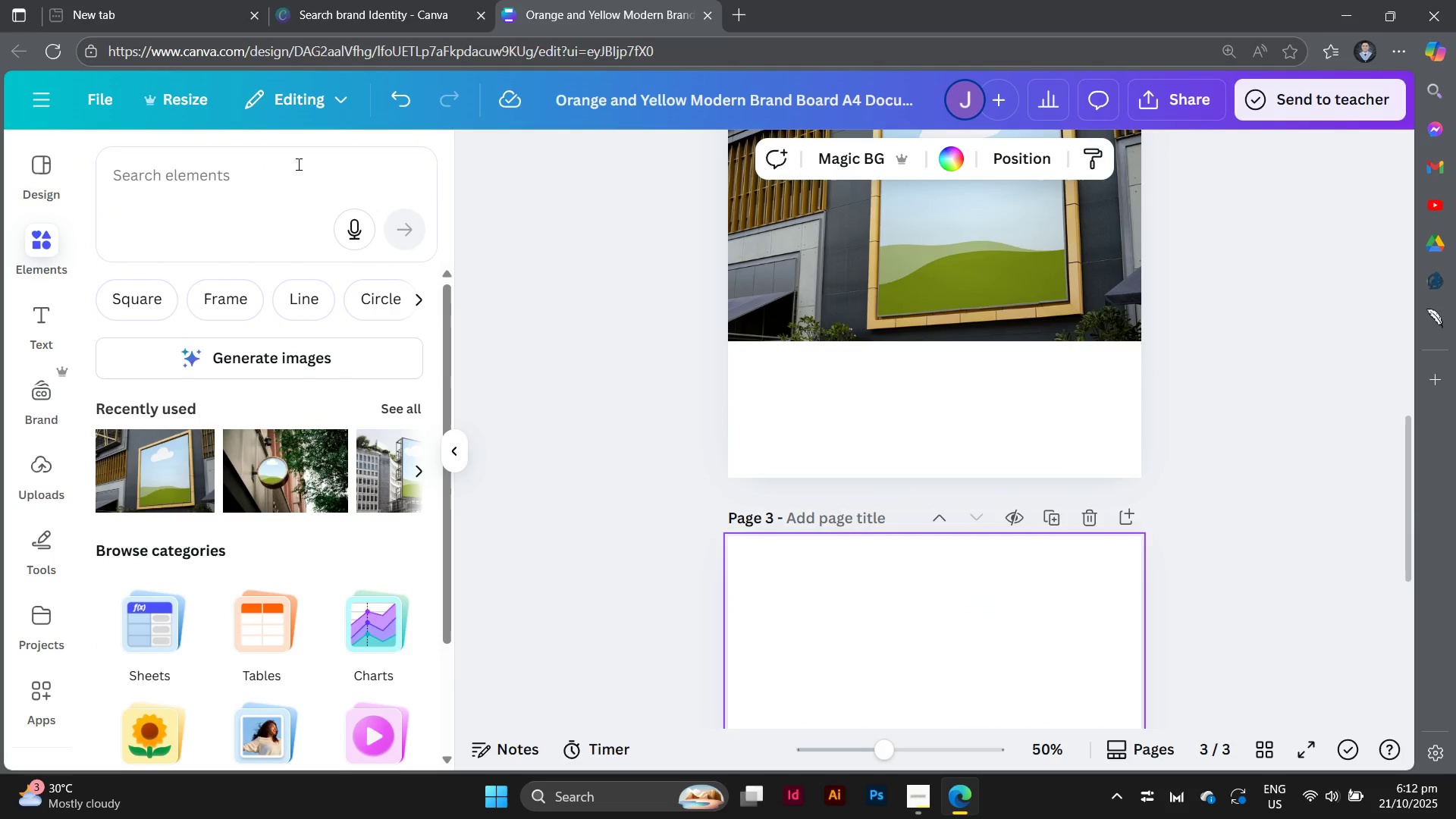 
left_click([297, 164])
 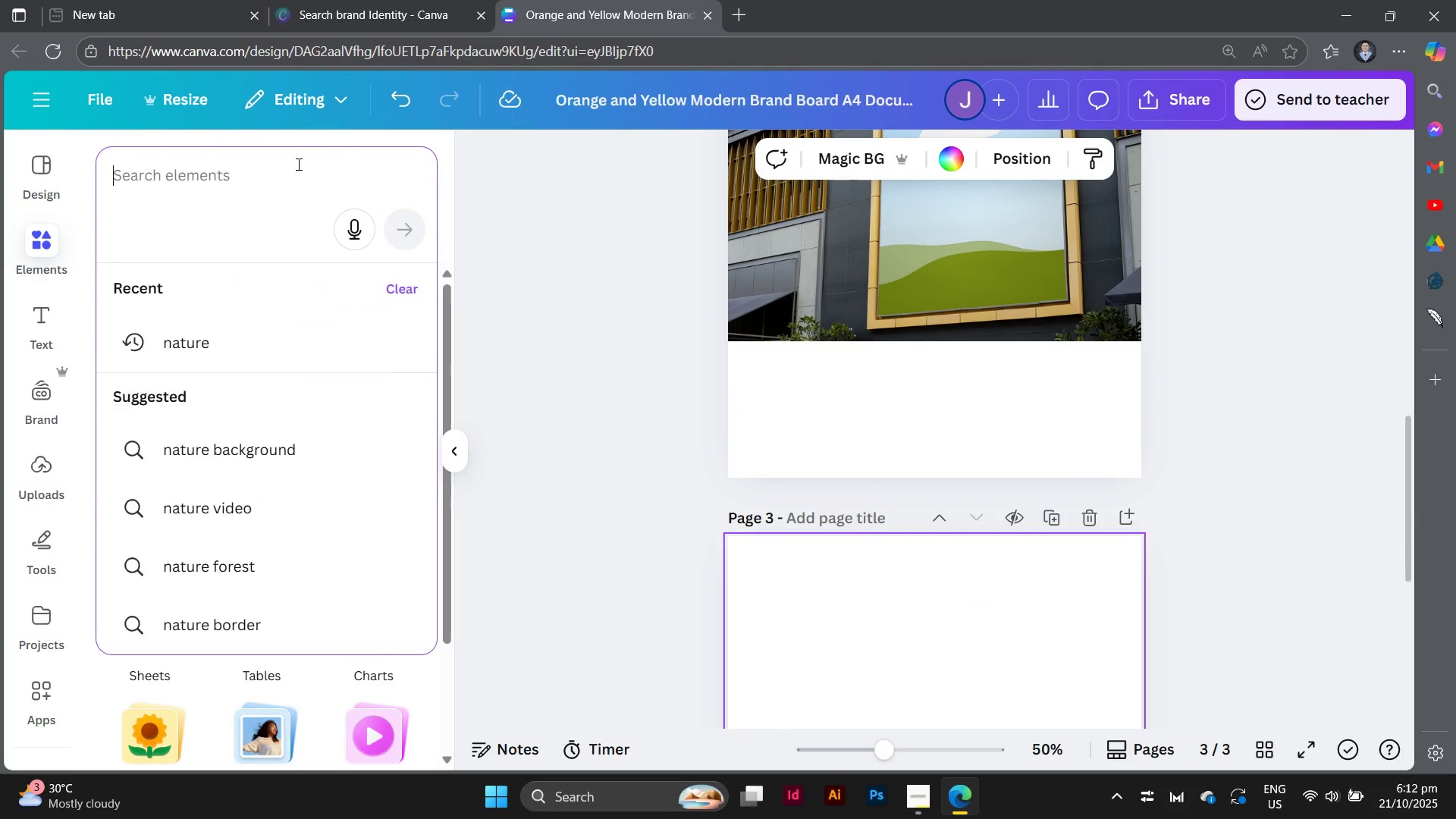 
type(nature)
 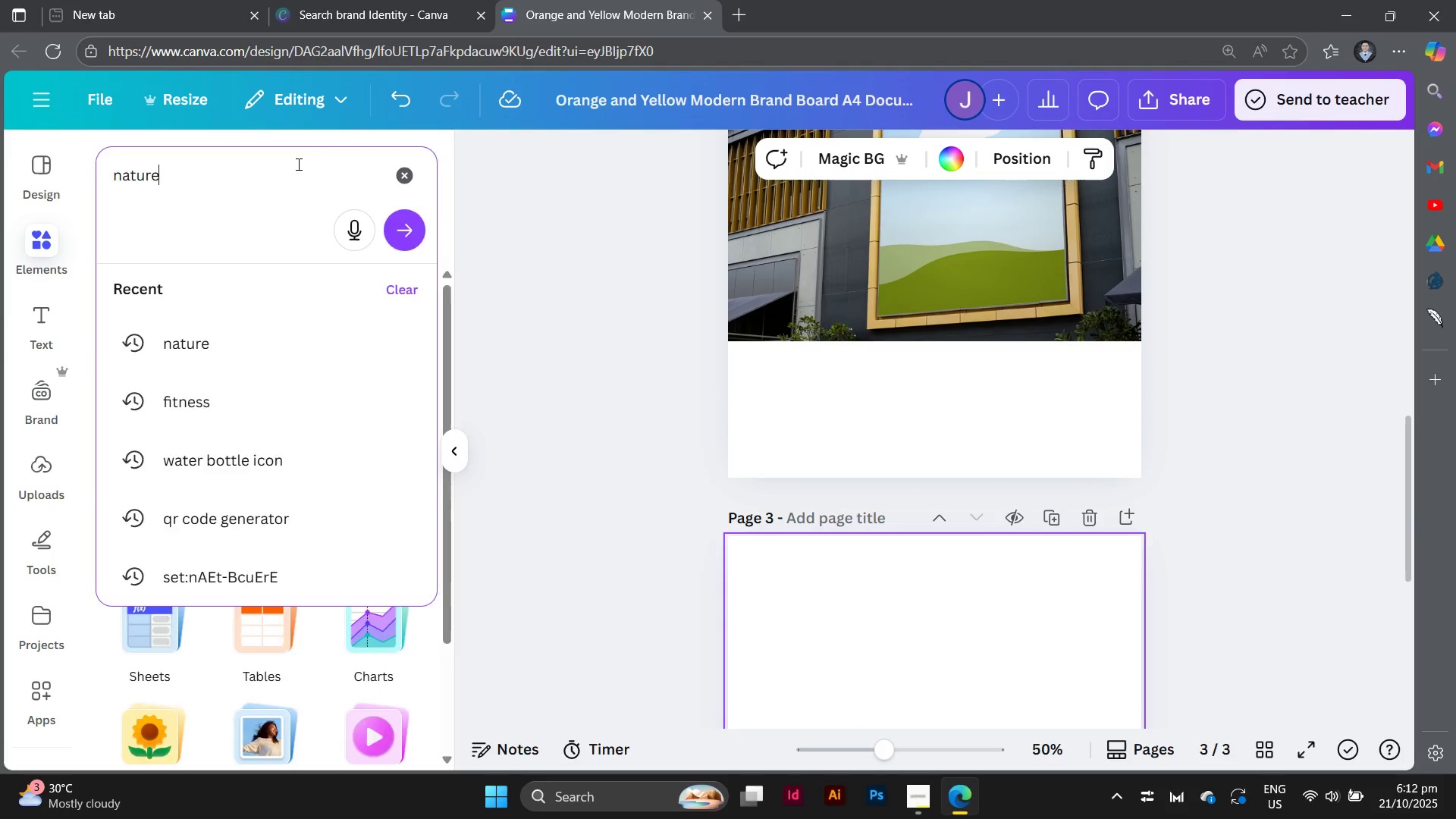 
key(Enter)
 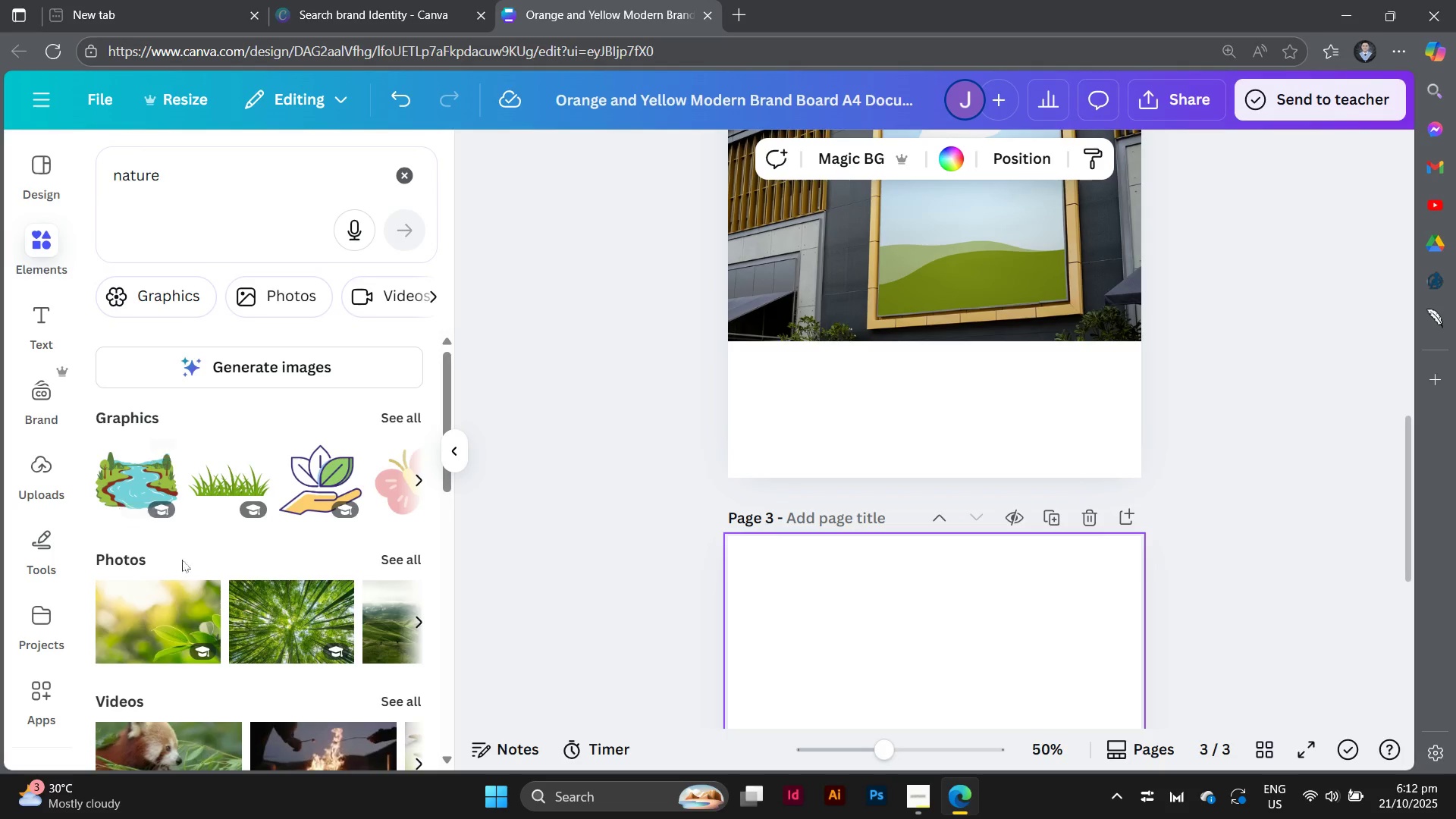 
scroll: coordinate [196, 571], scroll_direction: down, amount: 1.0
 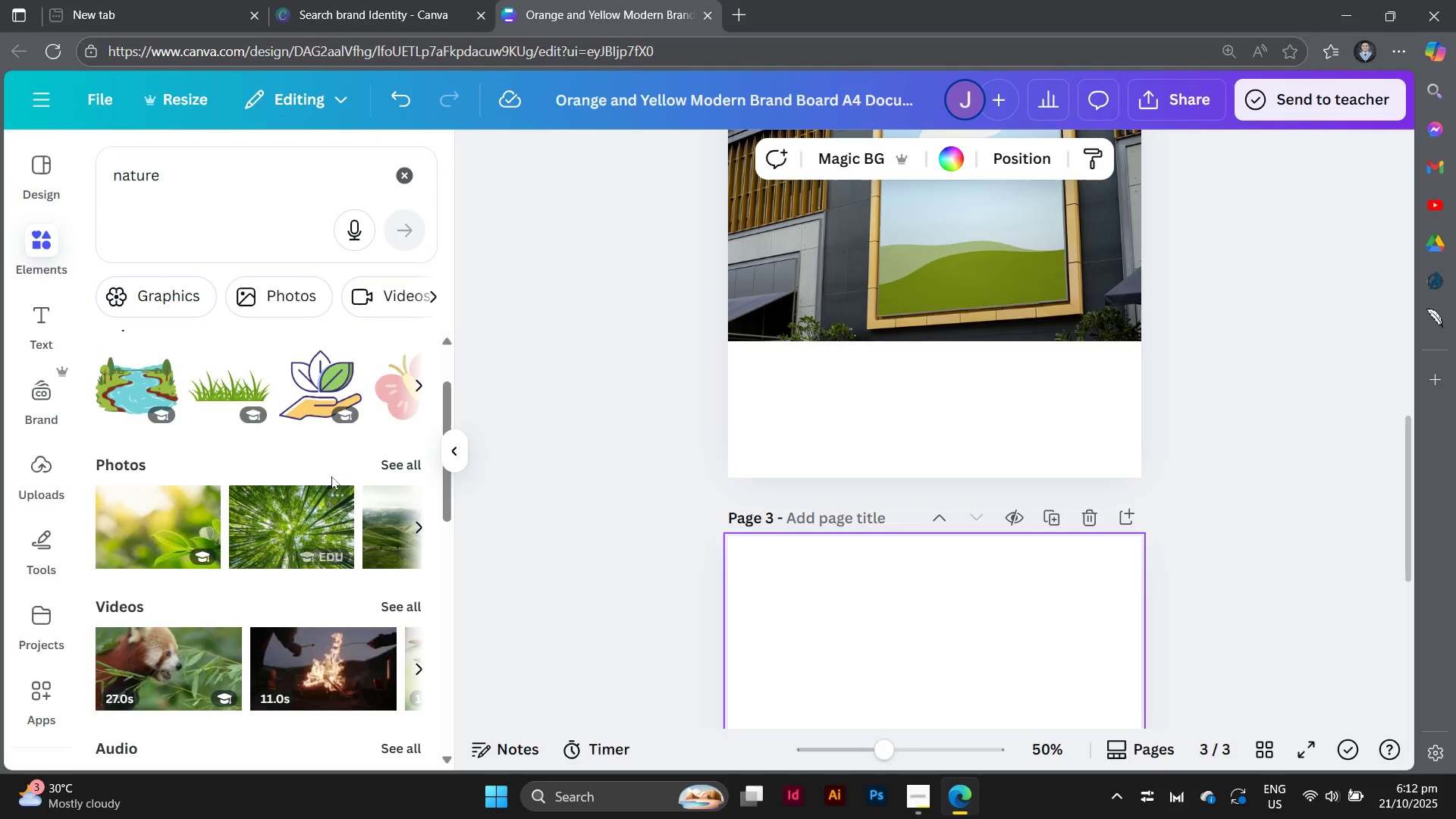 
left_click_drag(start_coordinate=[173, 529], to_coordinate=[830, 617])
 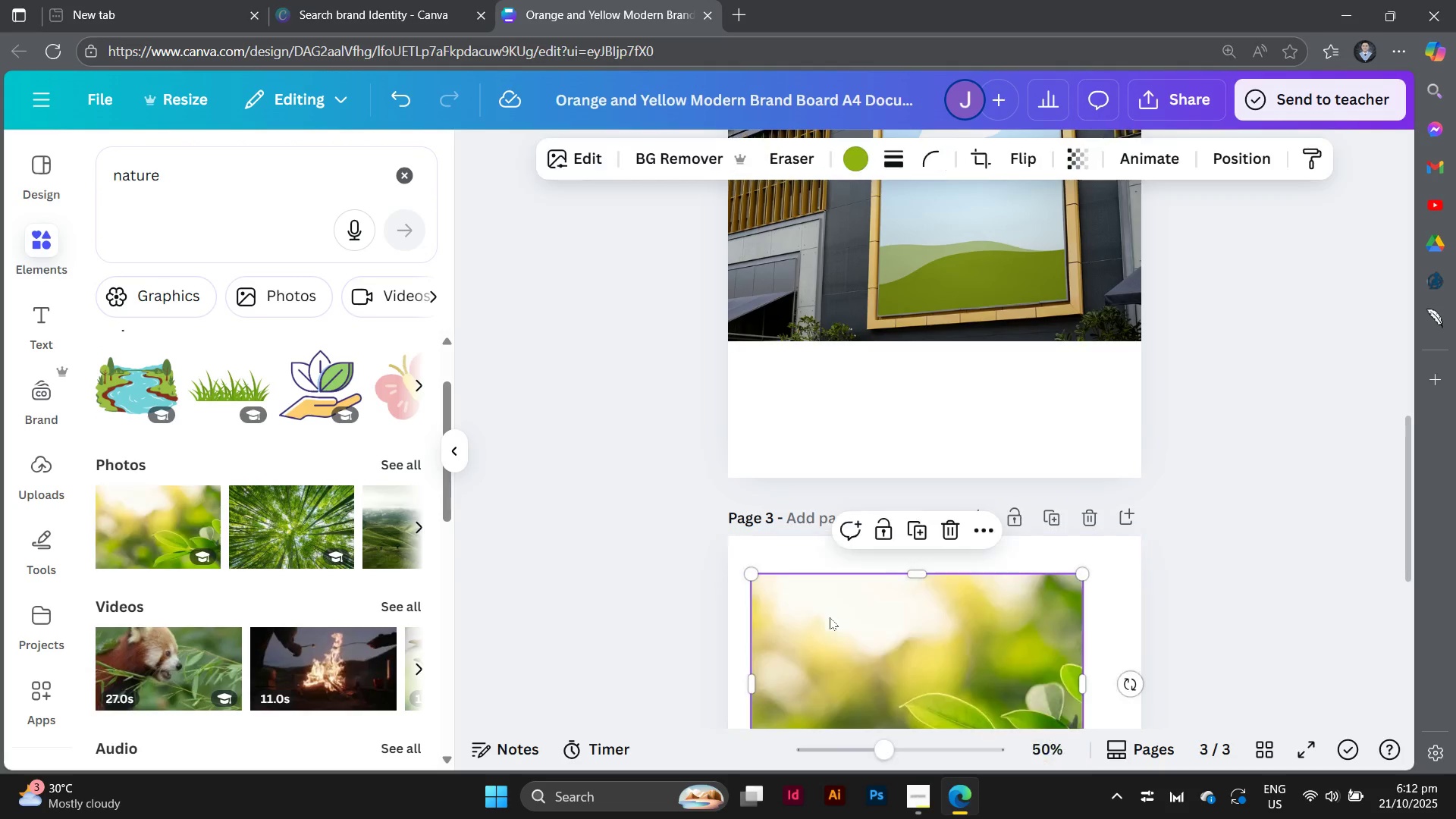 
scroll: coordinate [830, 617], scroll_direction: down, amount: 4.0
 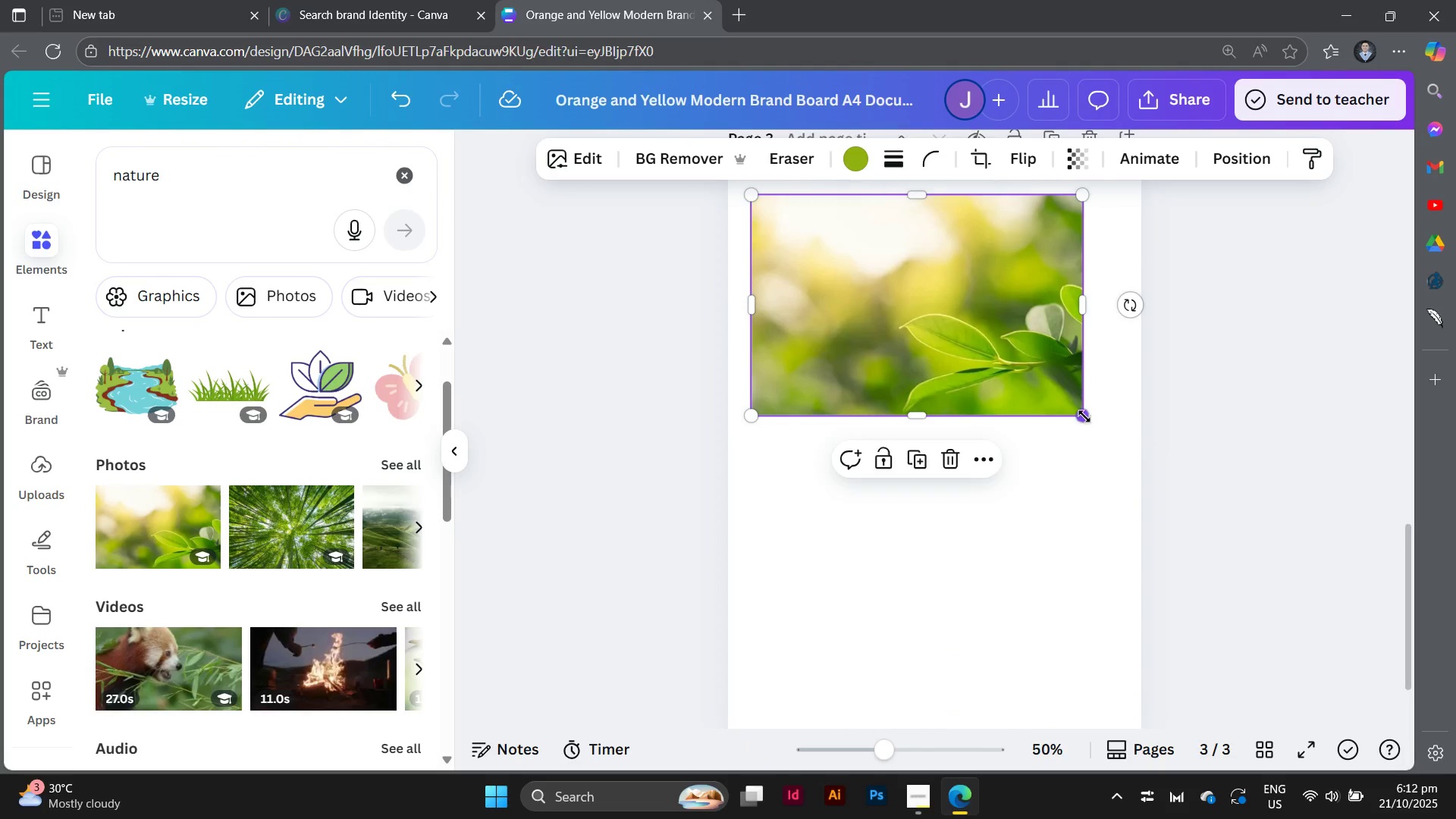 
left_click_drag(start_coordinate=[1084, 416], to_coordinate=[1356, 803])
 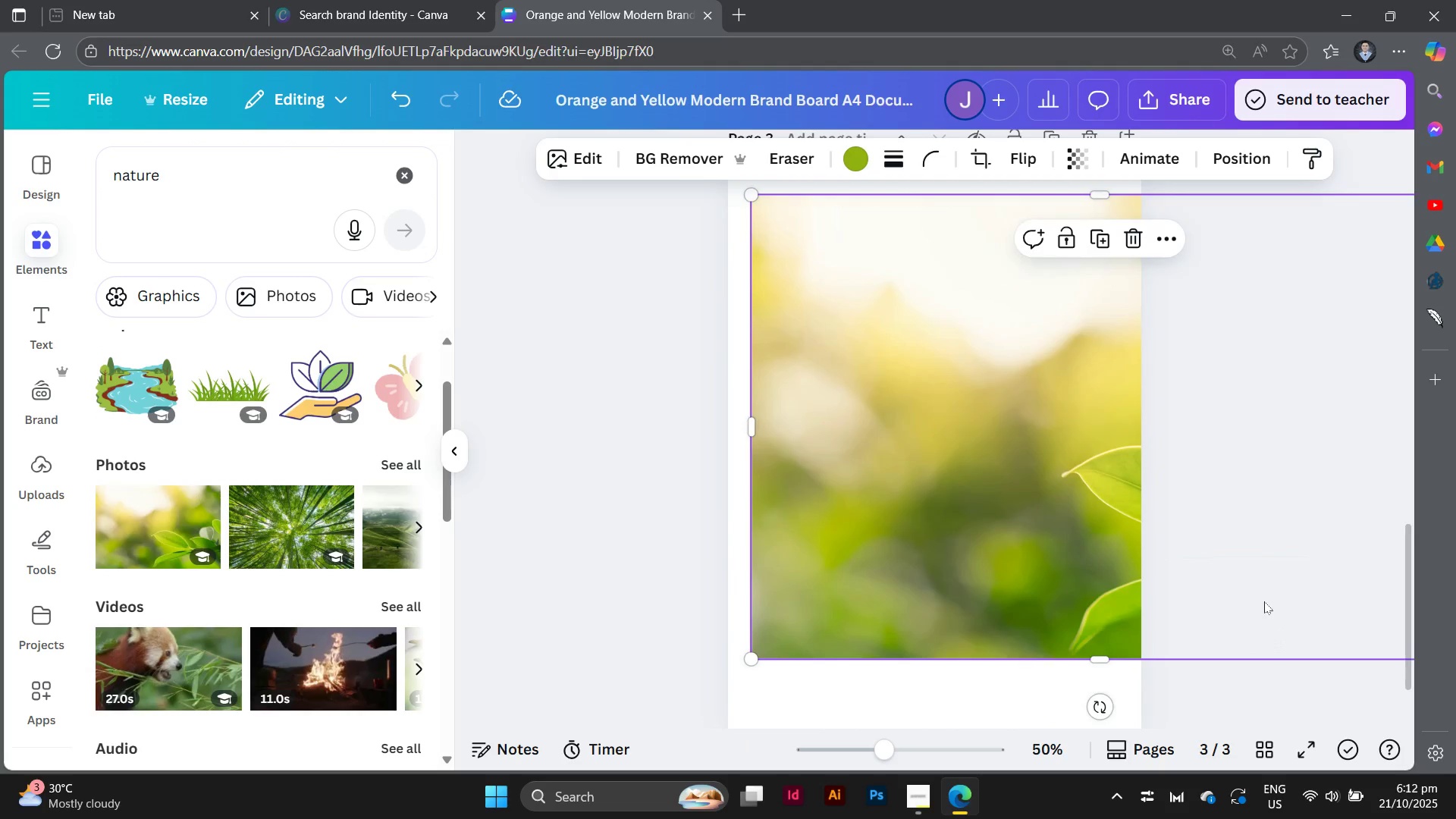 
left_click_drag(start_coordinate=[1264, 601], to_coordinate=[1069, 624])
 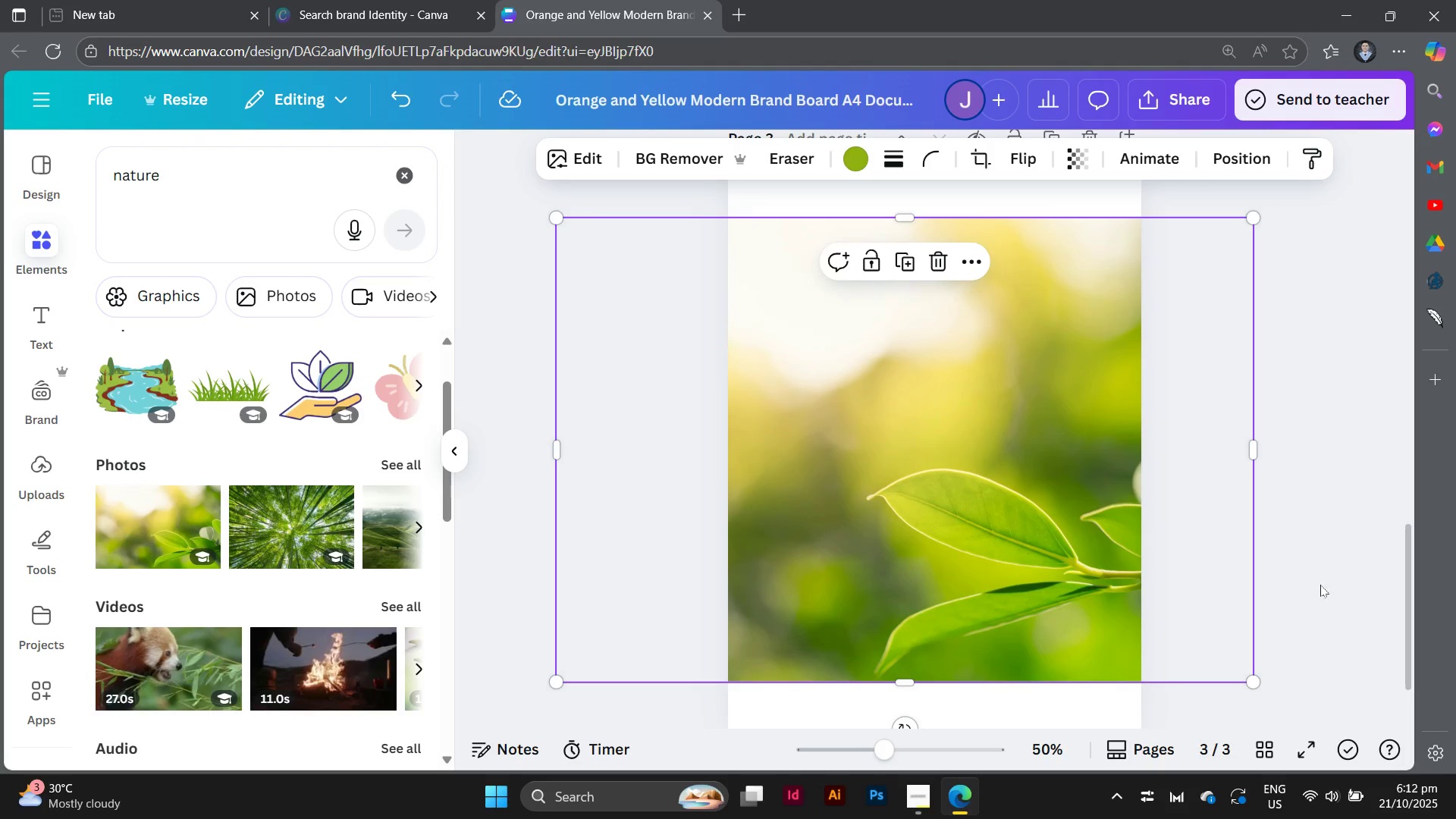 
left_click([1320, 585])
 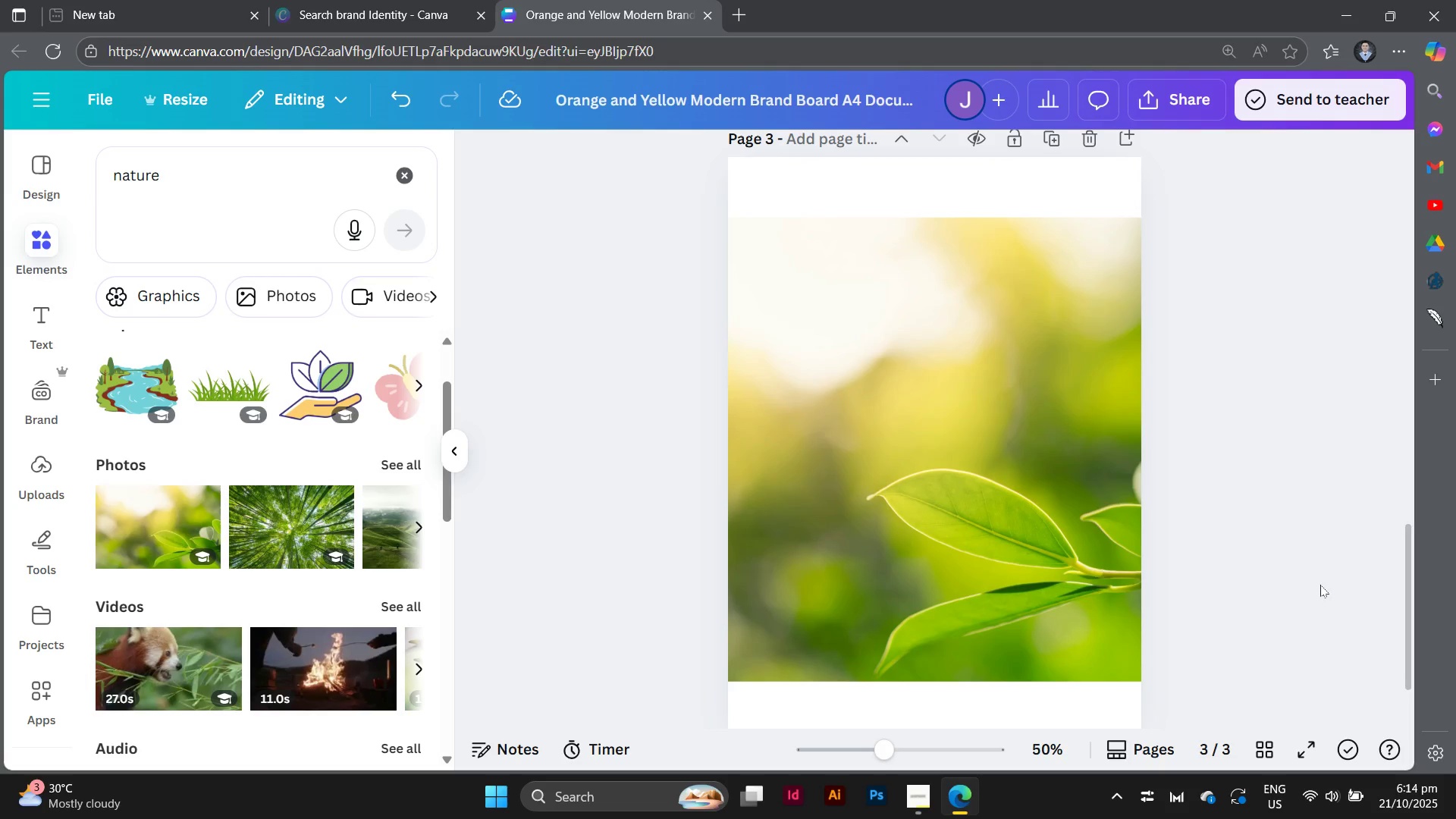 
wait(112.16)
 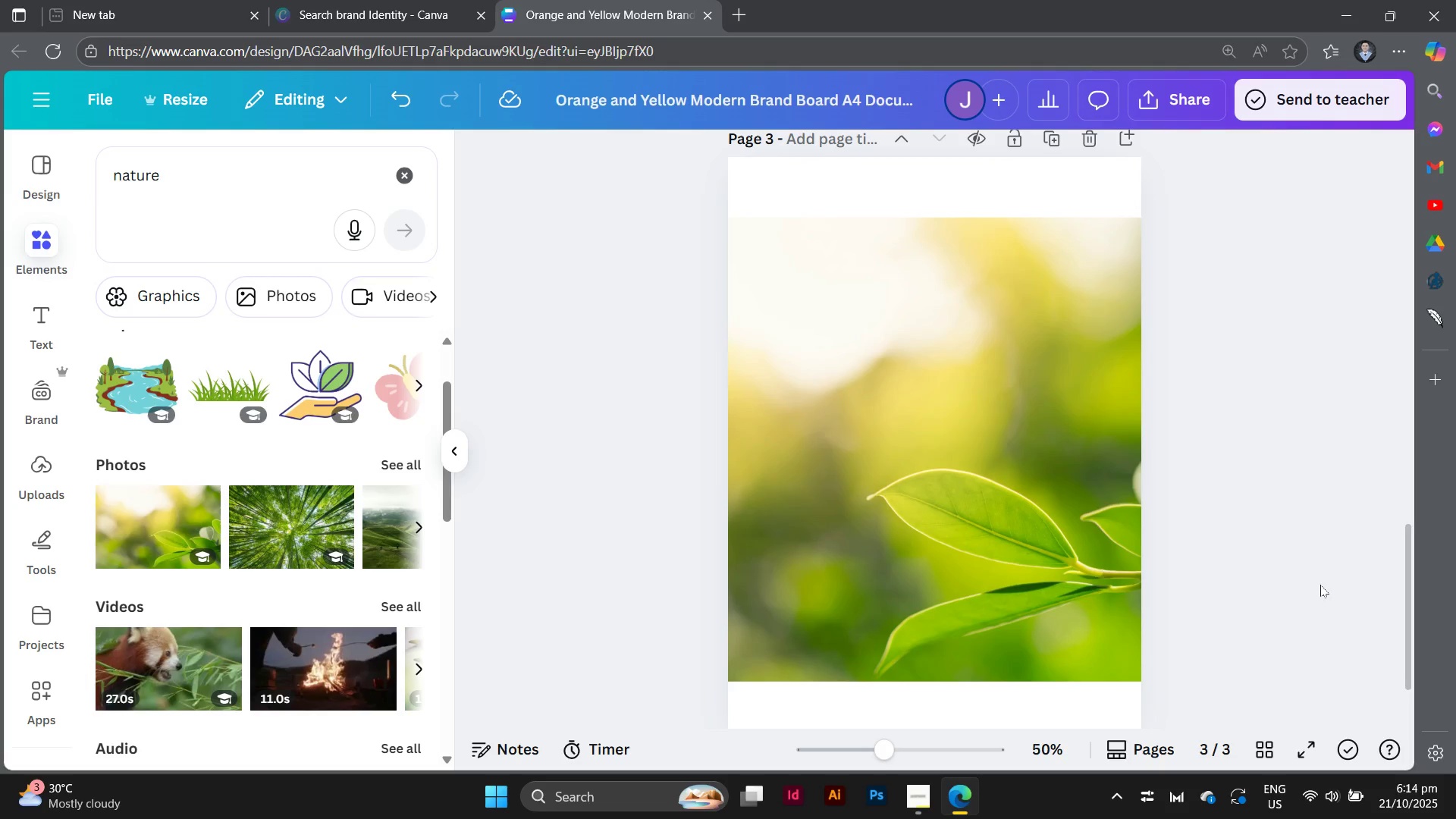 
scroll: coordinate [1140, 693], scroll_direction: up, amount: 12.0
 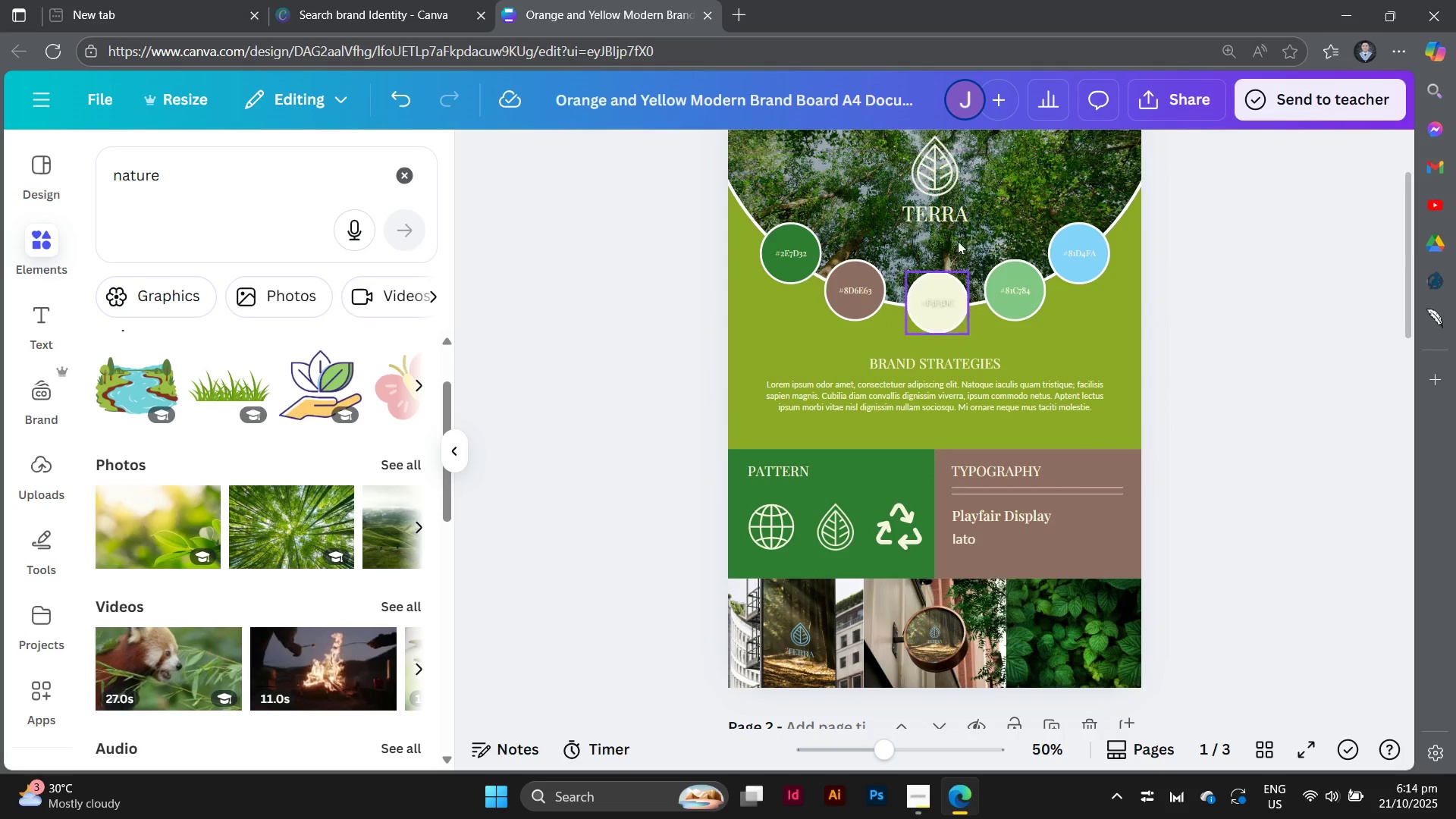 
left_click([933, 157])
 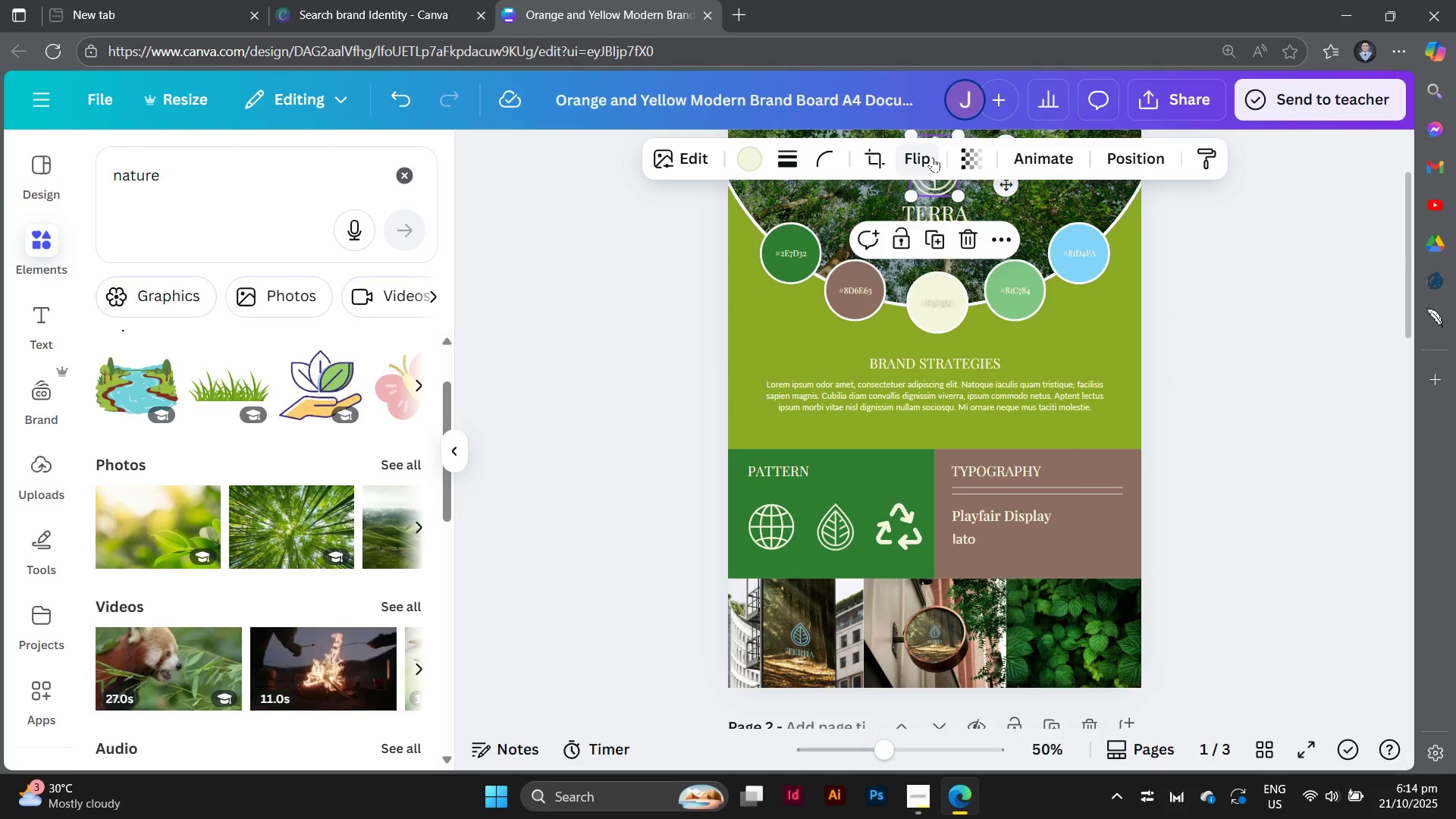 
hold_key(key=ShiftLeft, duration=1.1)
left_click([944, 203])
 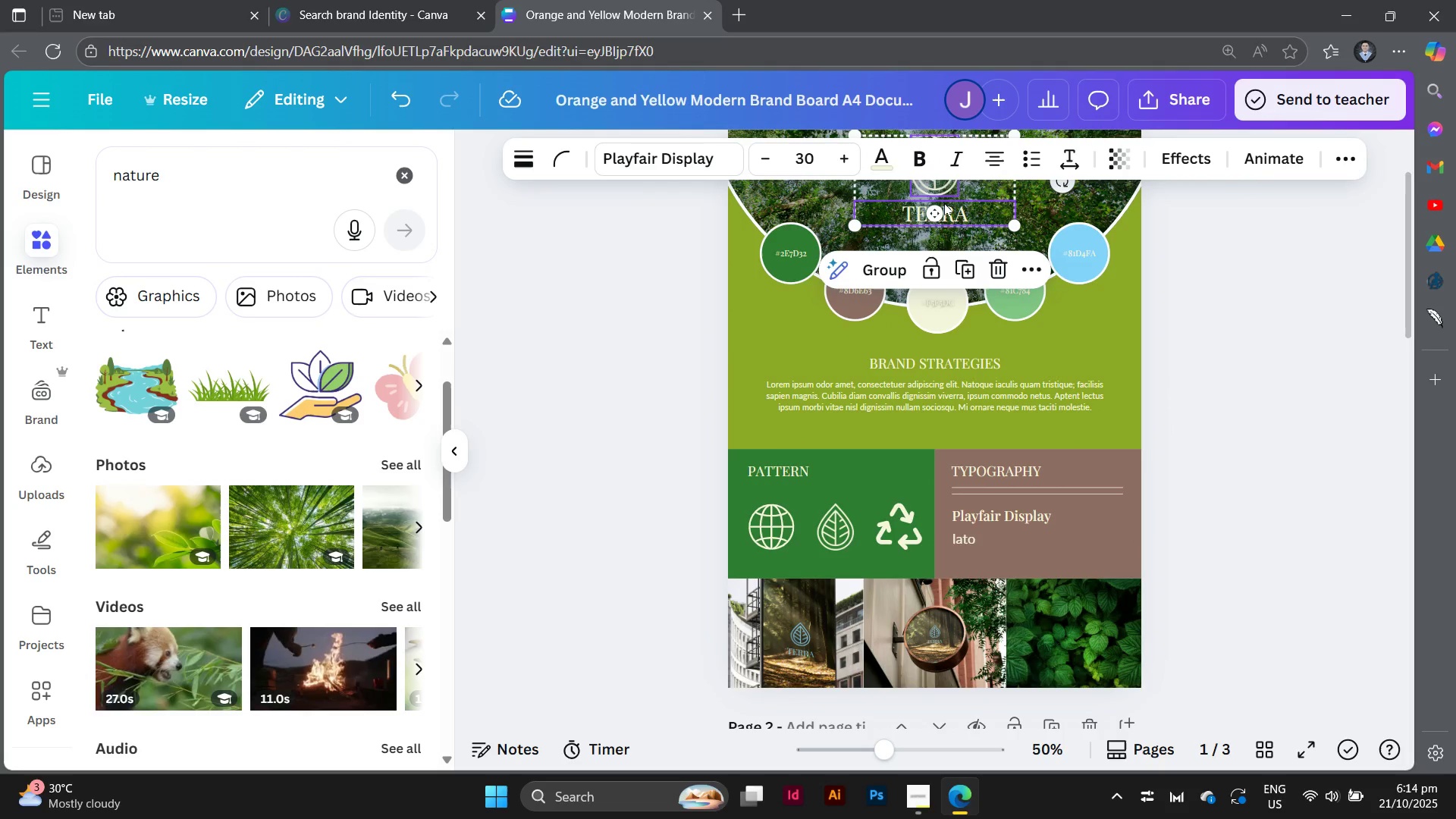 
key(Control+C)
 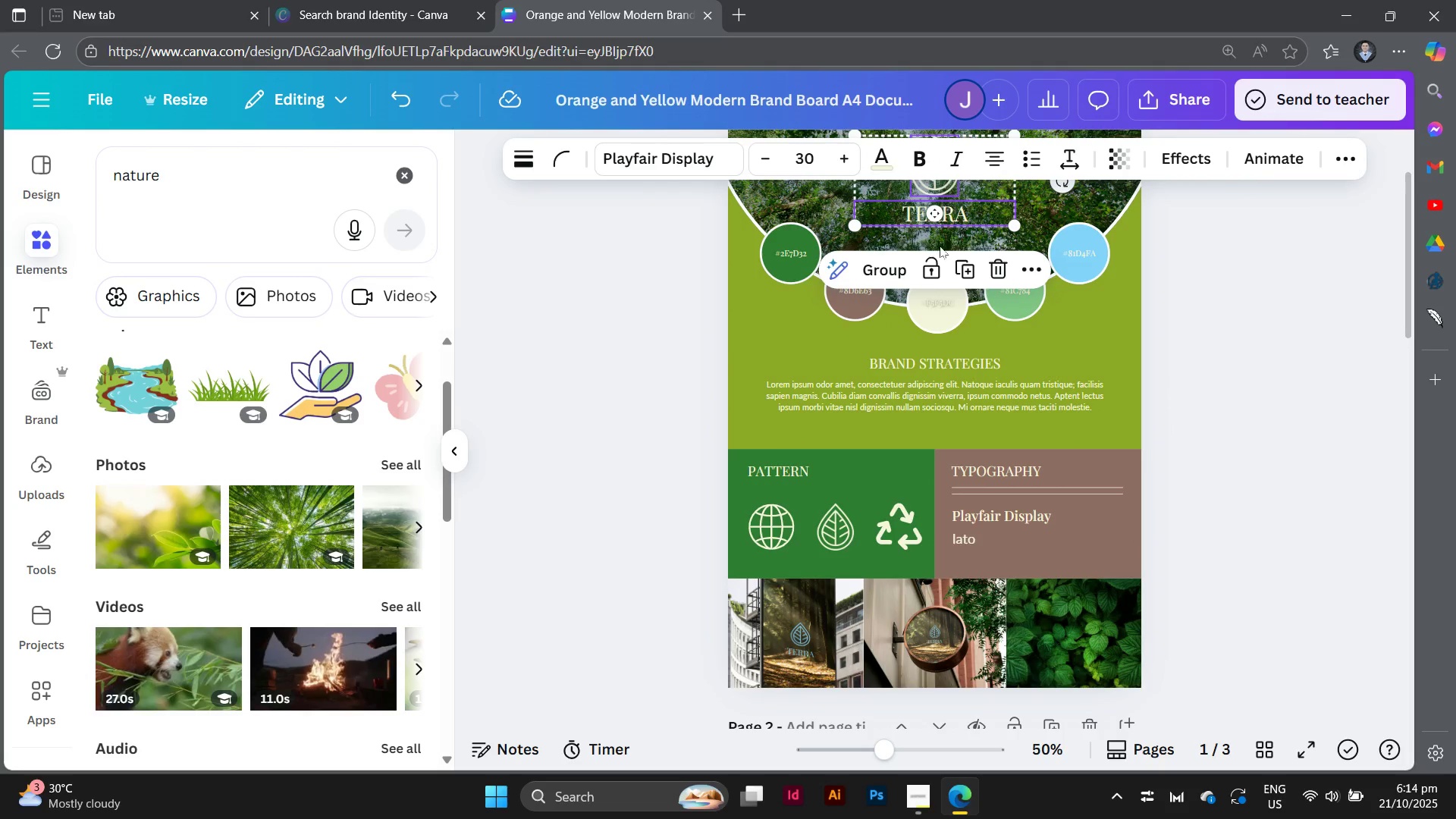 
scroll: coordinate [920, 356], scroll_direction: down, amount: 16.0
 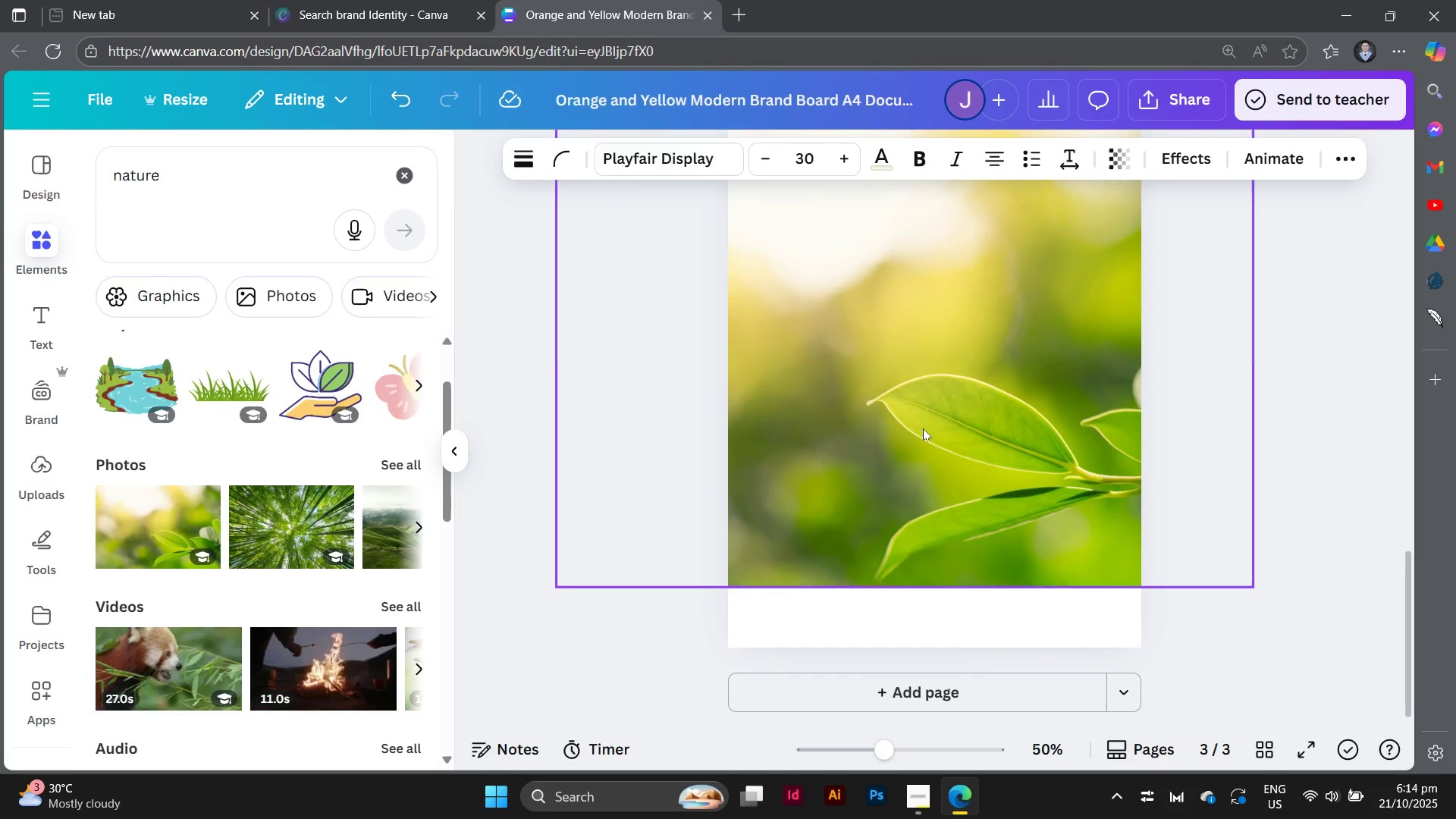 
left_click([923, 428])
 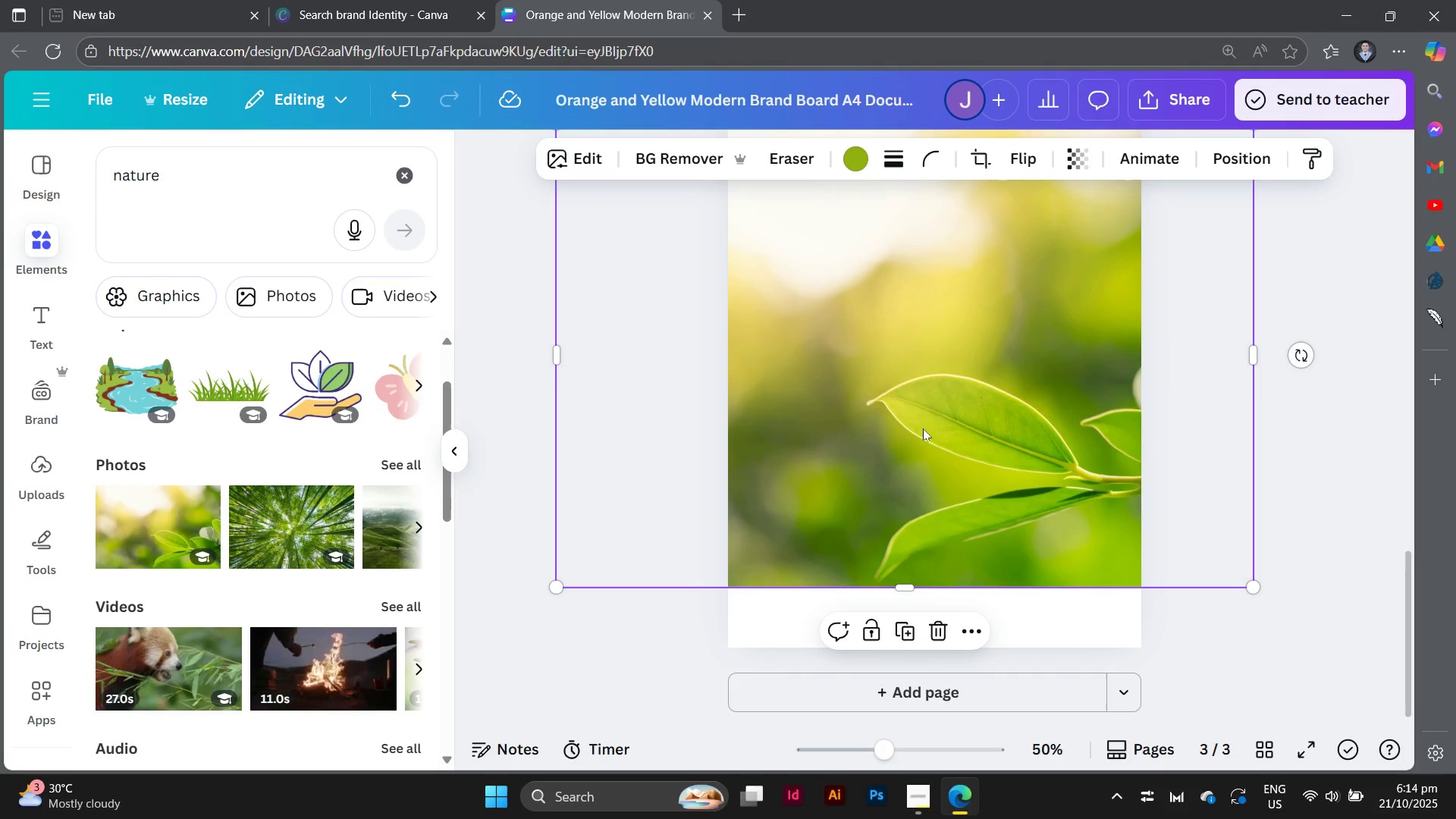 
key(Control+ControlLeft)
 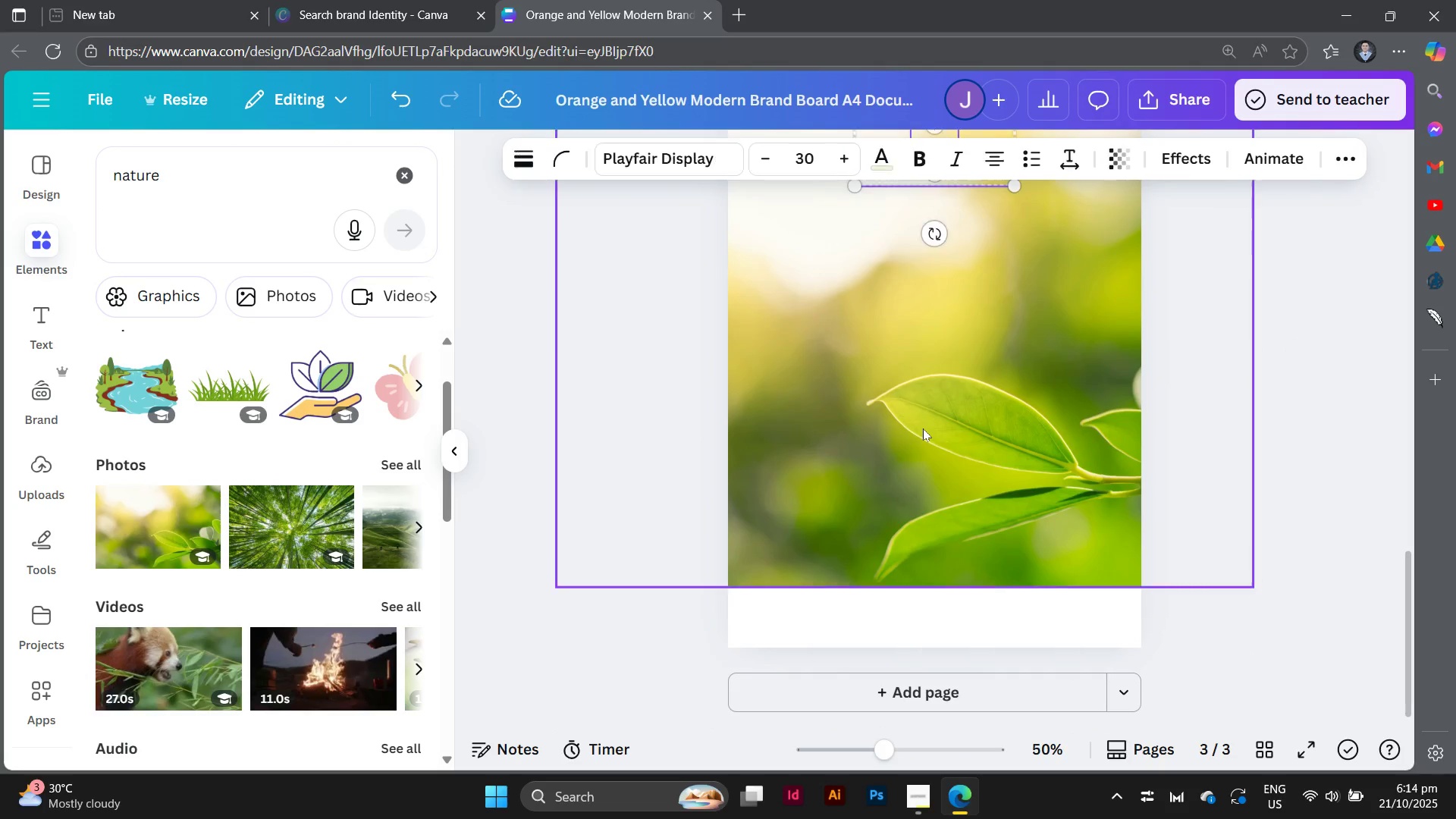 
key(Control+V)
 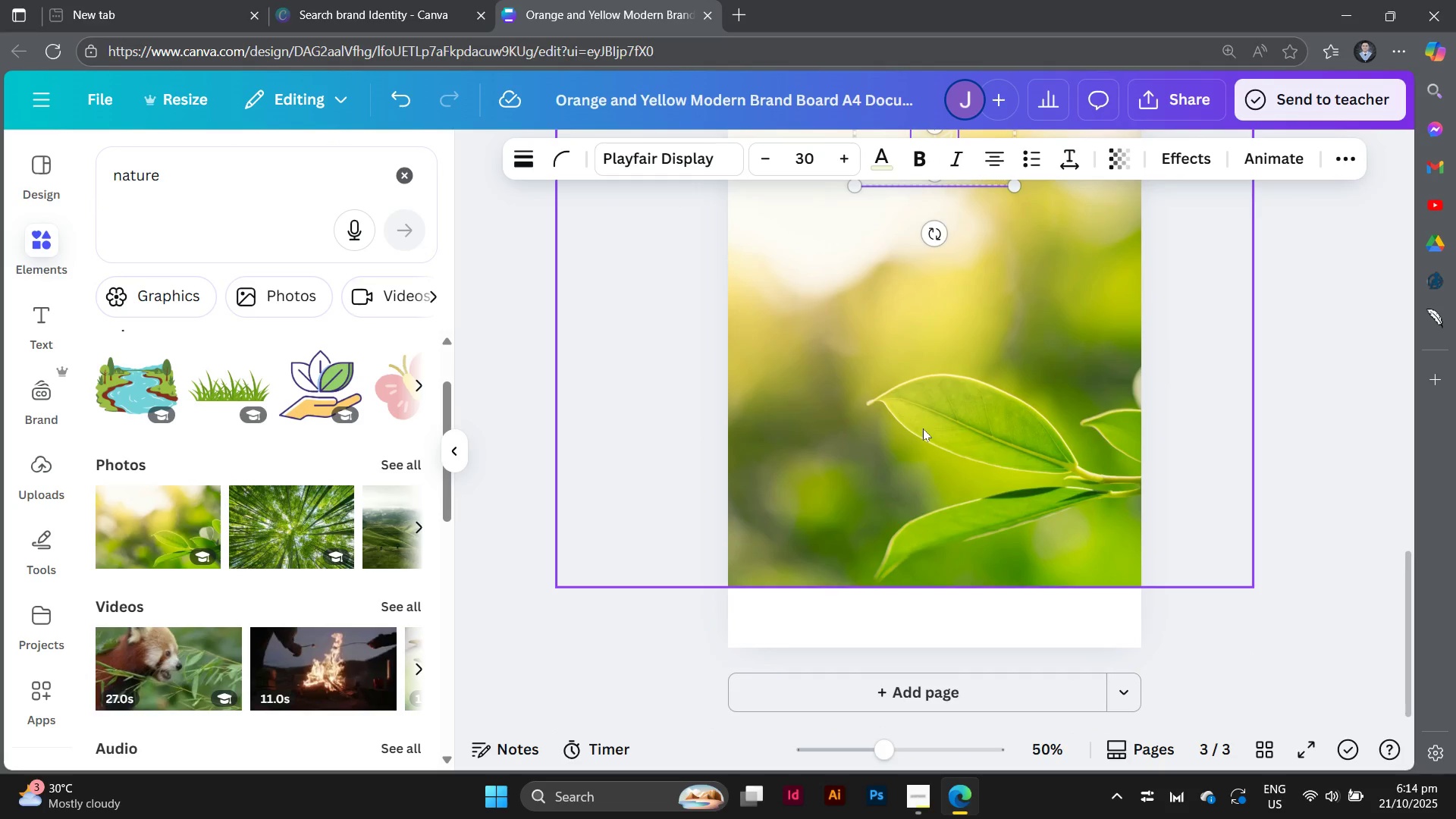 
scroll: coordinate [923, 428], scroll_direction: up, amount: 2.0
 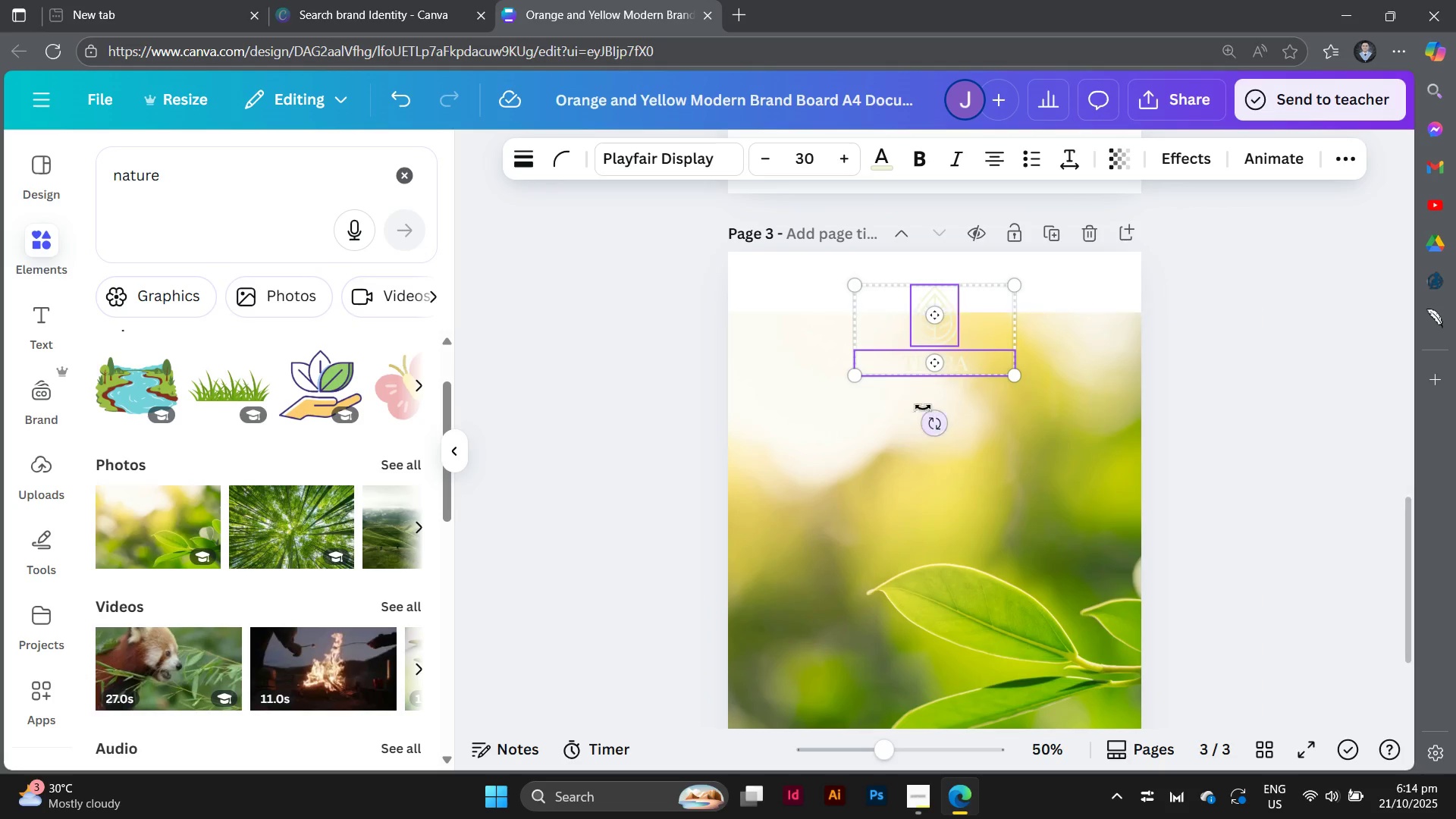 
mouse_move([950, 351])
 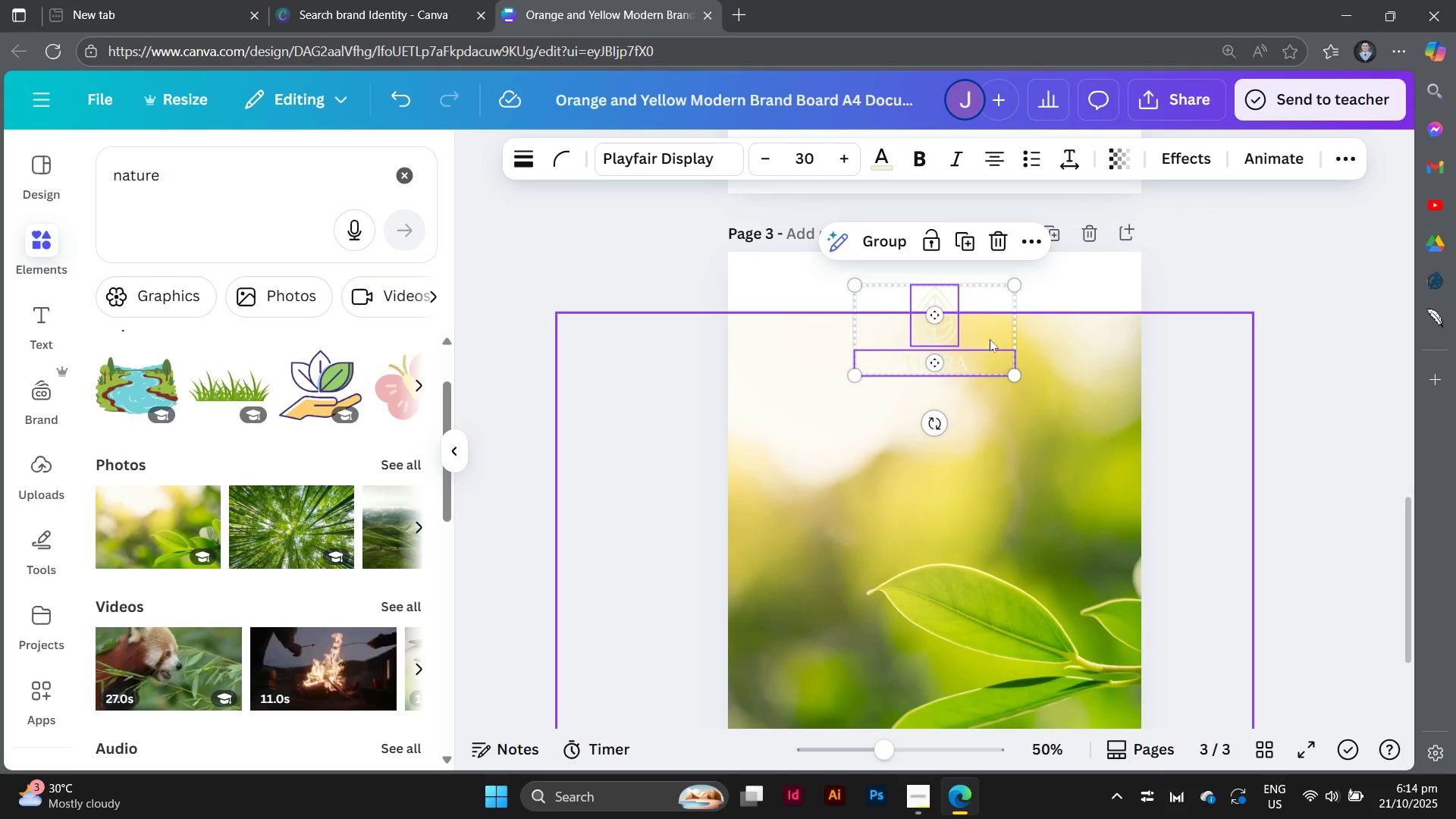 
left_click_drag(start_coordinate=[990, 338], to_coordinate=[995, 559])
 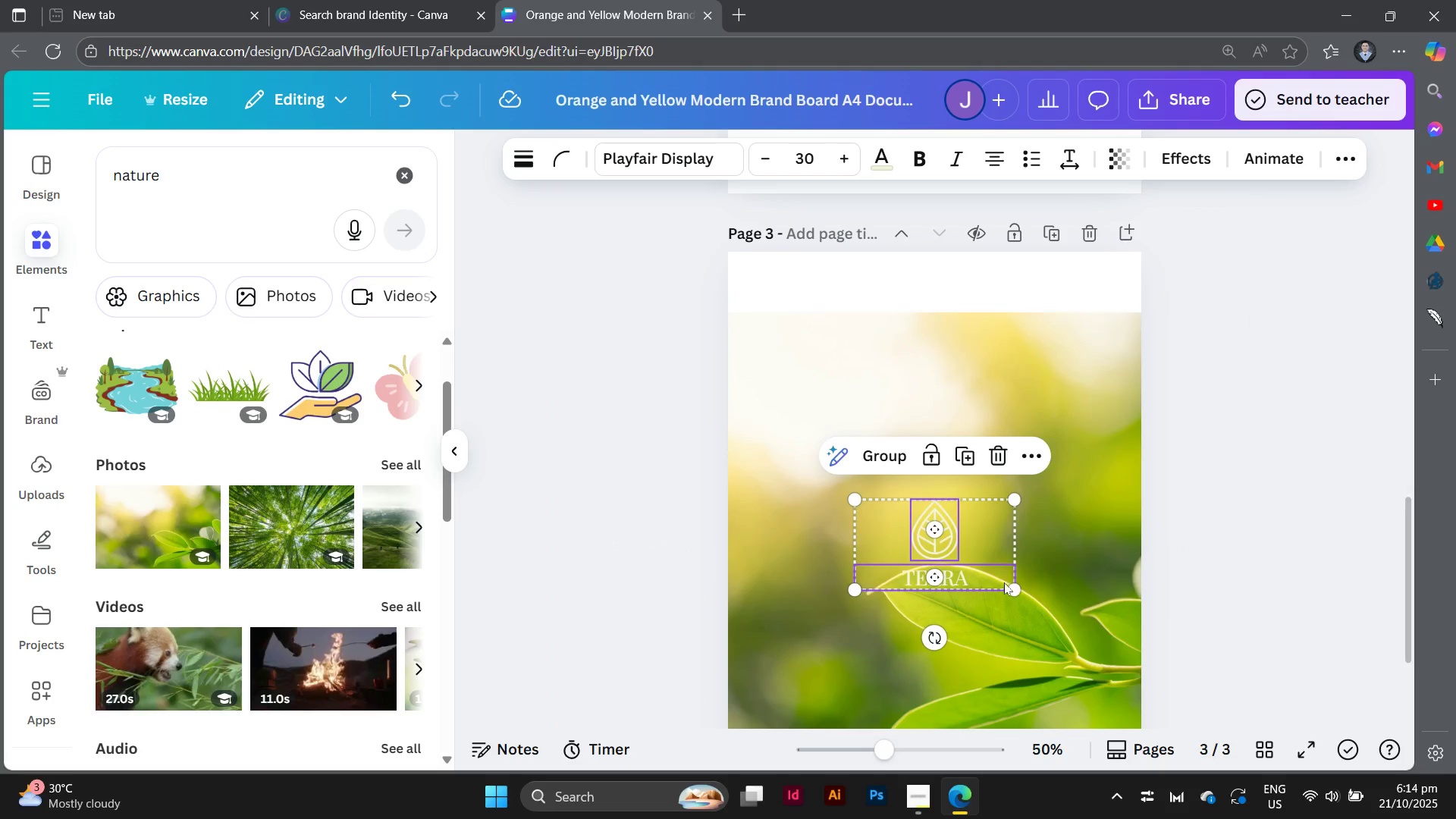 
left_click([1004, 582])
 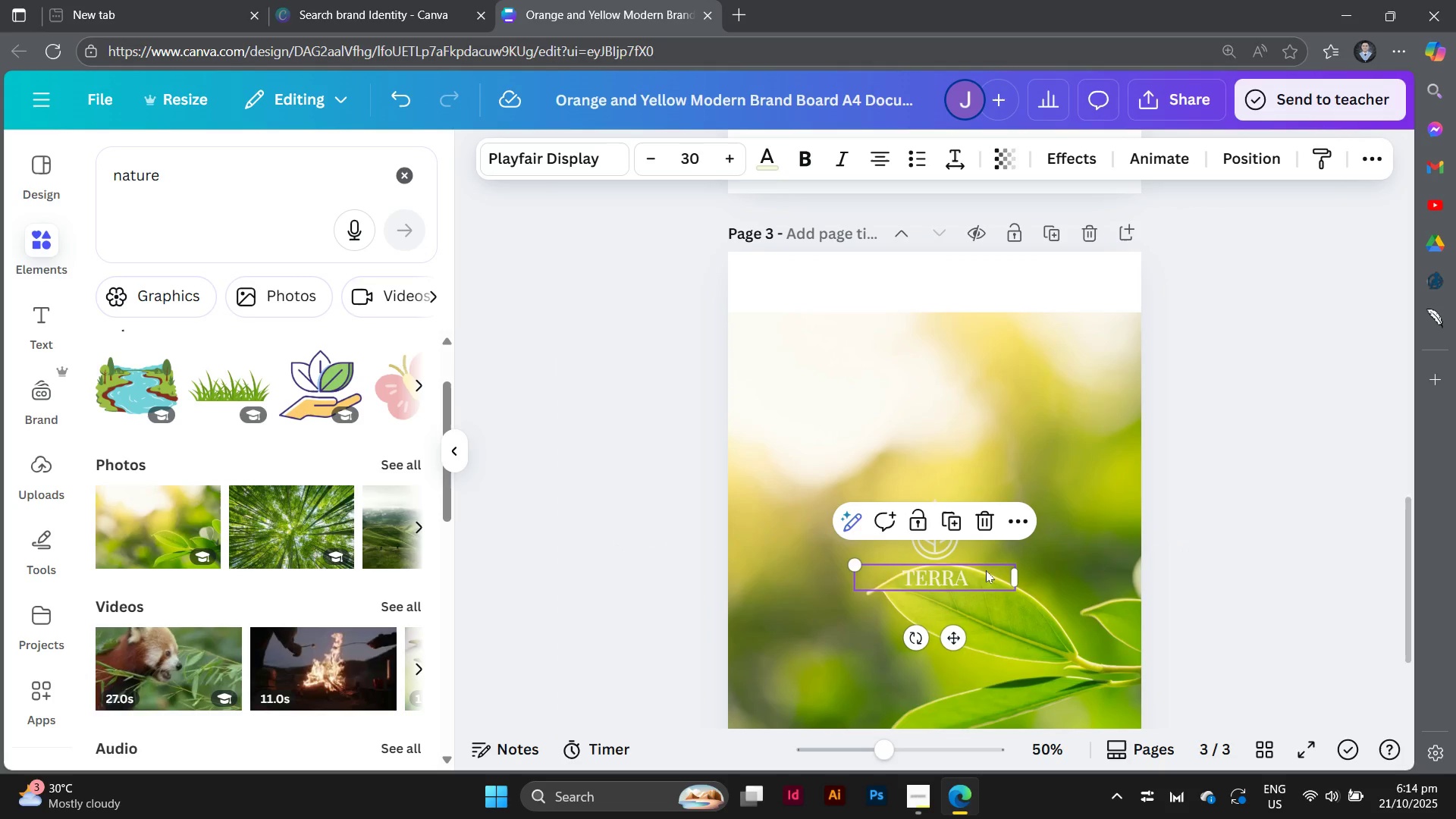 
hold_key(key=ShiftLeft, duration=1.49)
left_click([936, 546])
 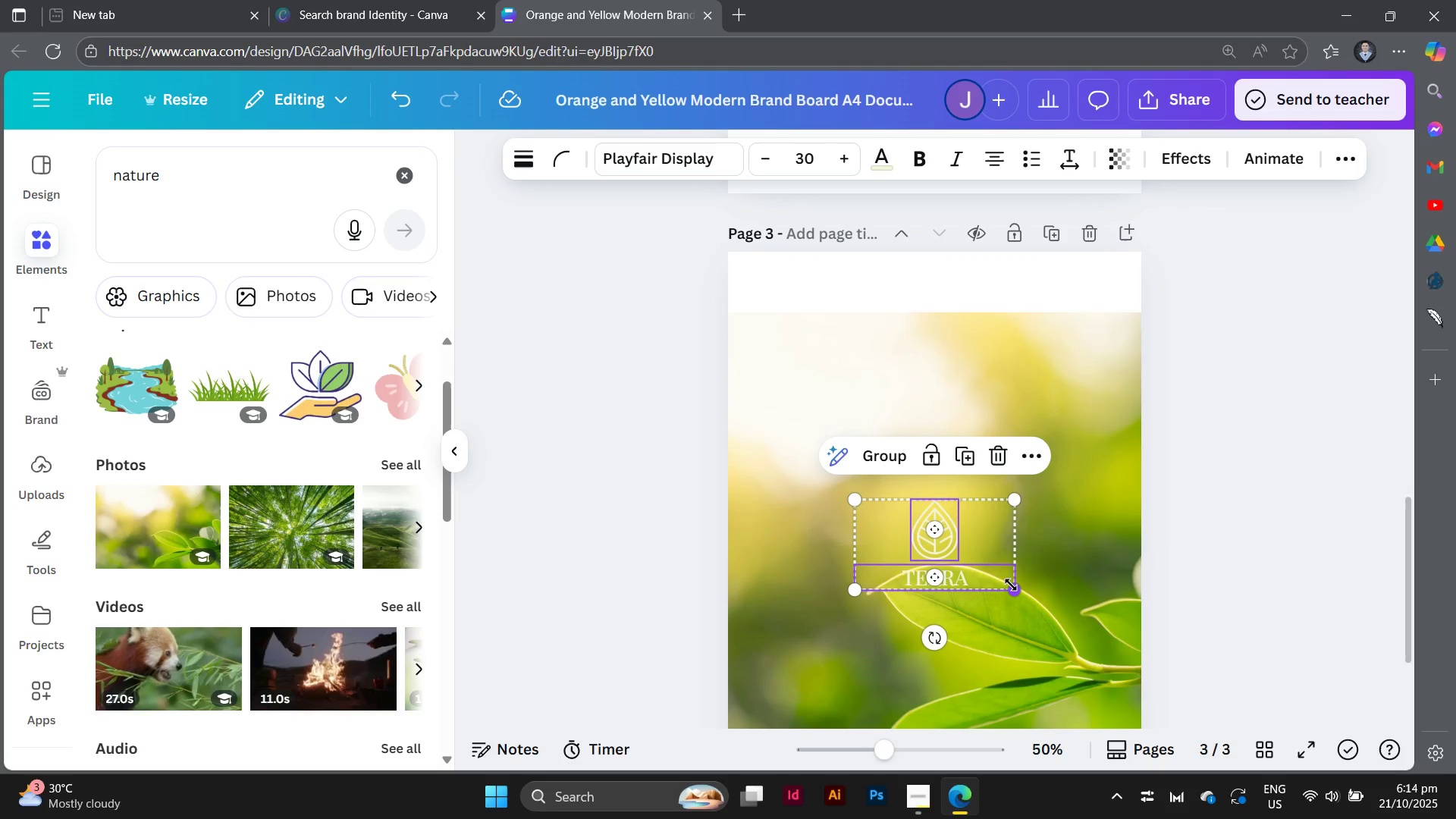 
left_click_drag(start_coordinate=[1011, 585], to_coordinate=[1100, 698])
 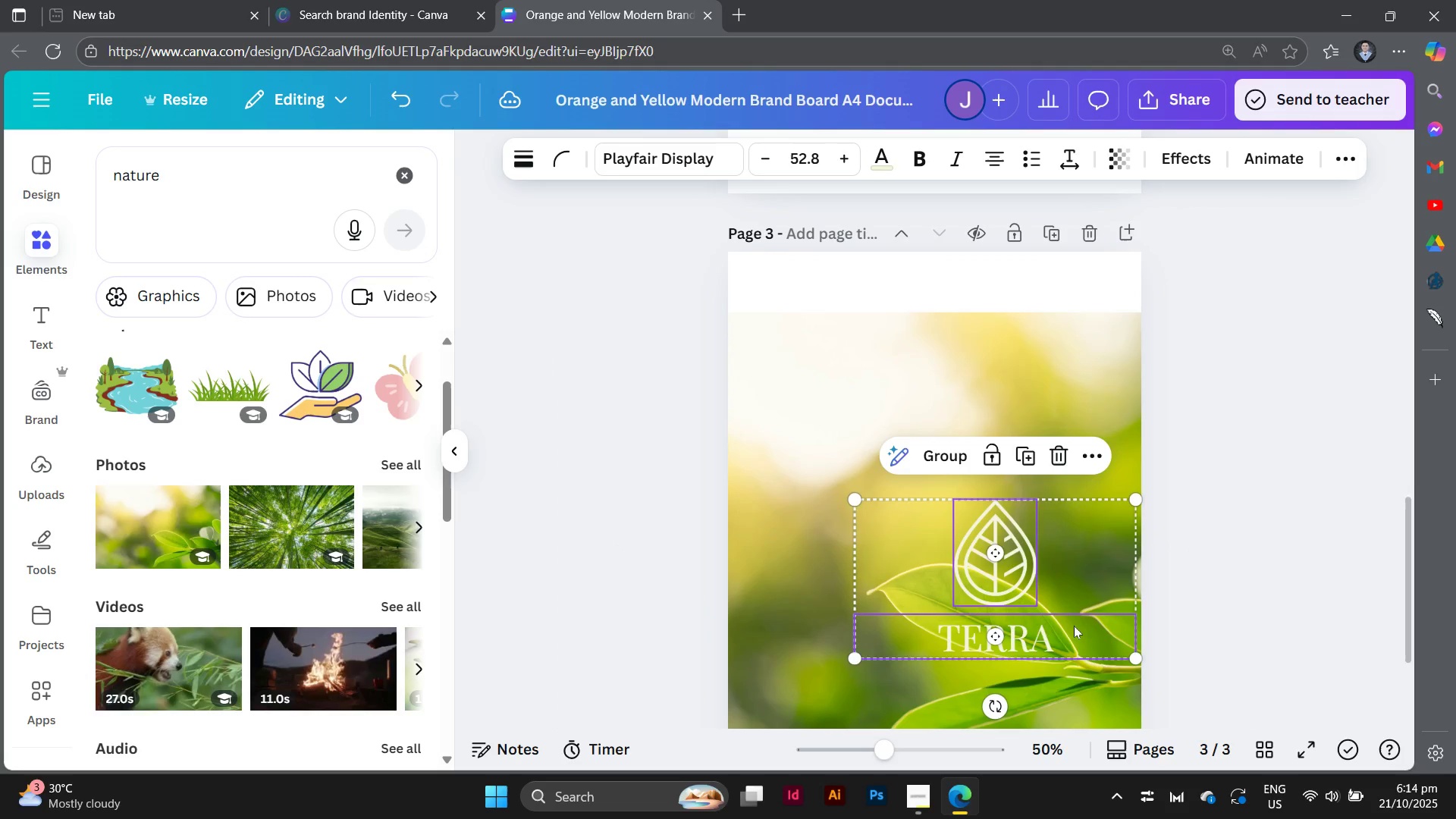 
left_click_drag(start_coordinate=[1074, 626], to_coordinate=[1011, 587])
 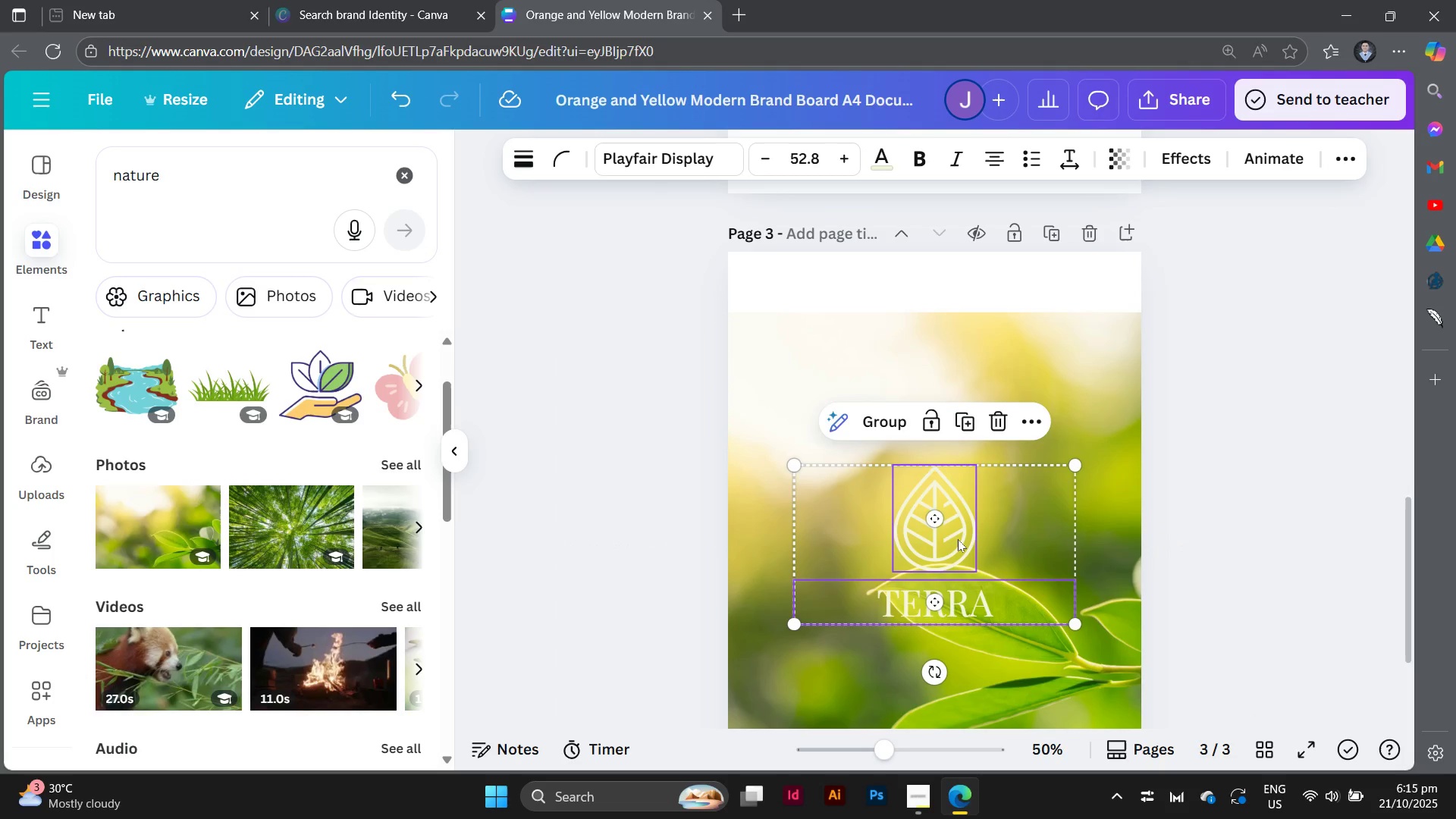 
left_click([958, 539])
 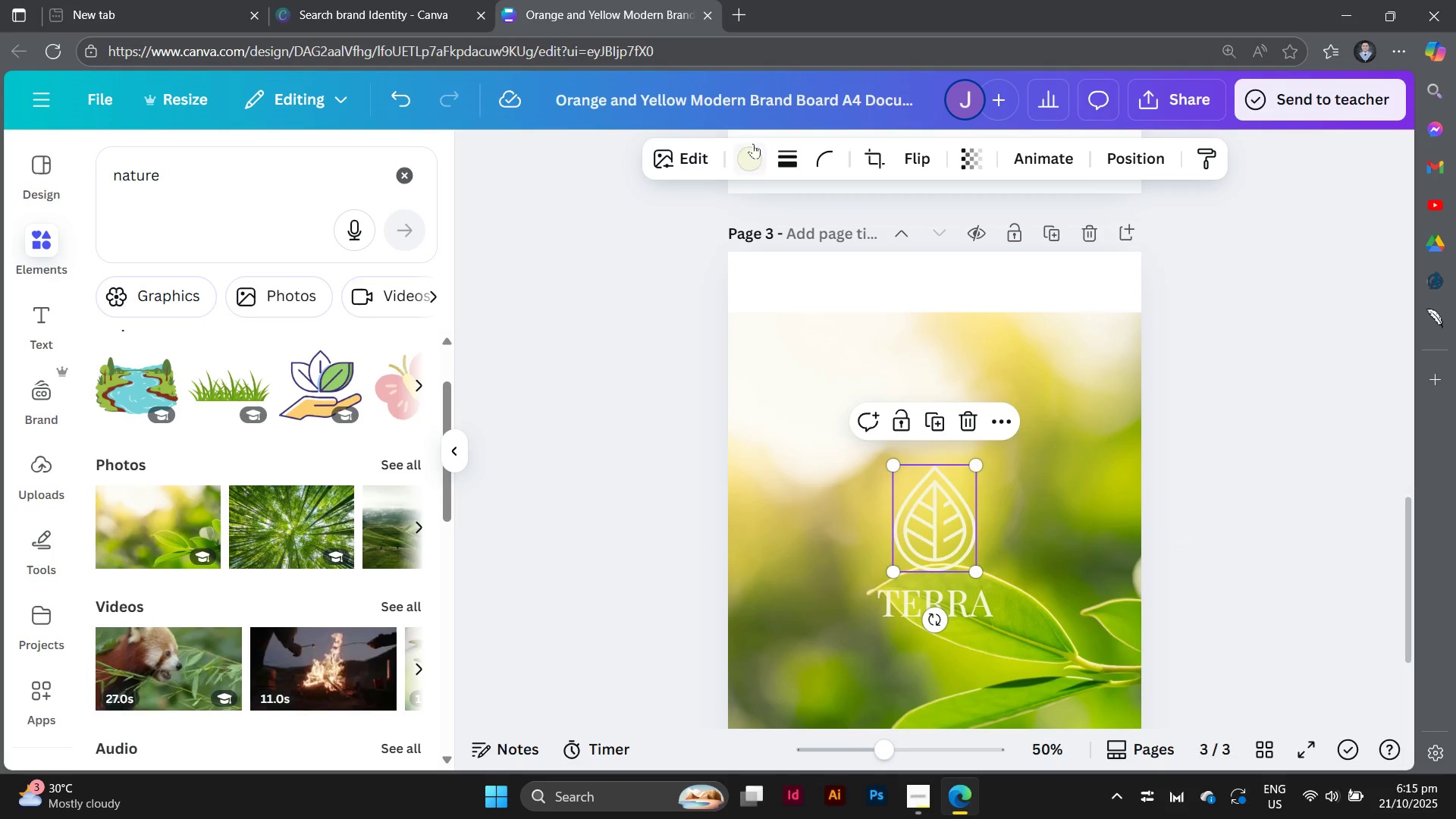 
left_click([753, 143])
 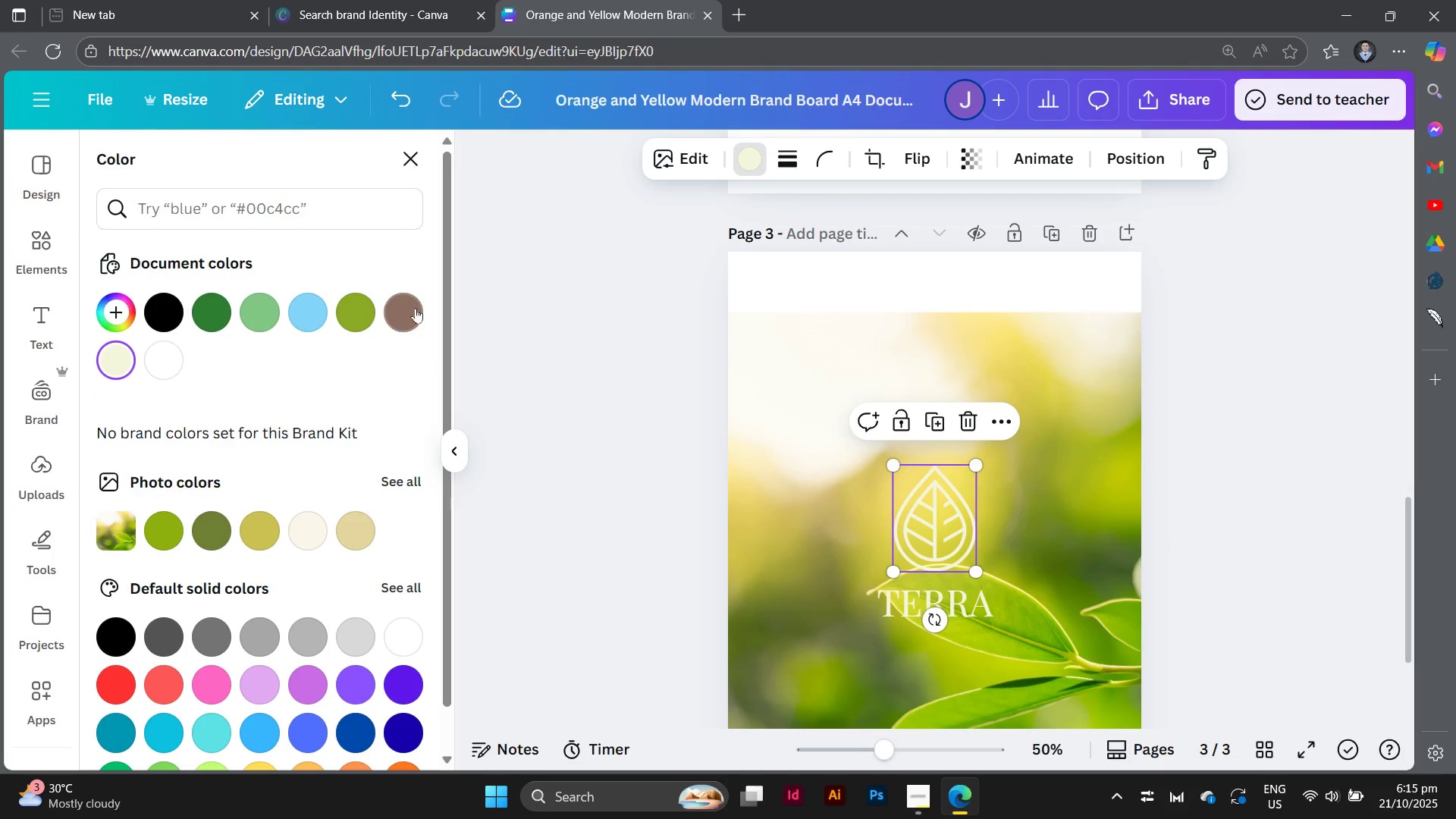 
left_click([416, 308])
 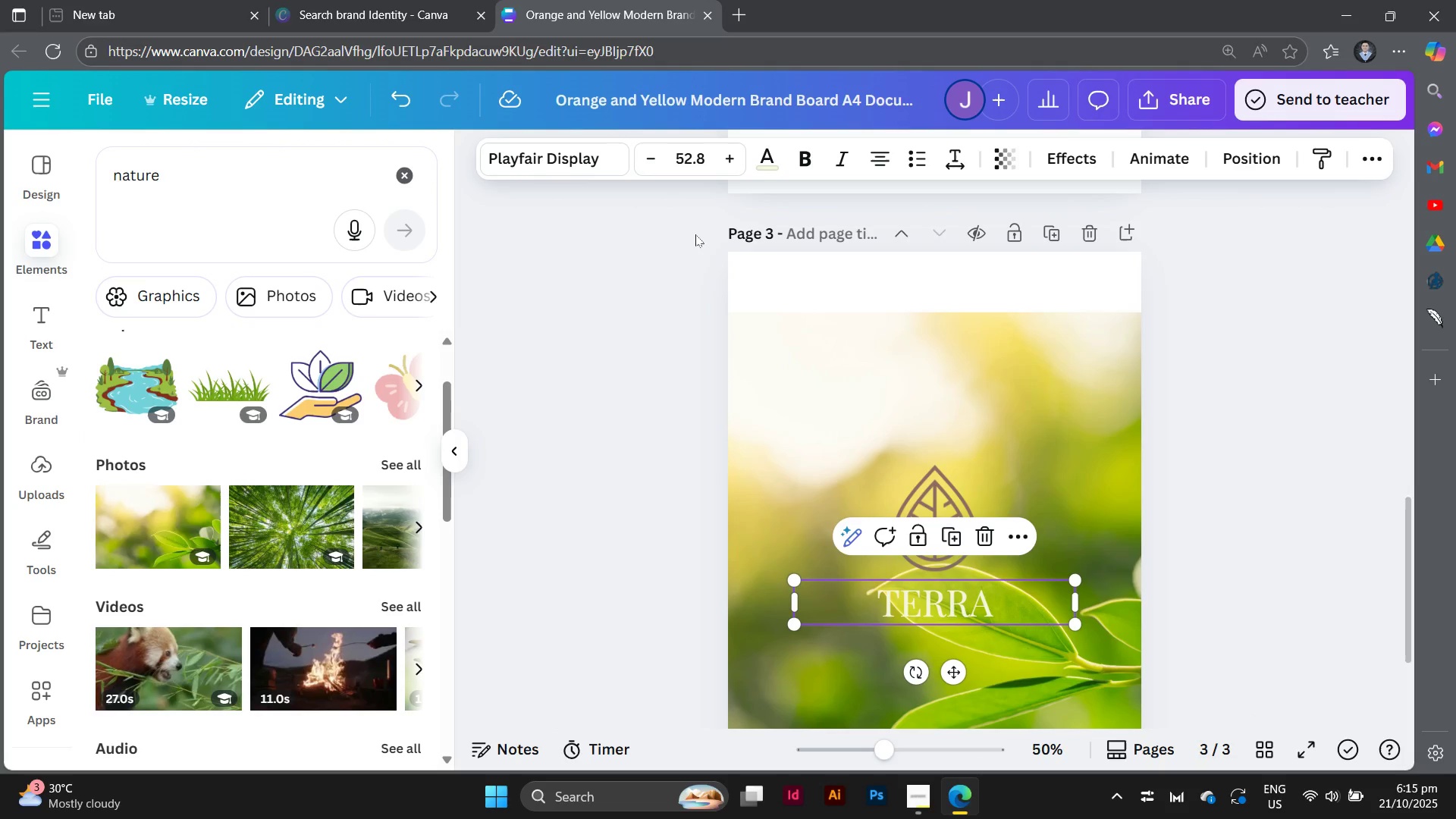 
left_click([766, 177])
 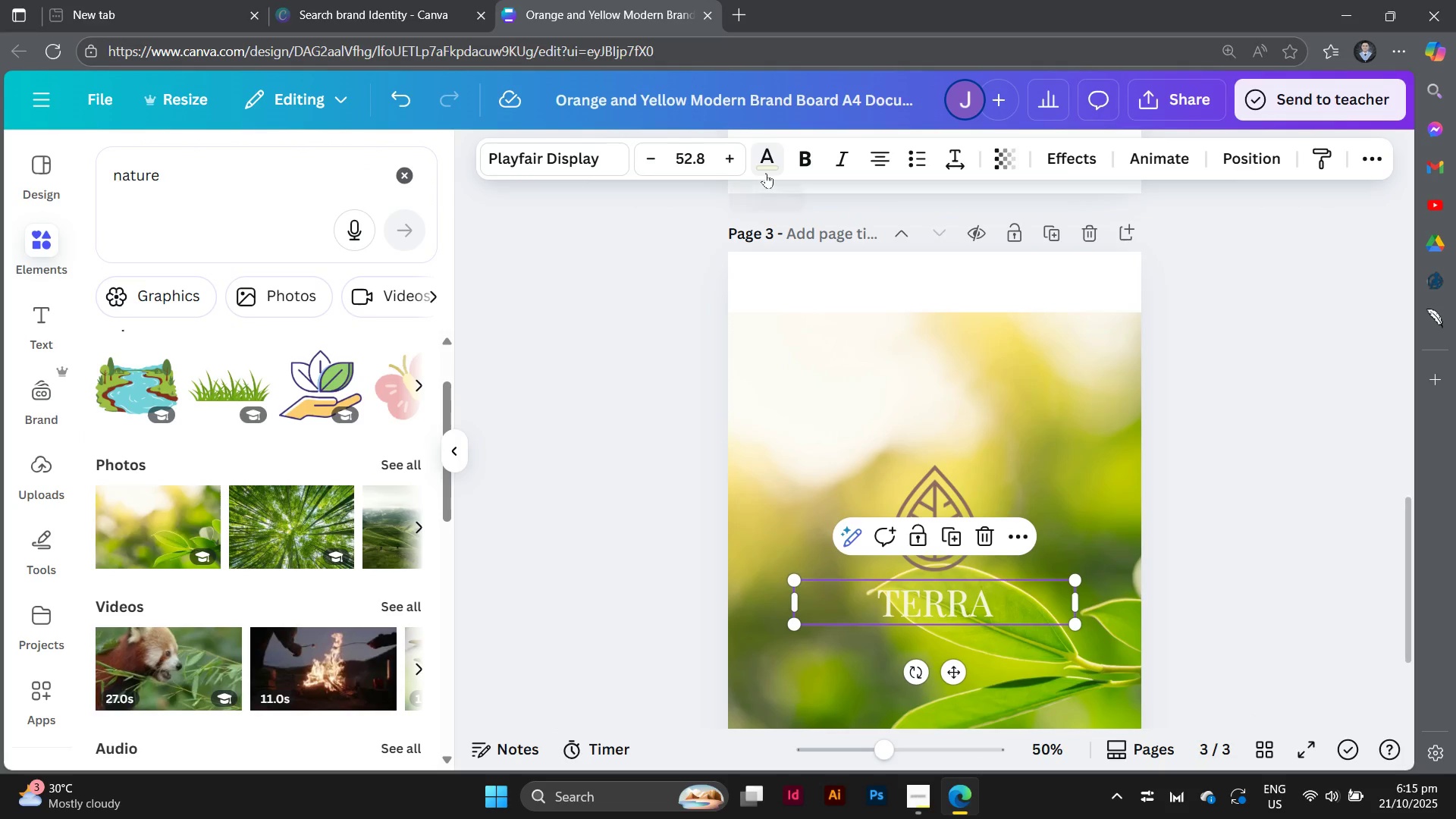 
left_click([766, 173])
 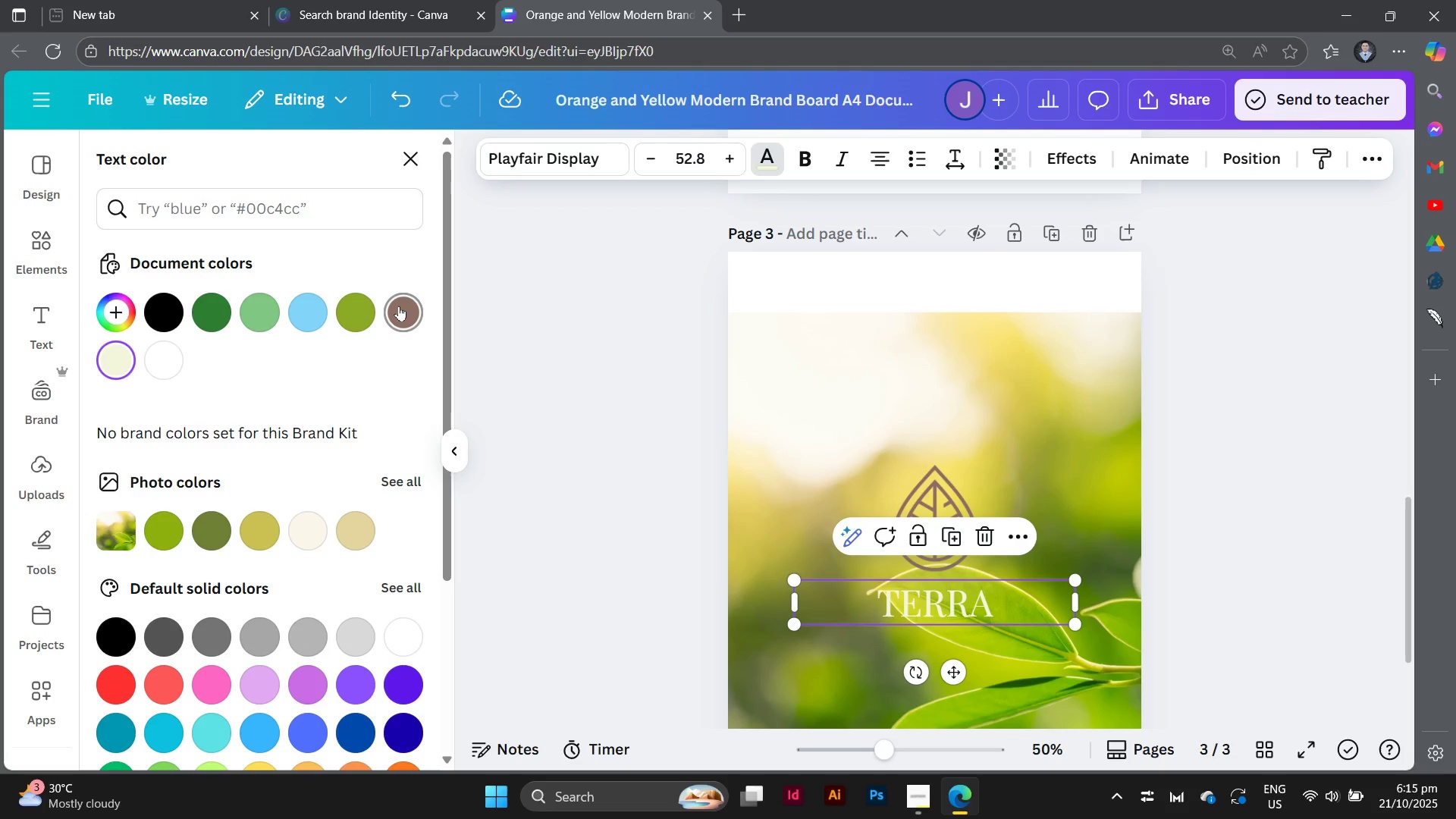 
left_click([399, 306])
 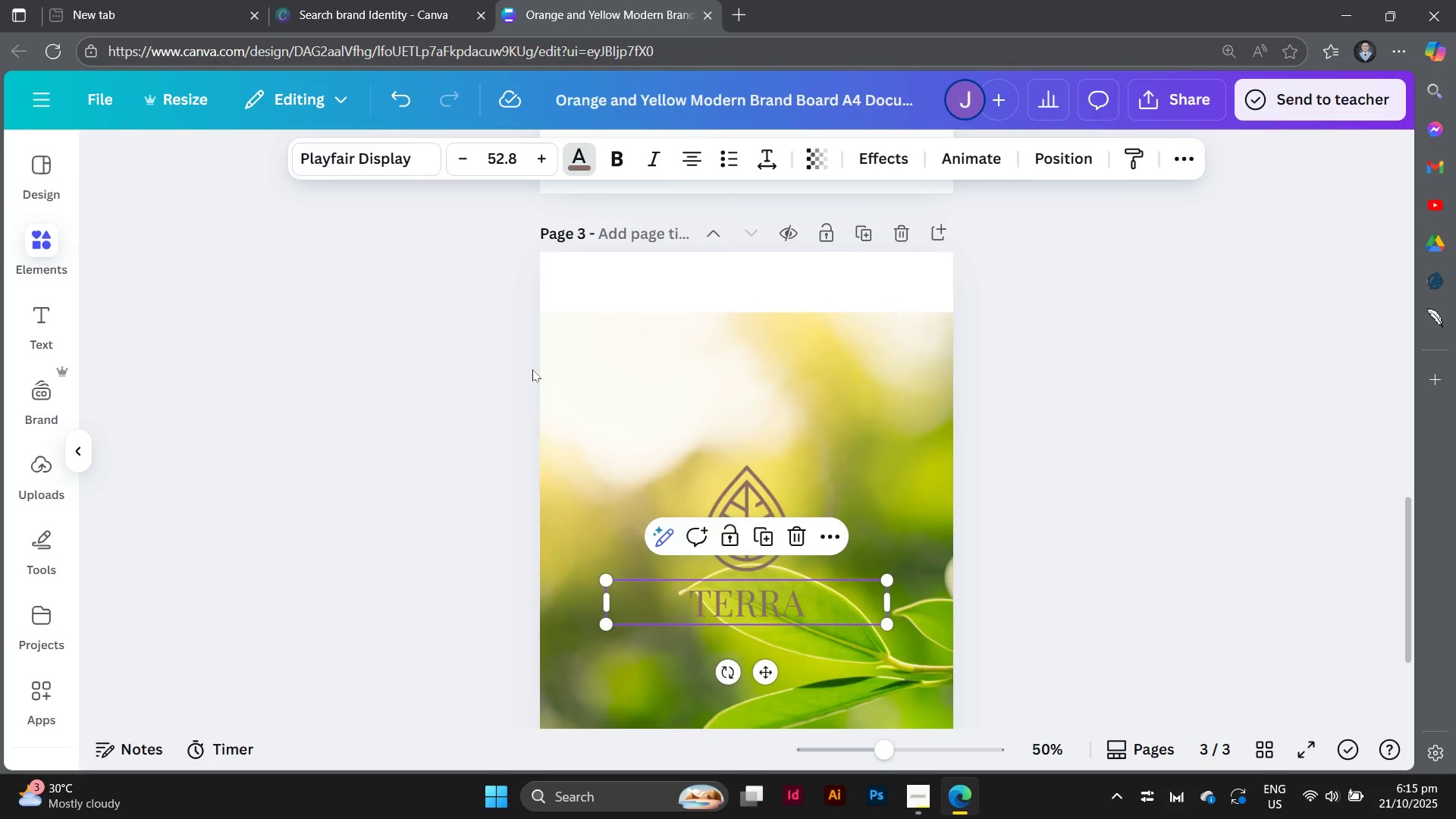 
double_click([532, 369])
 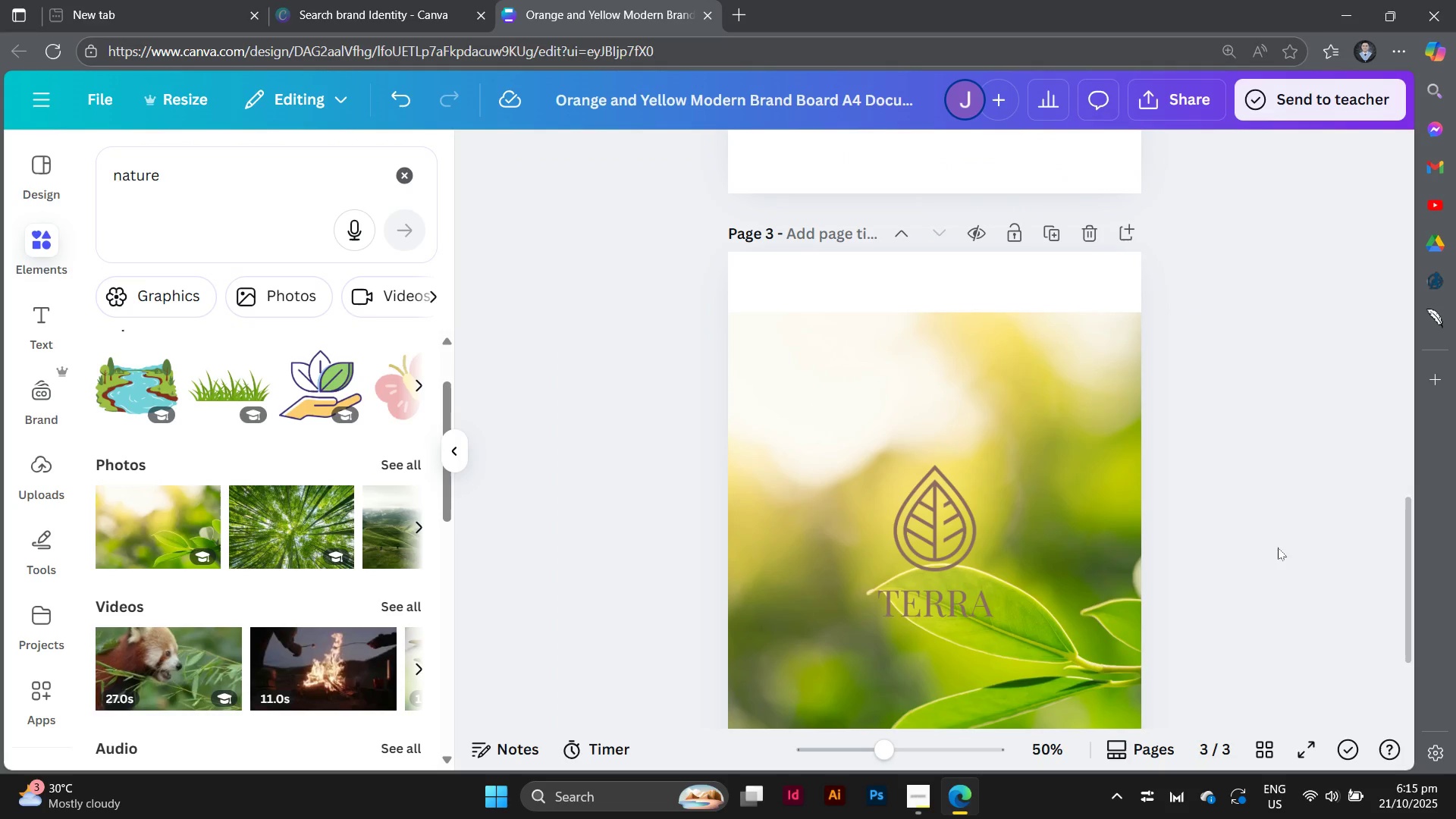 
scroll: coordinate [1300, 554], scroll_direction: down, amount: 3.0
 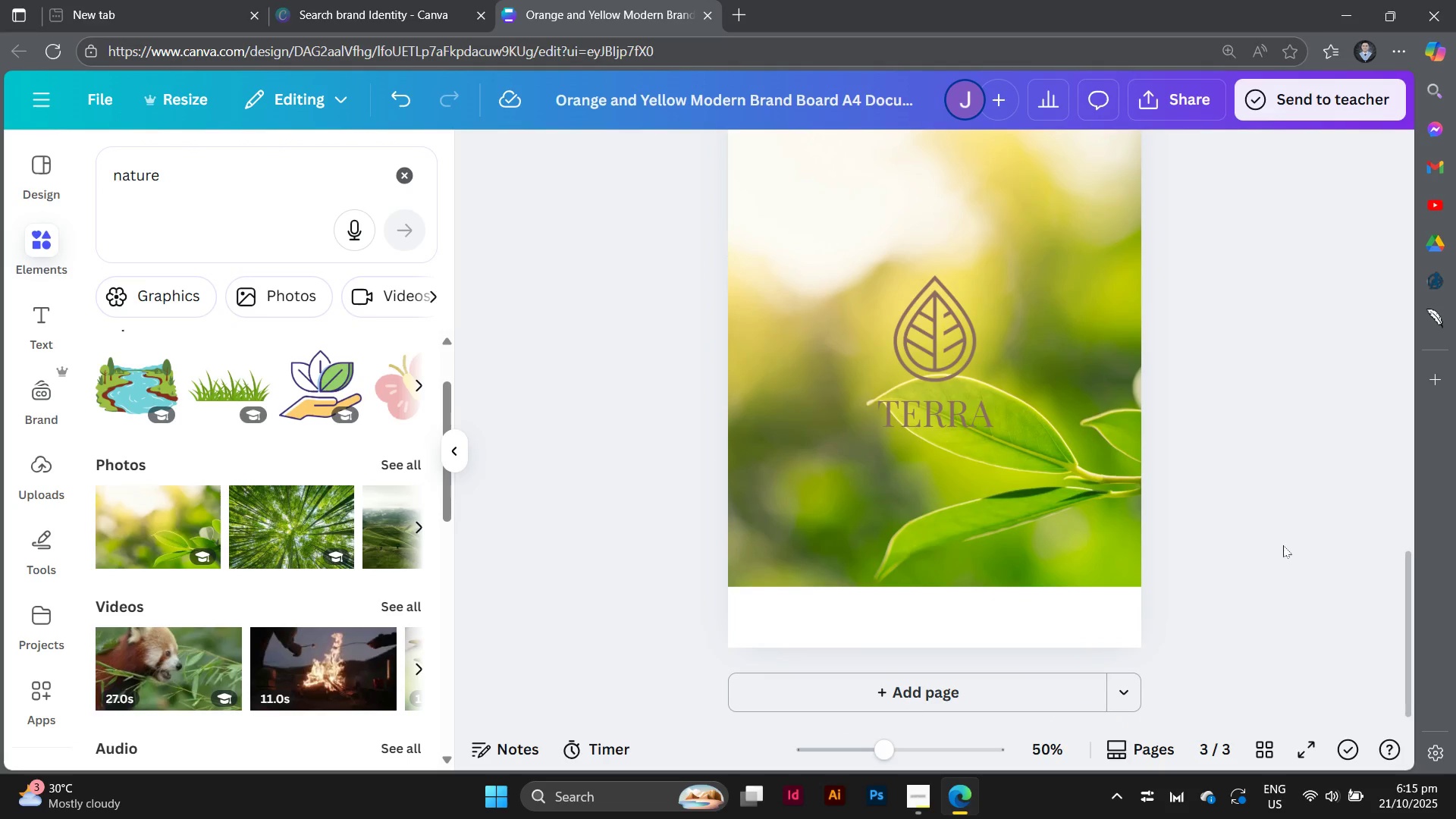 
scroll: coordinate [1283, 545], scroll_direction: up, amount: 5.0
 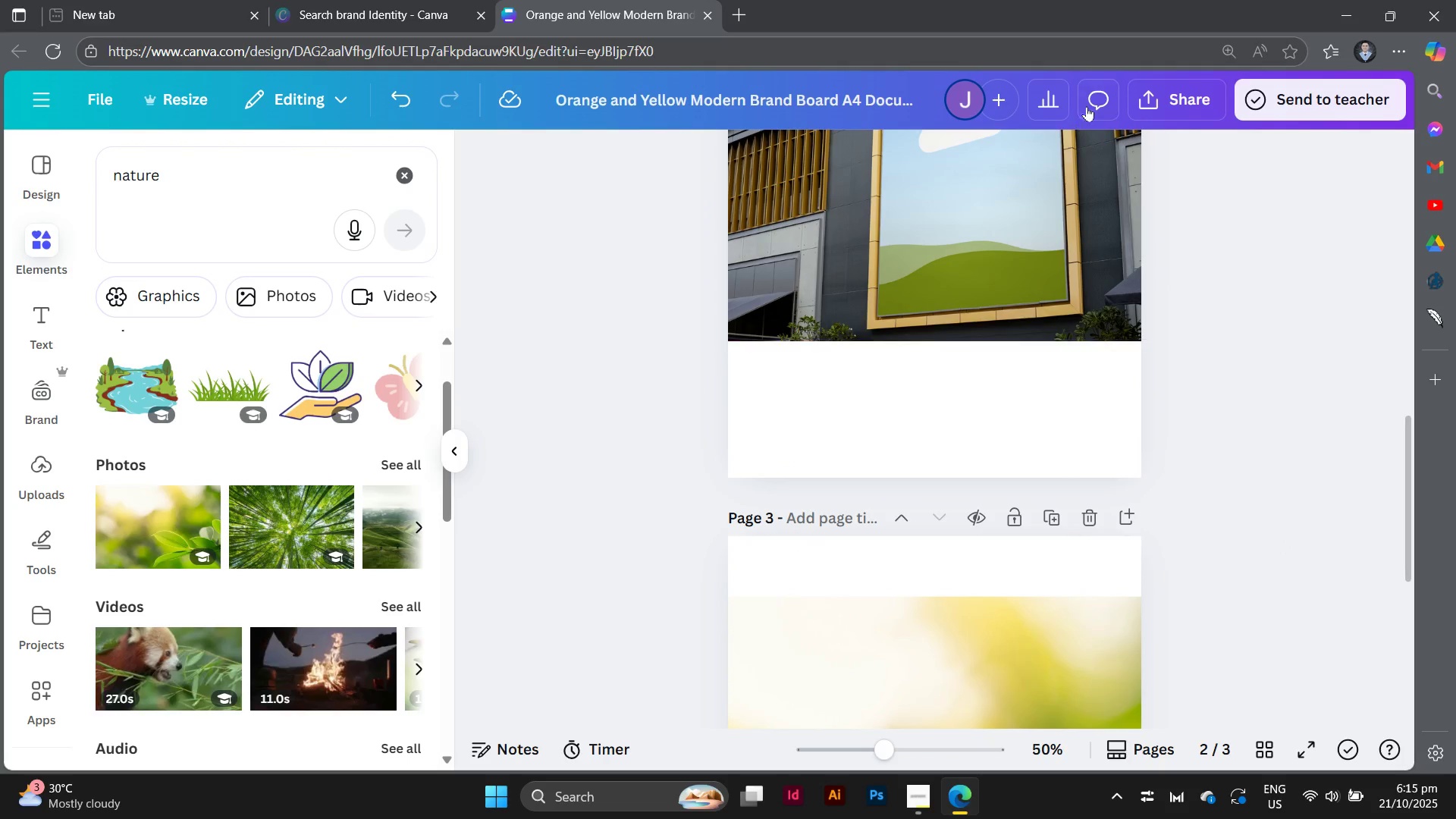 
left_click([1172, 87])
 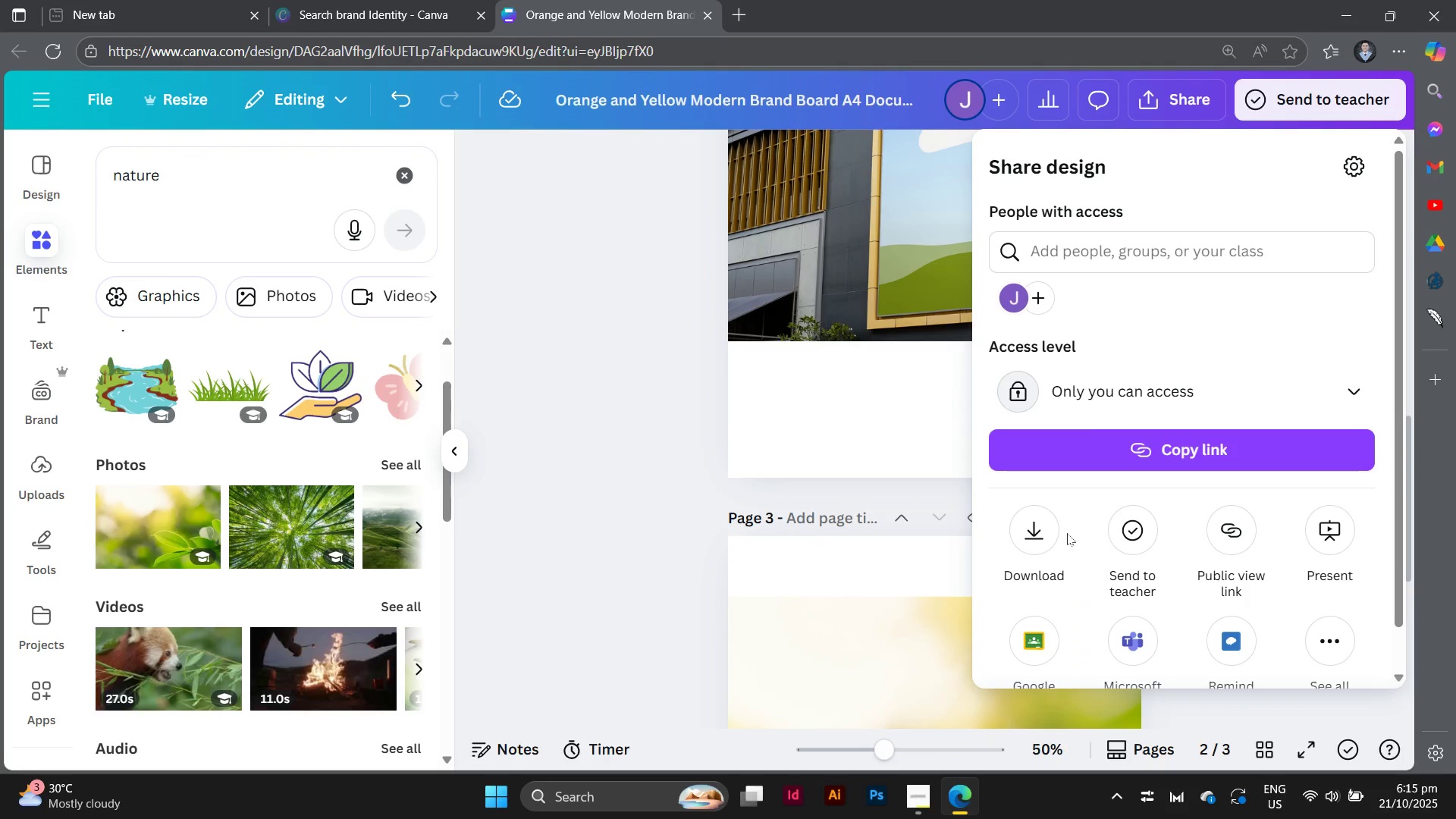 
left_click([1022, 536])
 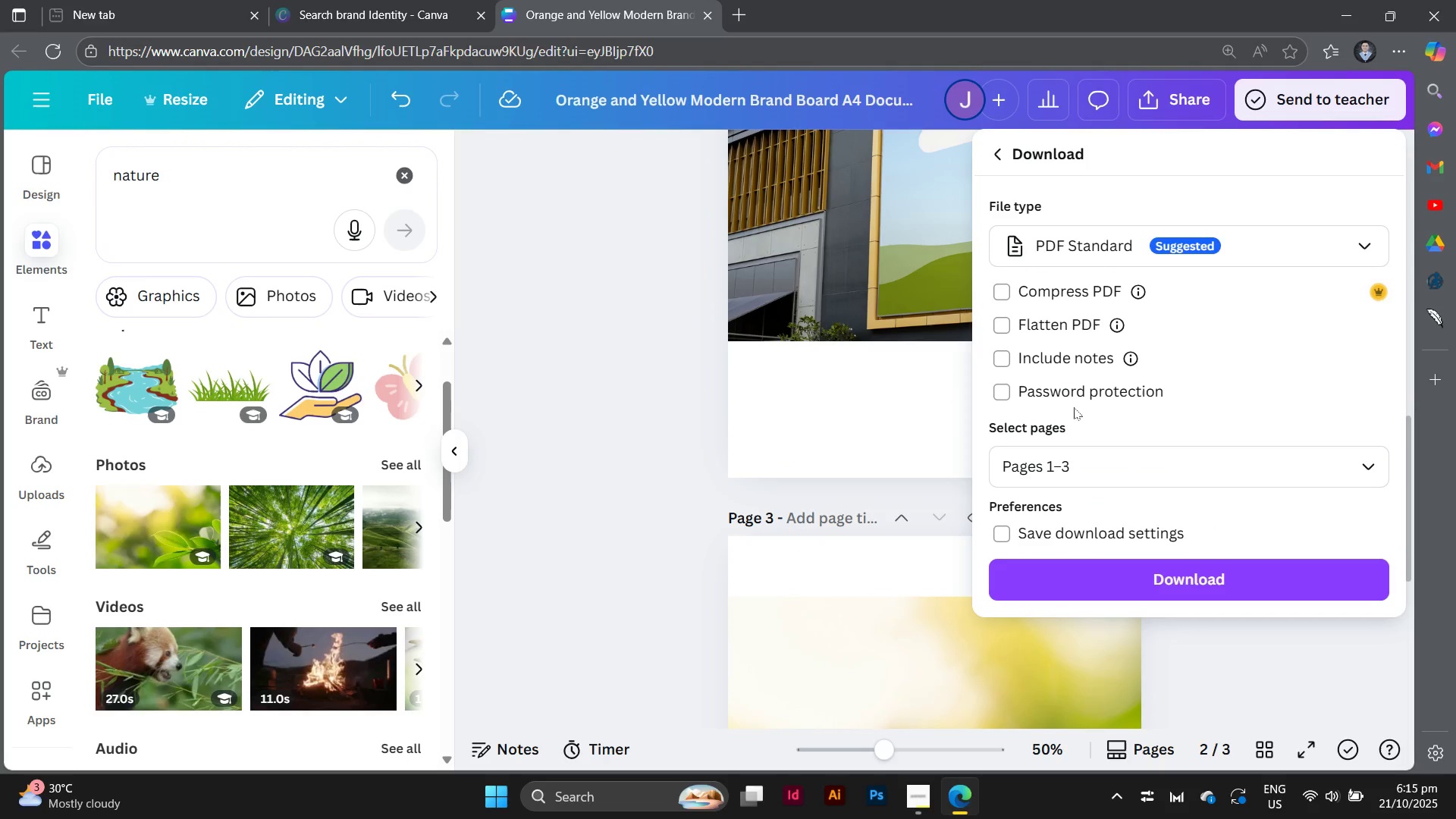 
left_click([1299, 257])
 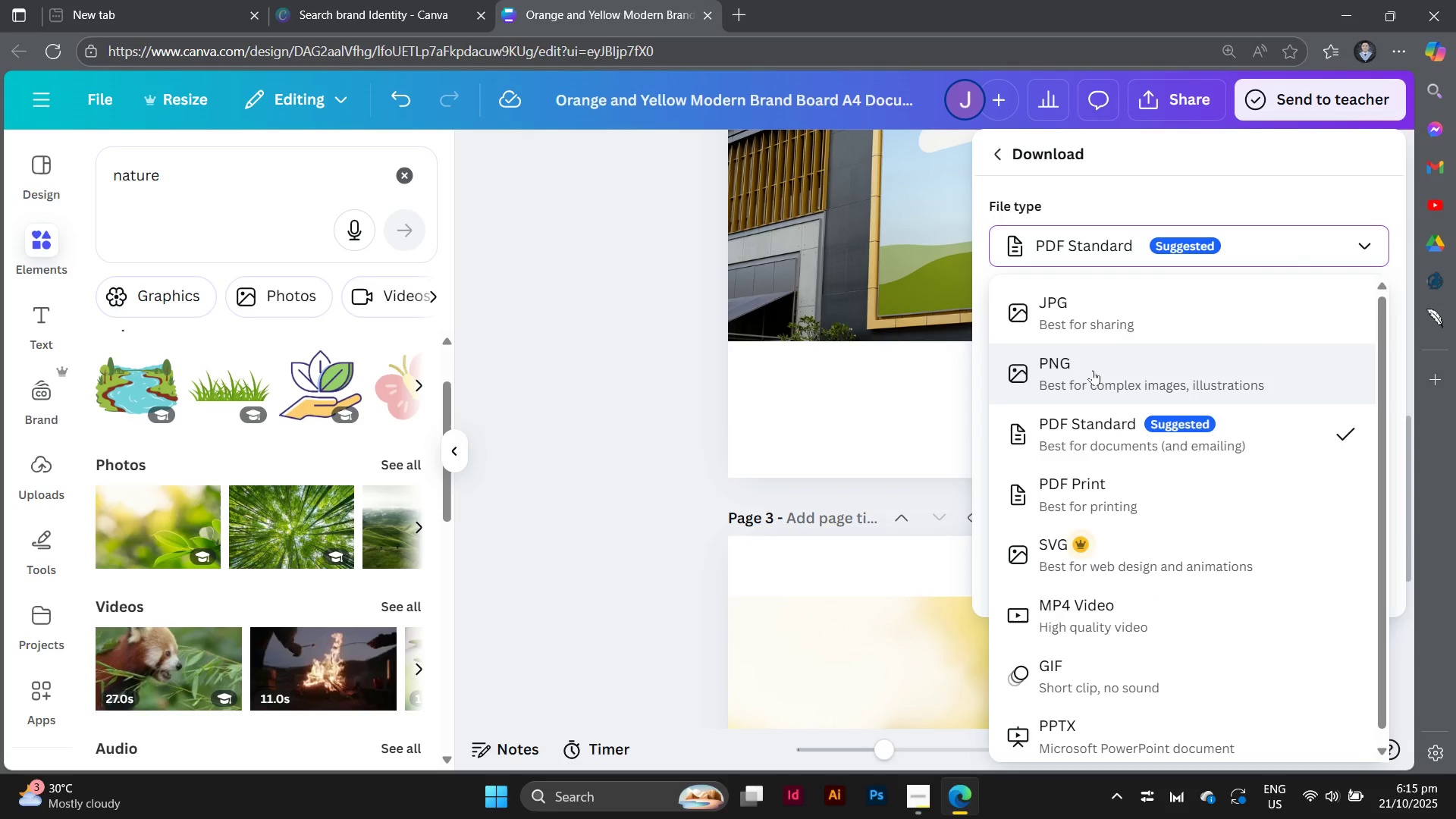 
left_click([1093, 370])
 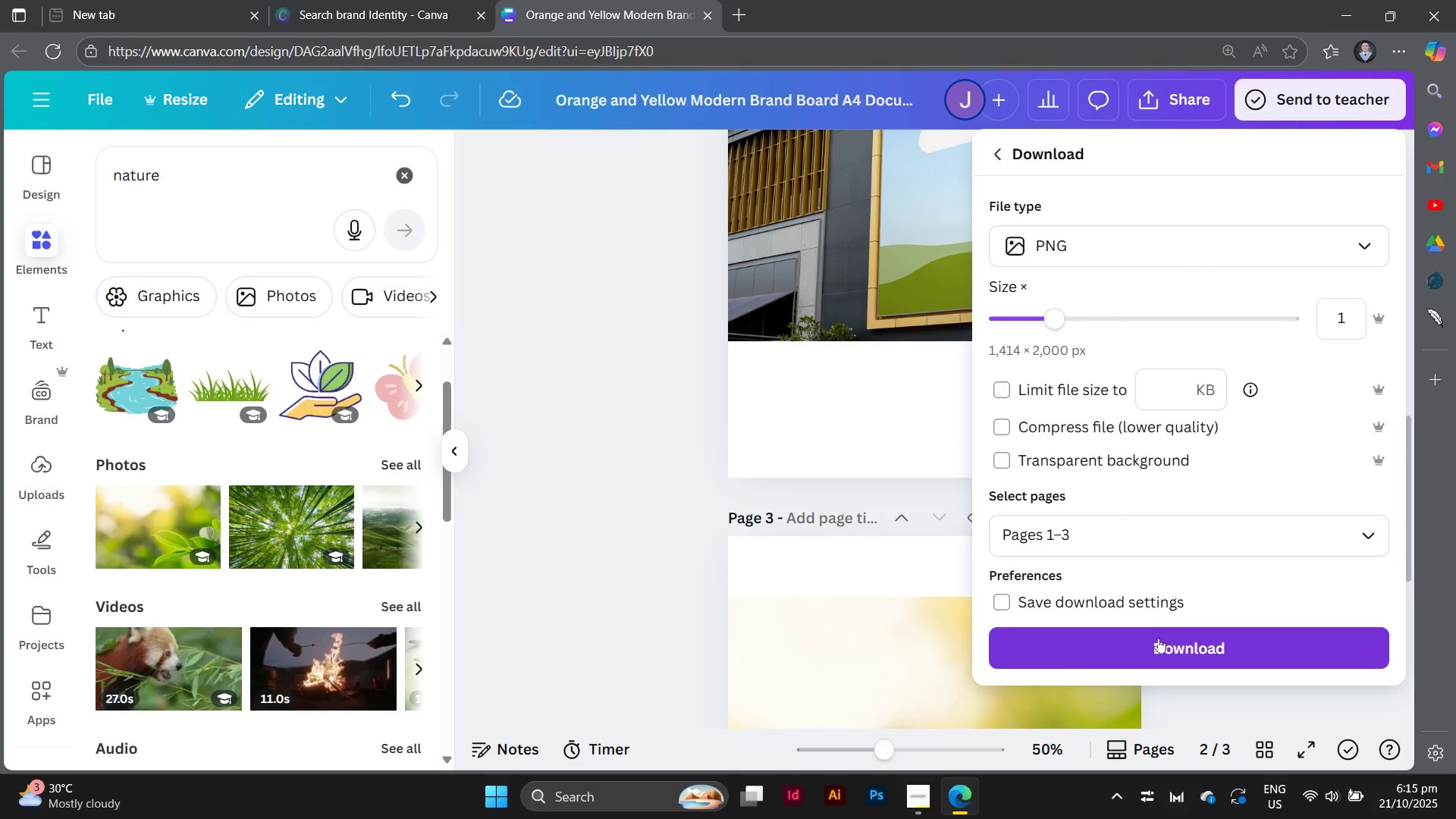 
left_click([1159, 645])
 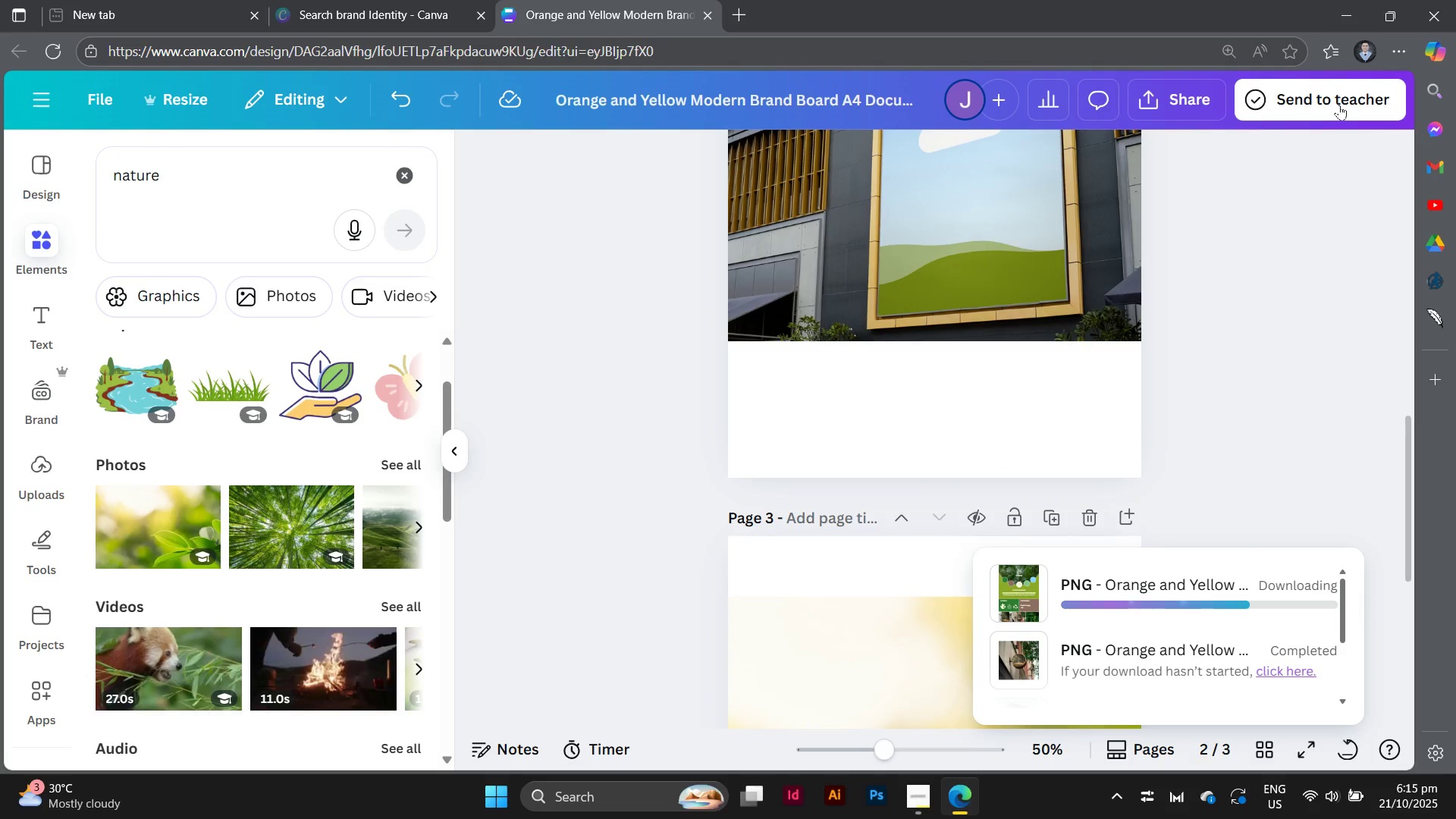 
wait(12.67)
 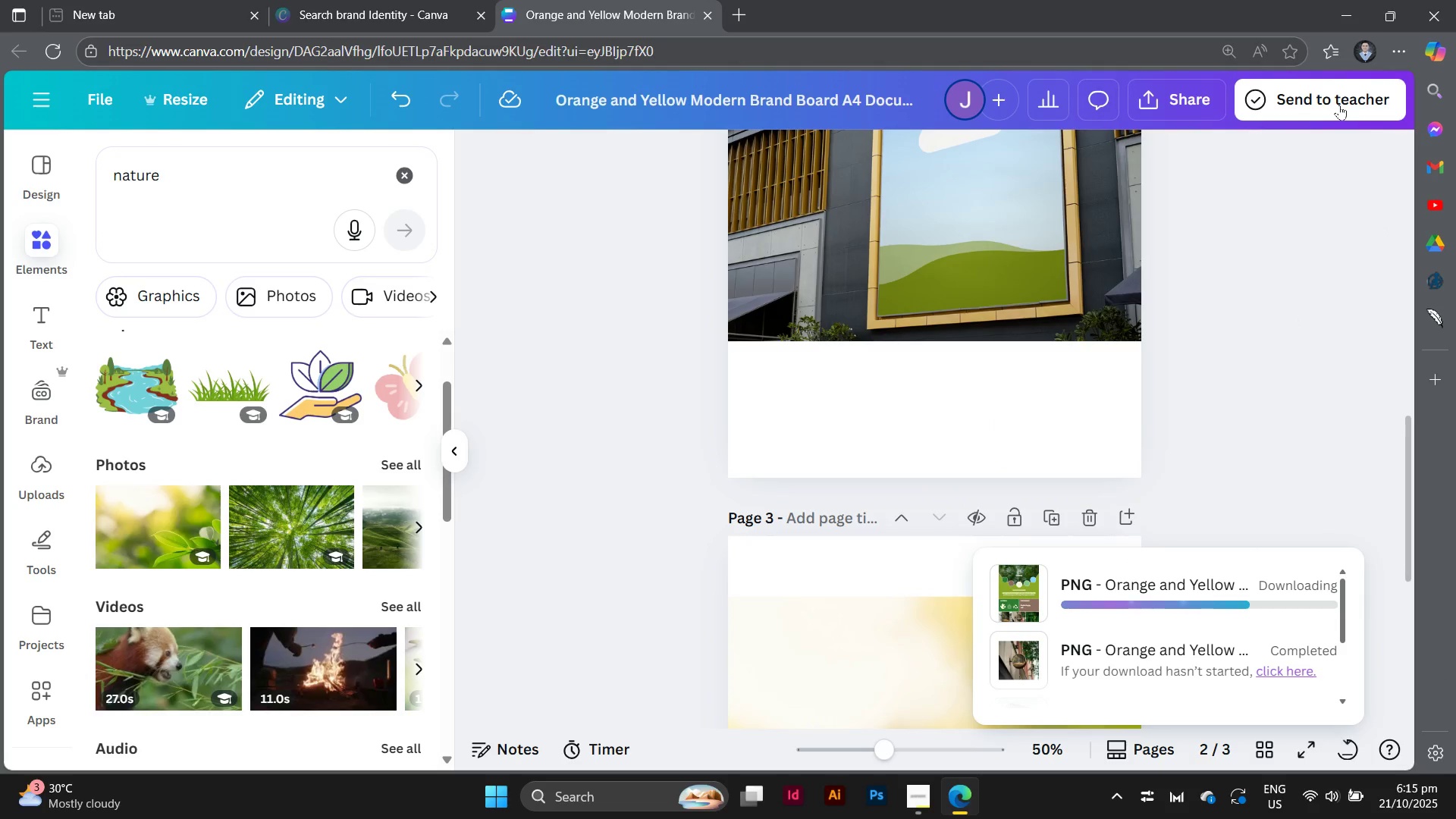 
left_click([911, 817])
 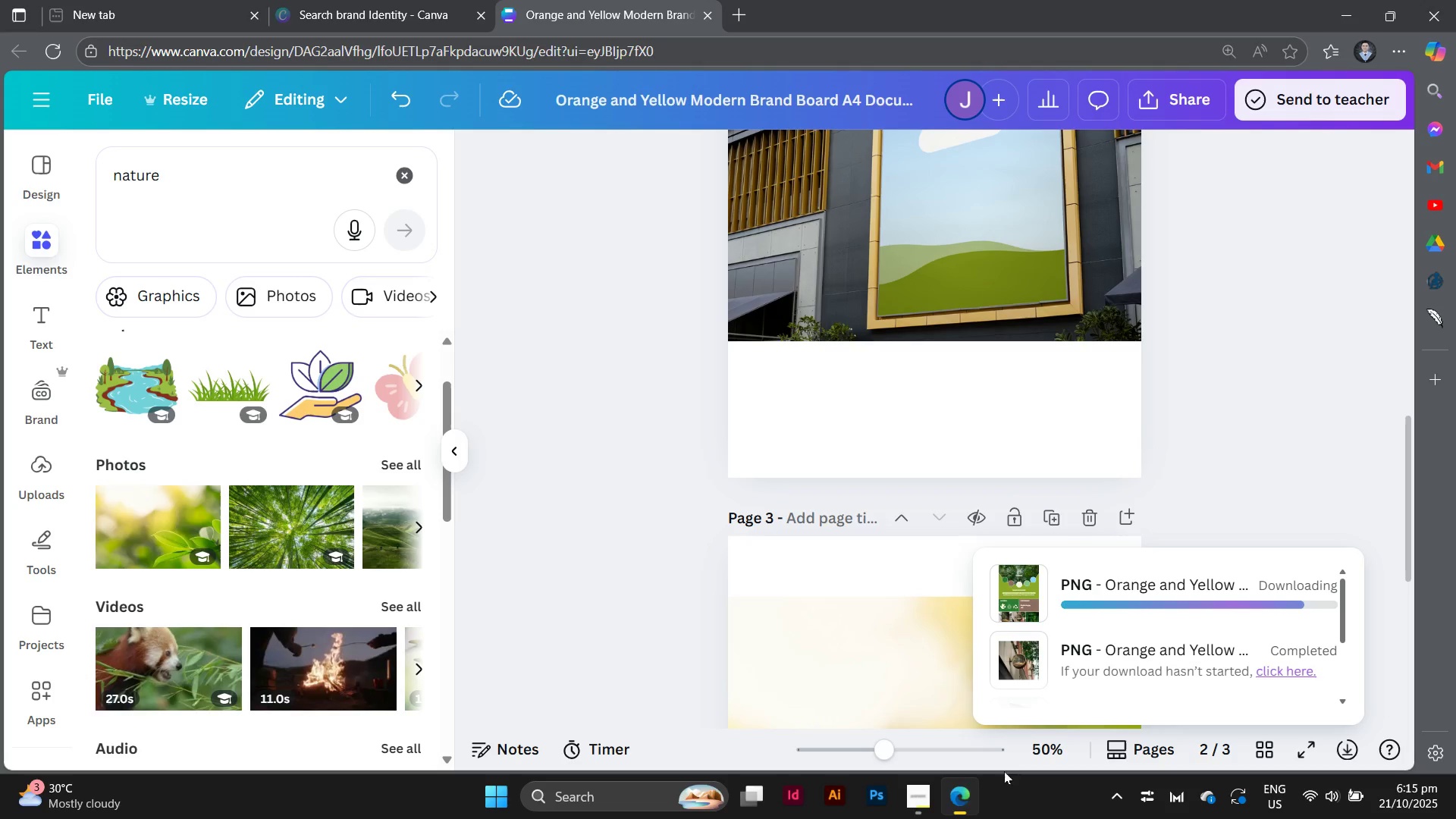 
mouse_move([1204, 369])
 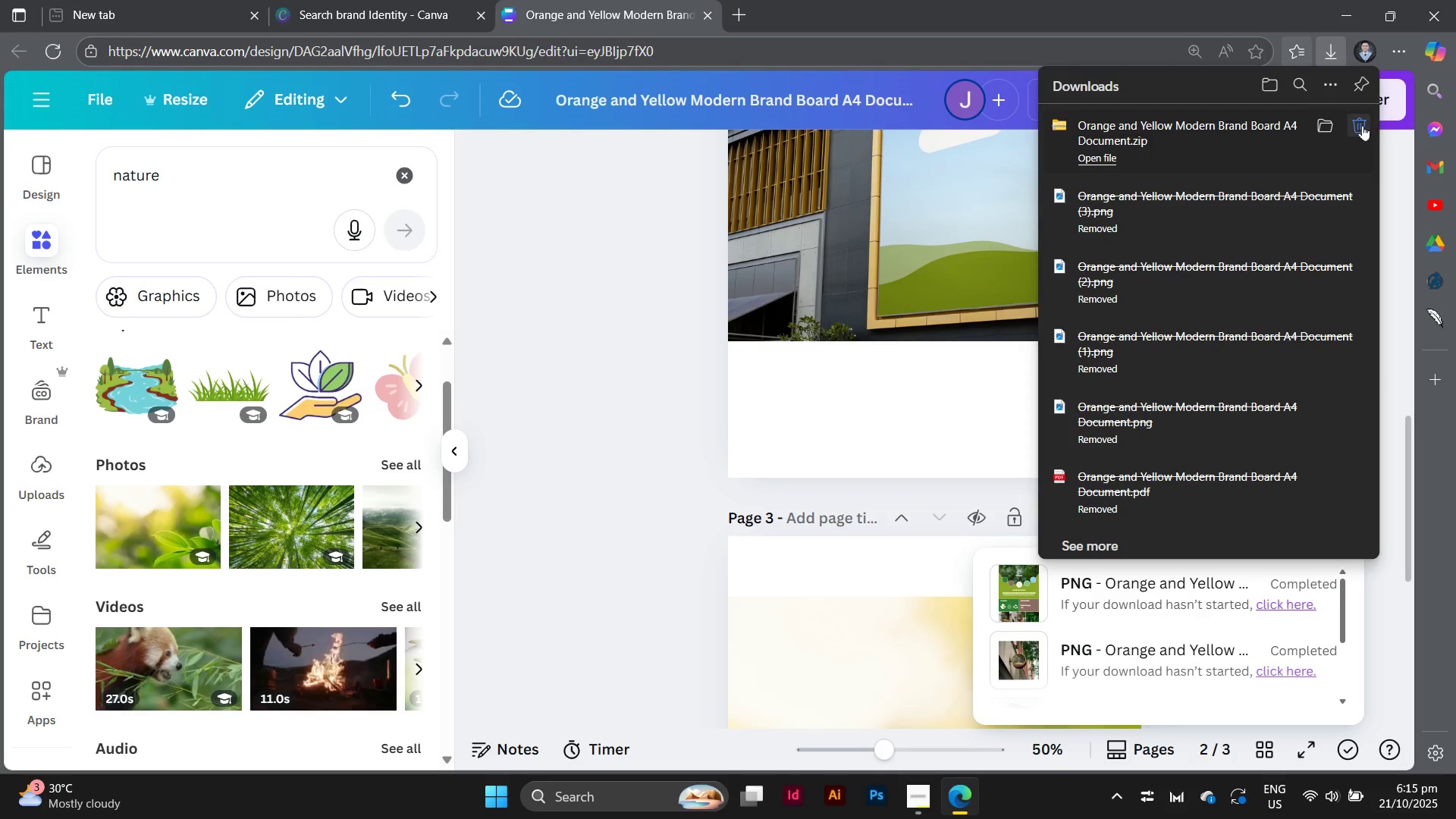 
left_click([1363, 125])
 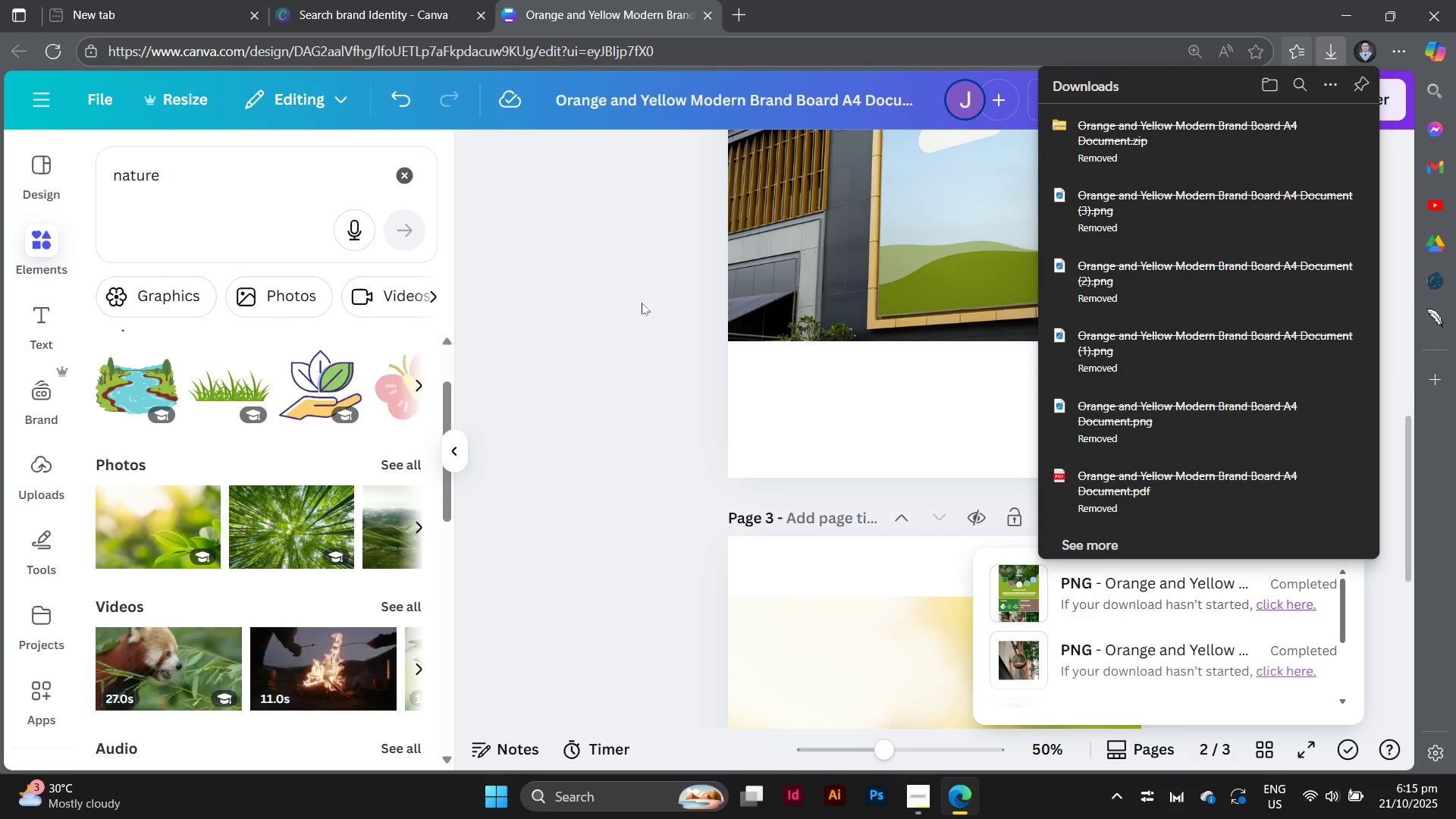 
left_click([618, 312])
 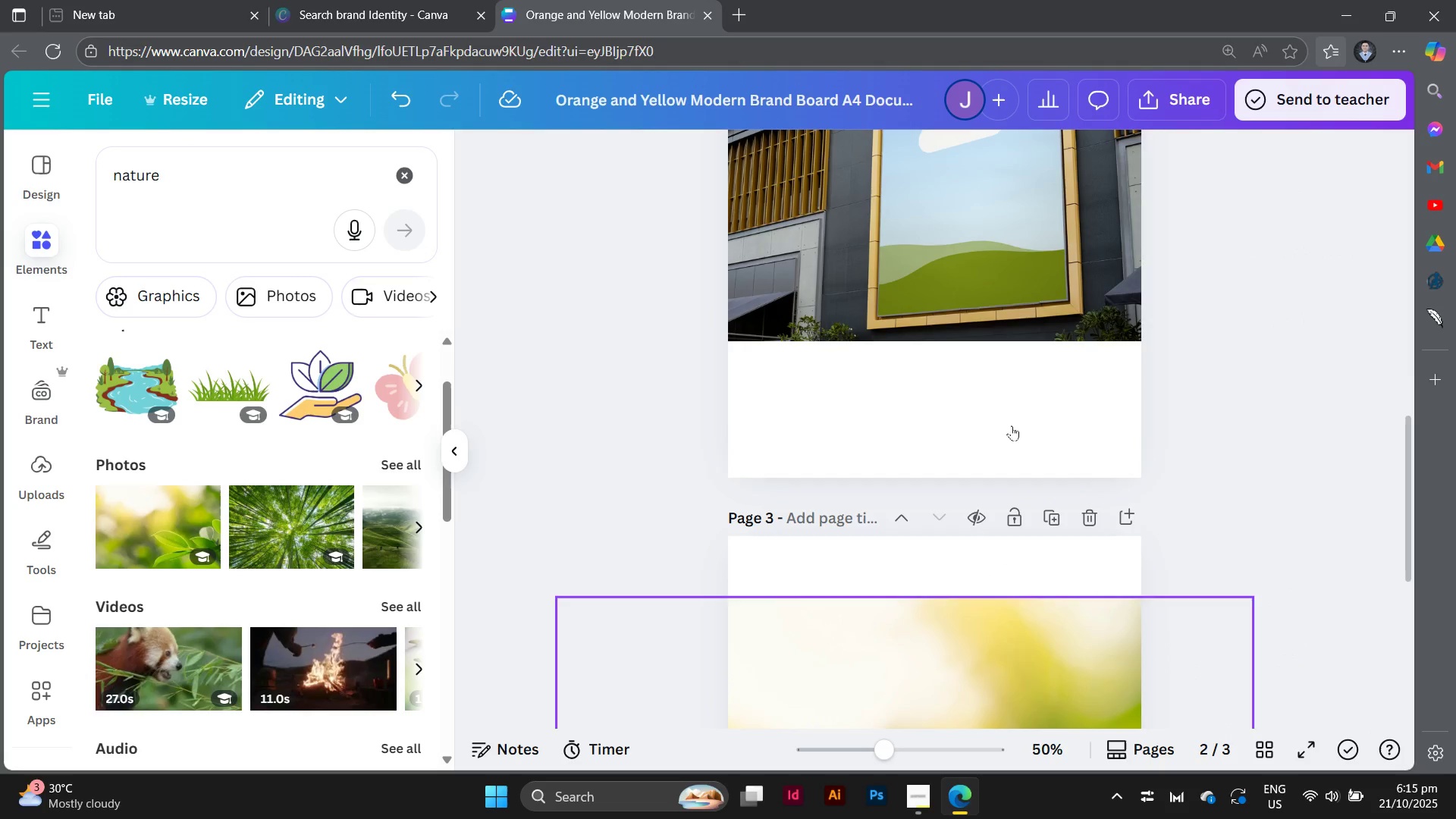 
scroll: coordinate [1016, 380], scroll_direction: down, amount: 4.0
 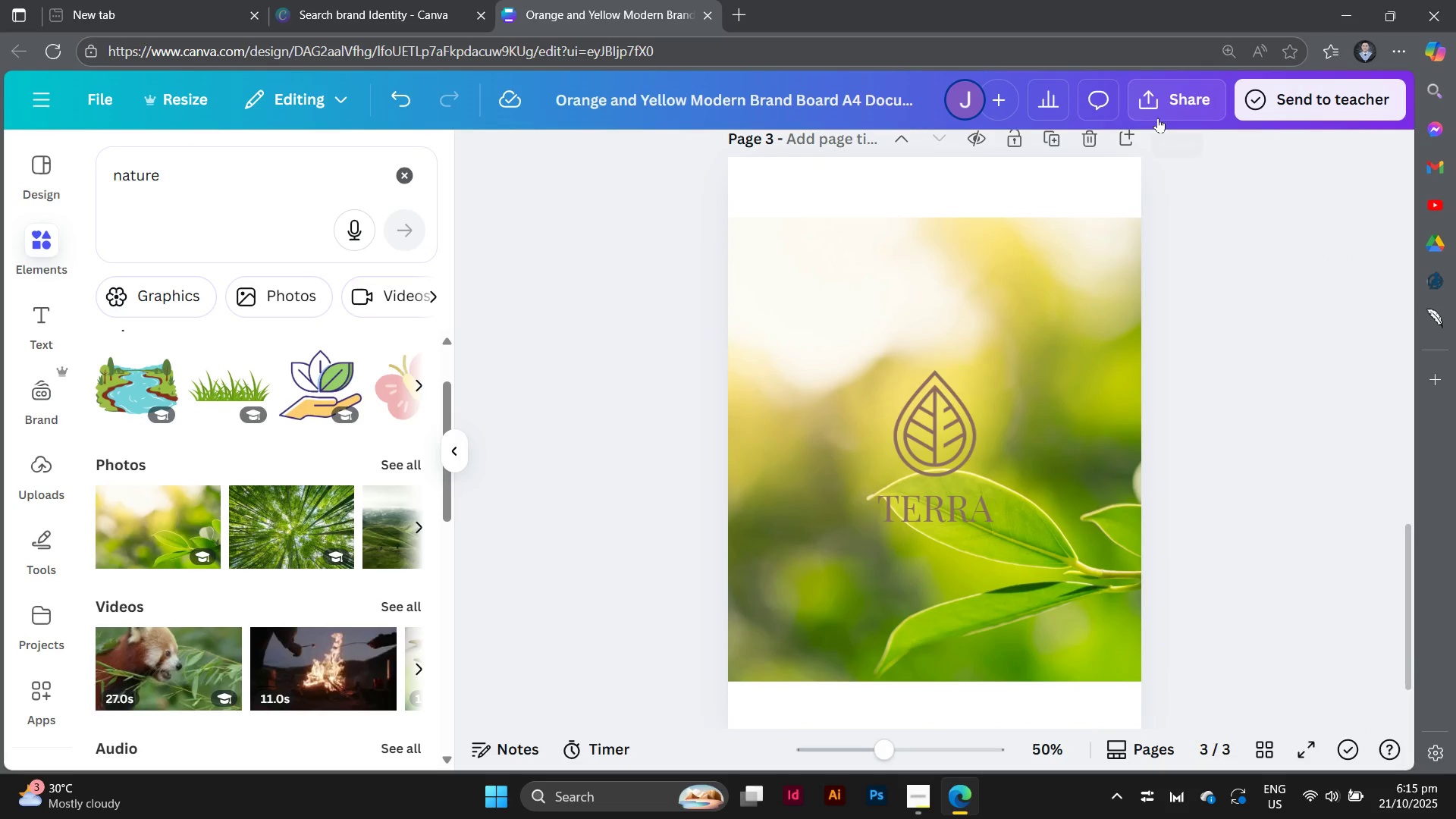 
left_click([1169, 102])
 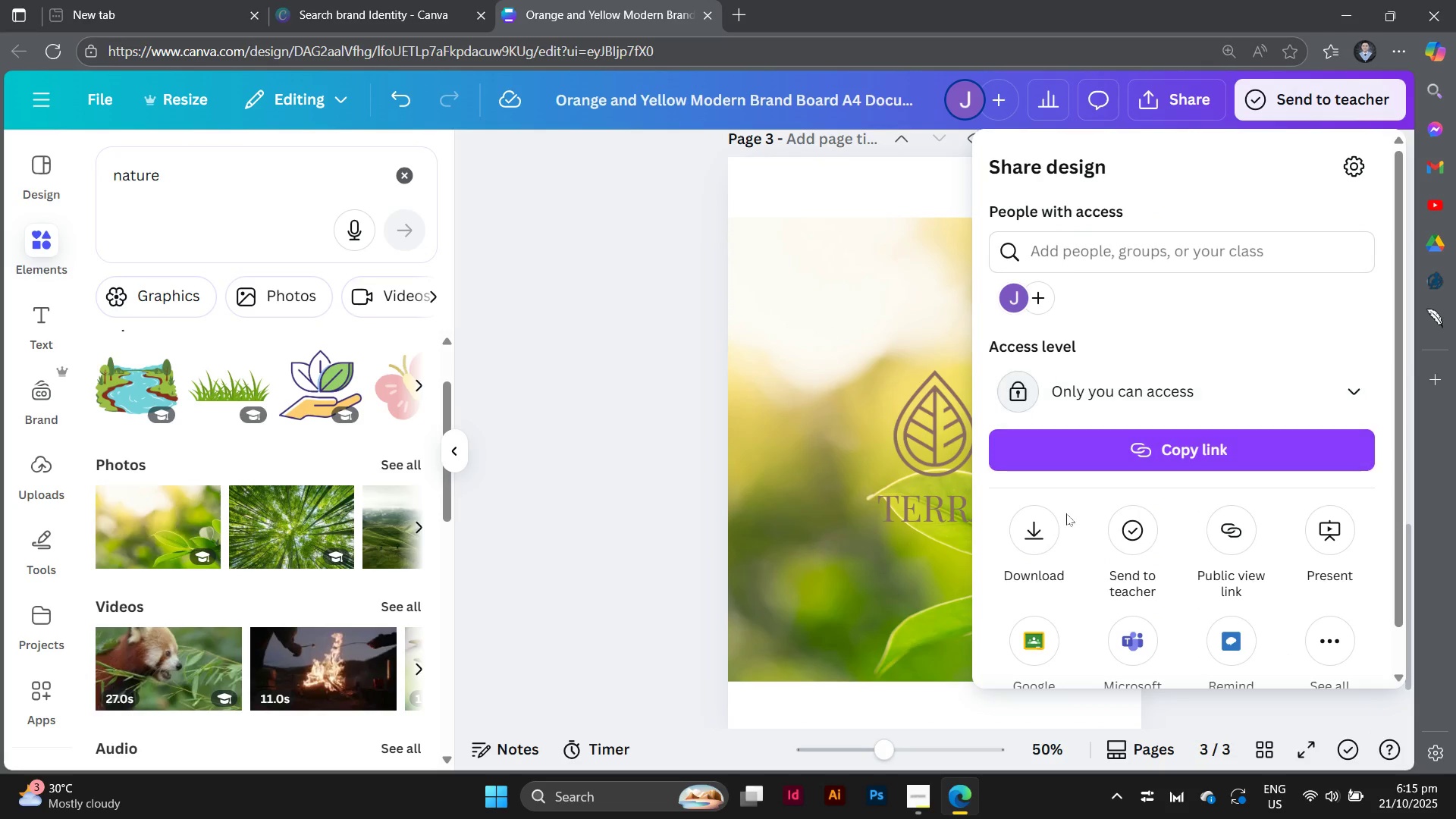 
left_click([1029, 545])
 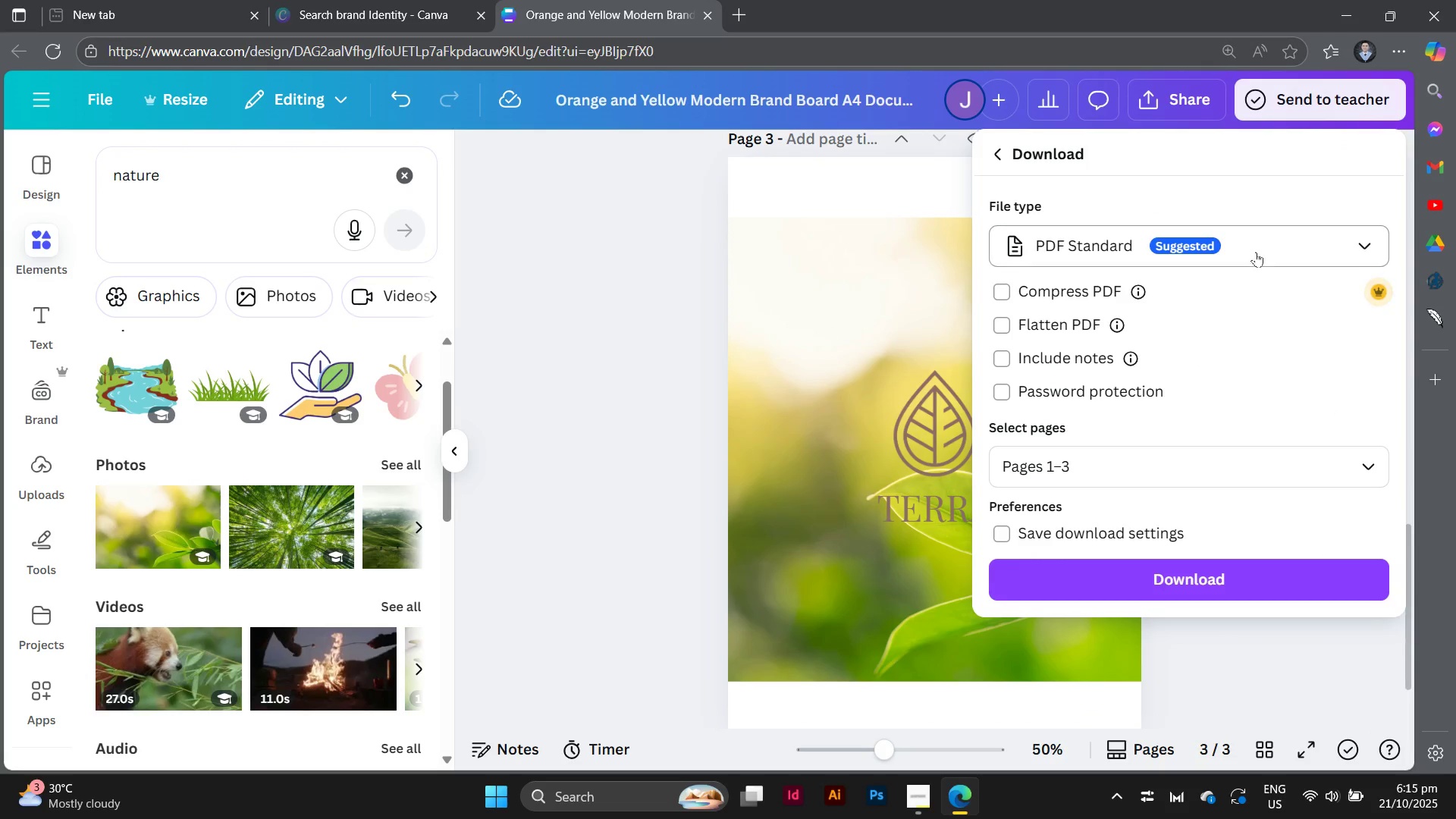 
left_click([1256, 252])
 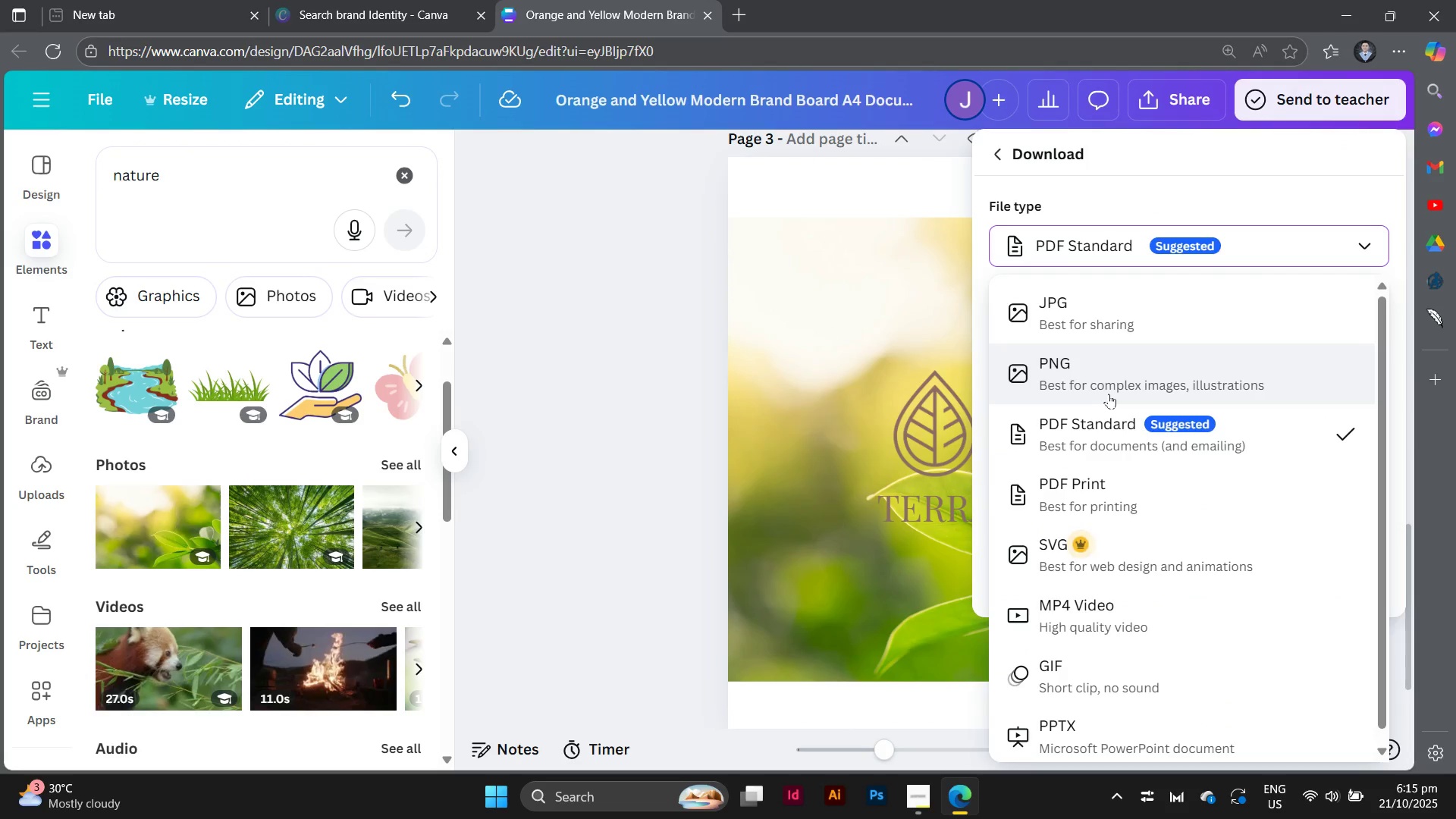 
left_click([1109, 394])
 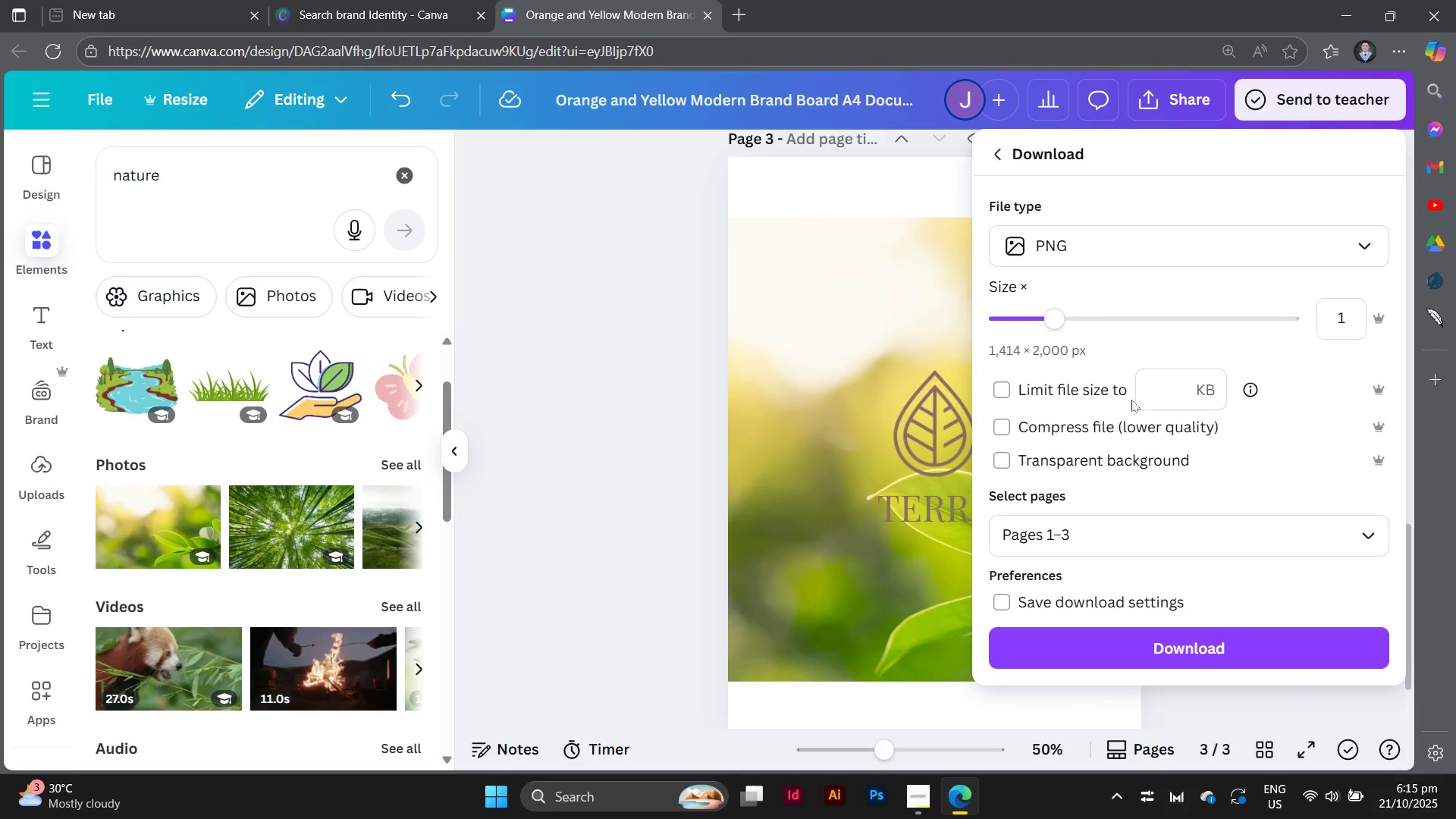 
scroll: coordinate [1131, 400], scroll_direction: down, amount: 2.0
 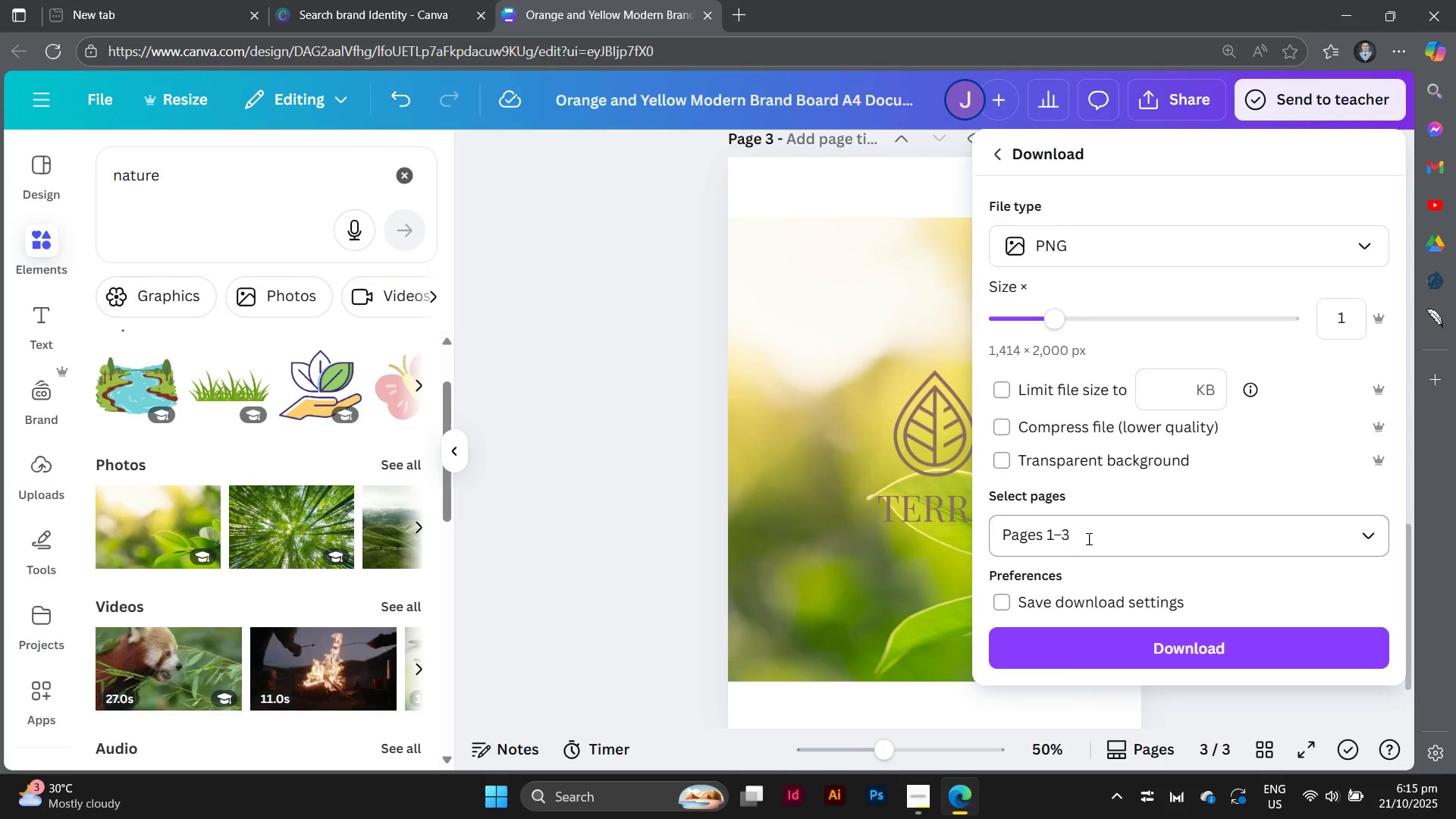 
double_click([1087, 538])
 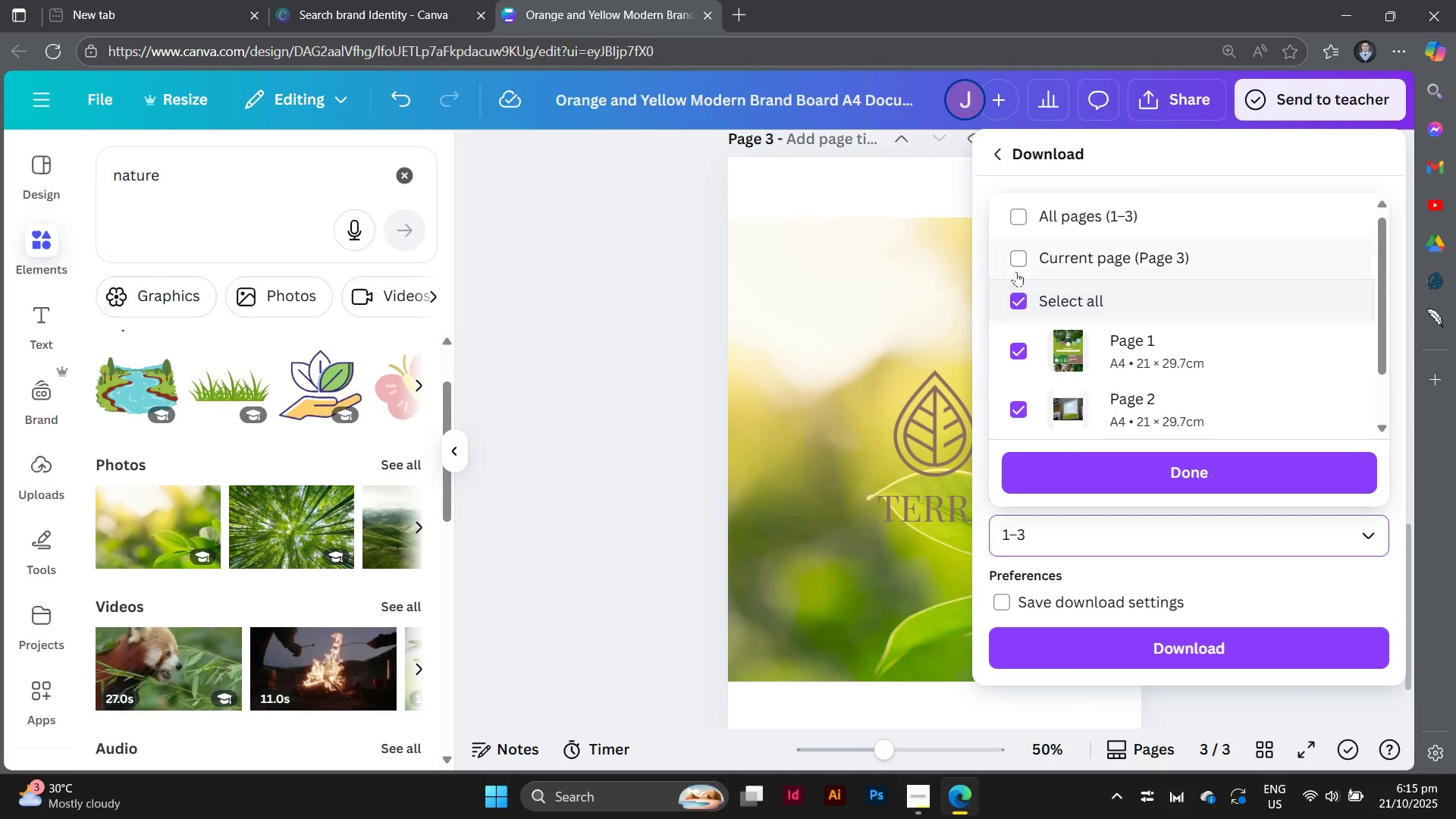 
left_click([1017, 263])
 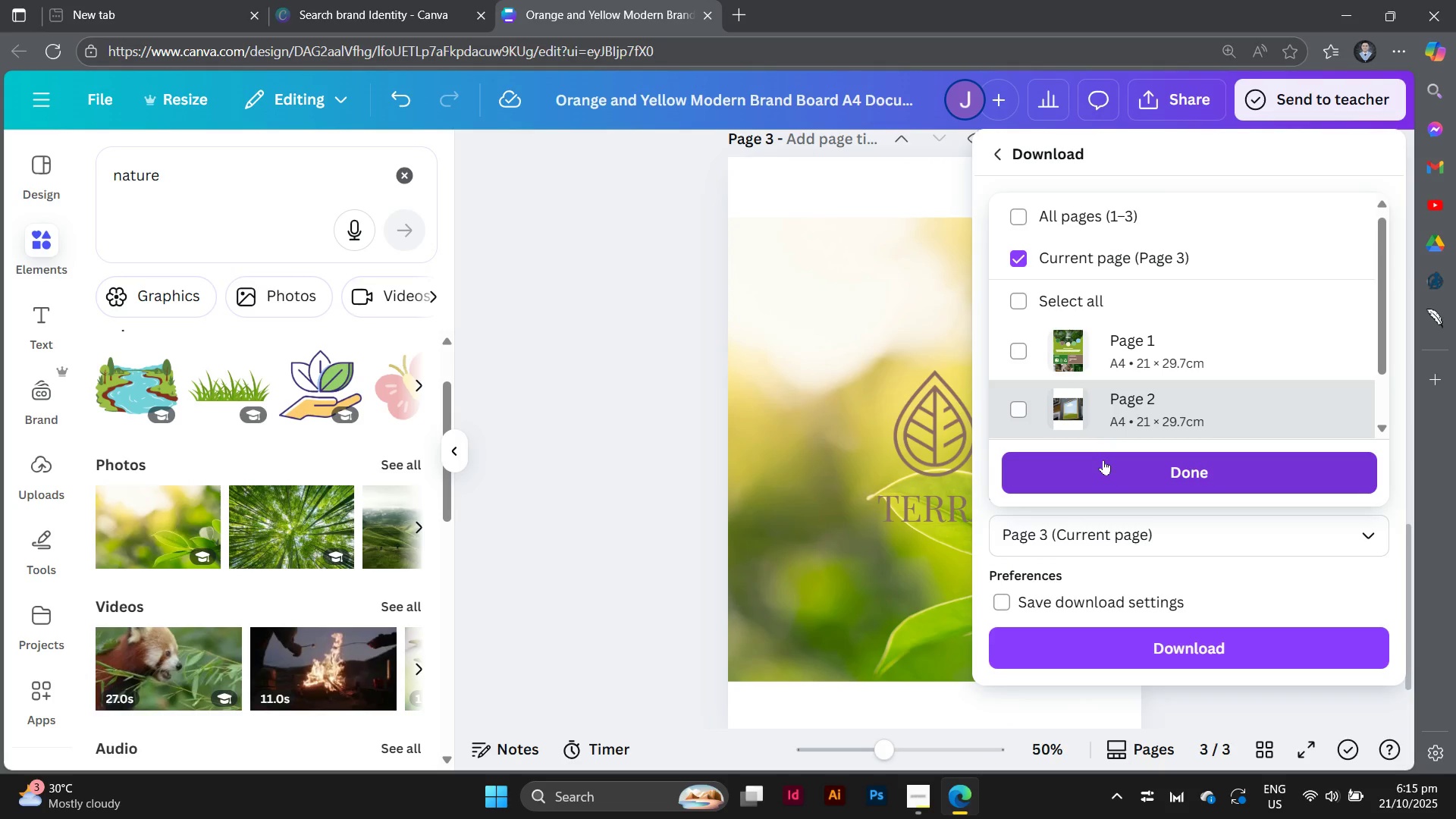 
left_click([1103, 460])
 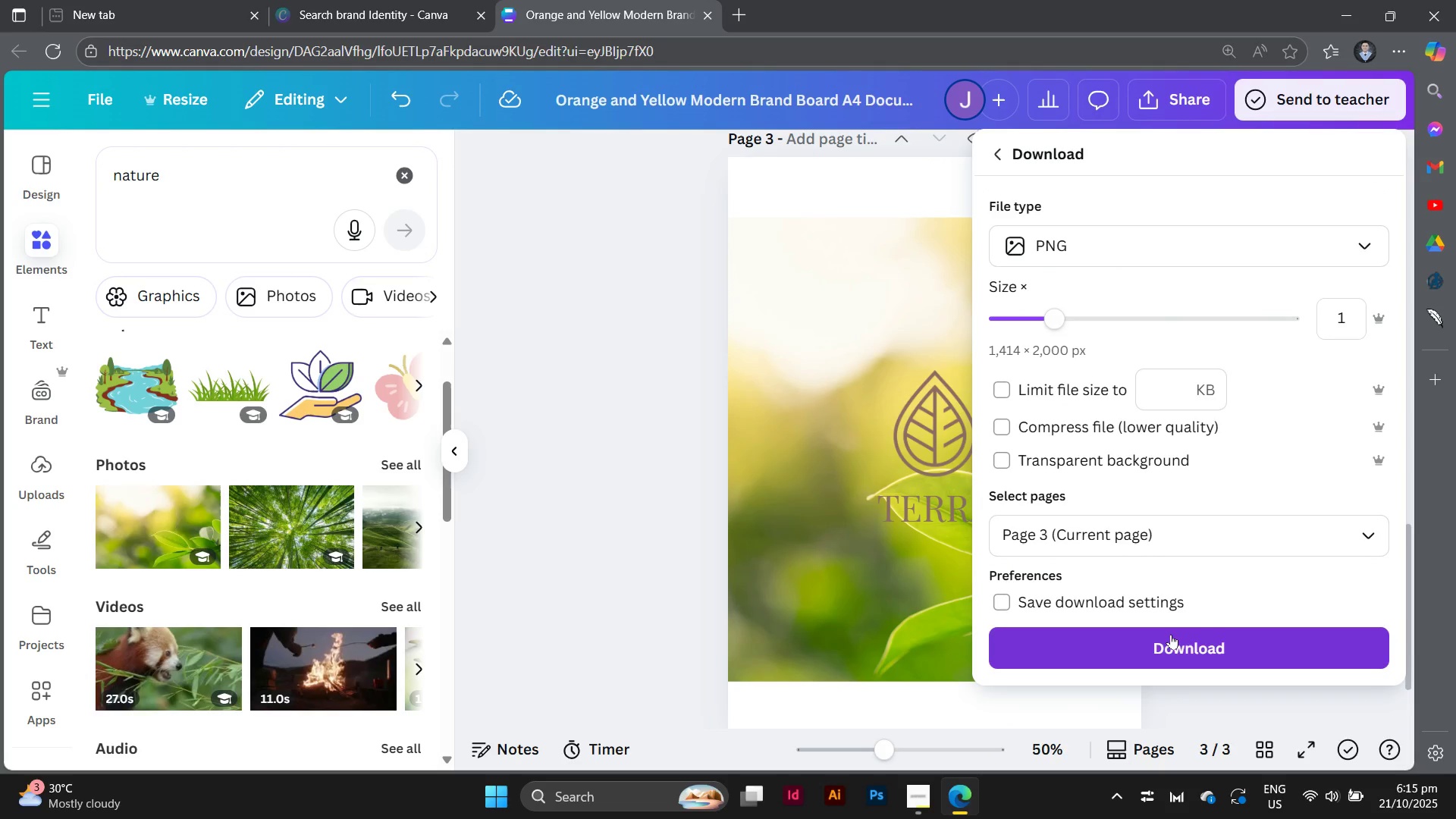 
left_click([1171, 634])
 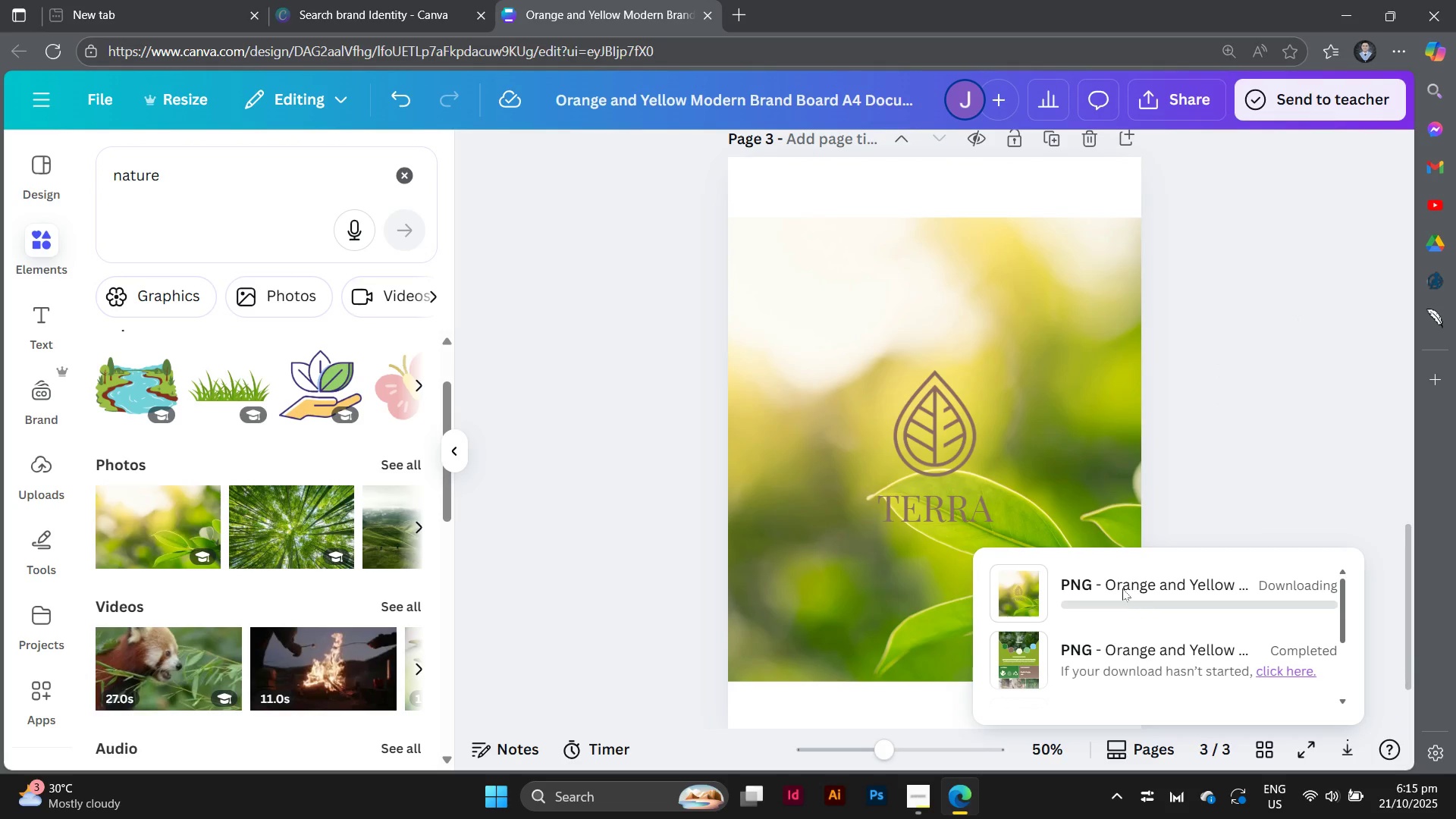 
mouse_move([1077, 389])
 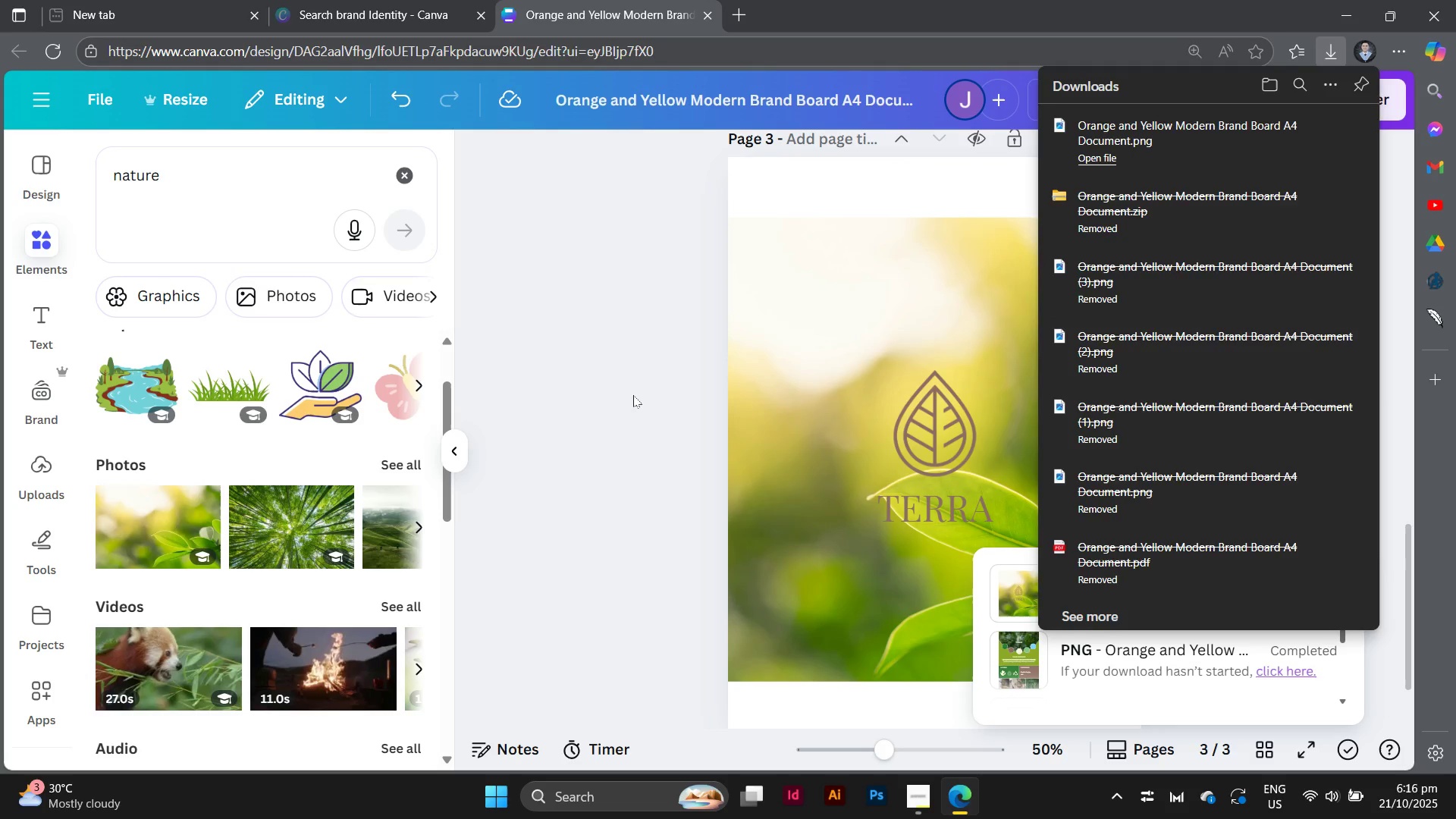 
left_click([633, 395])
 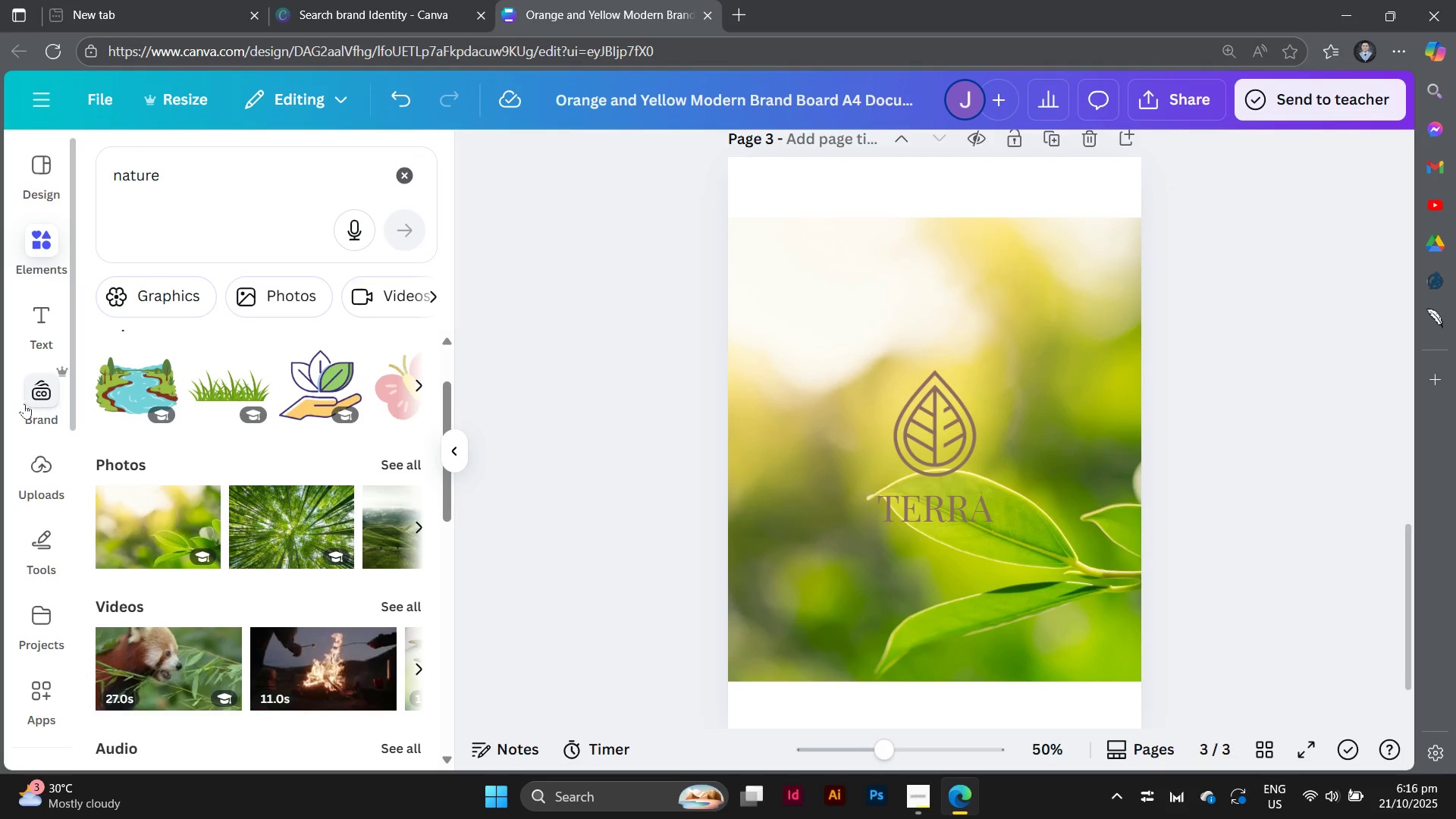 
left_click([35, 476])
 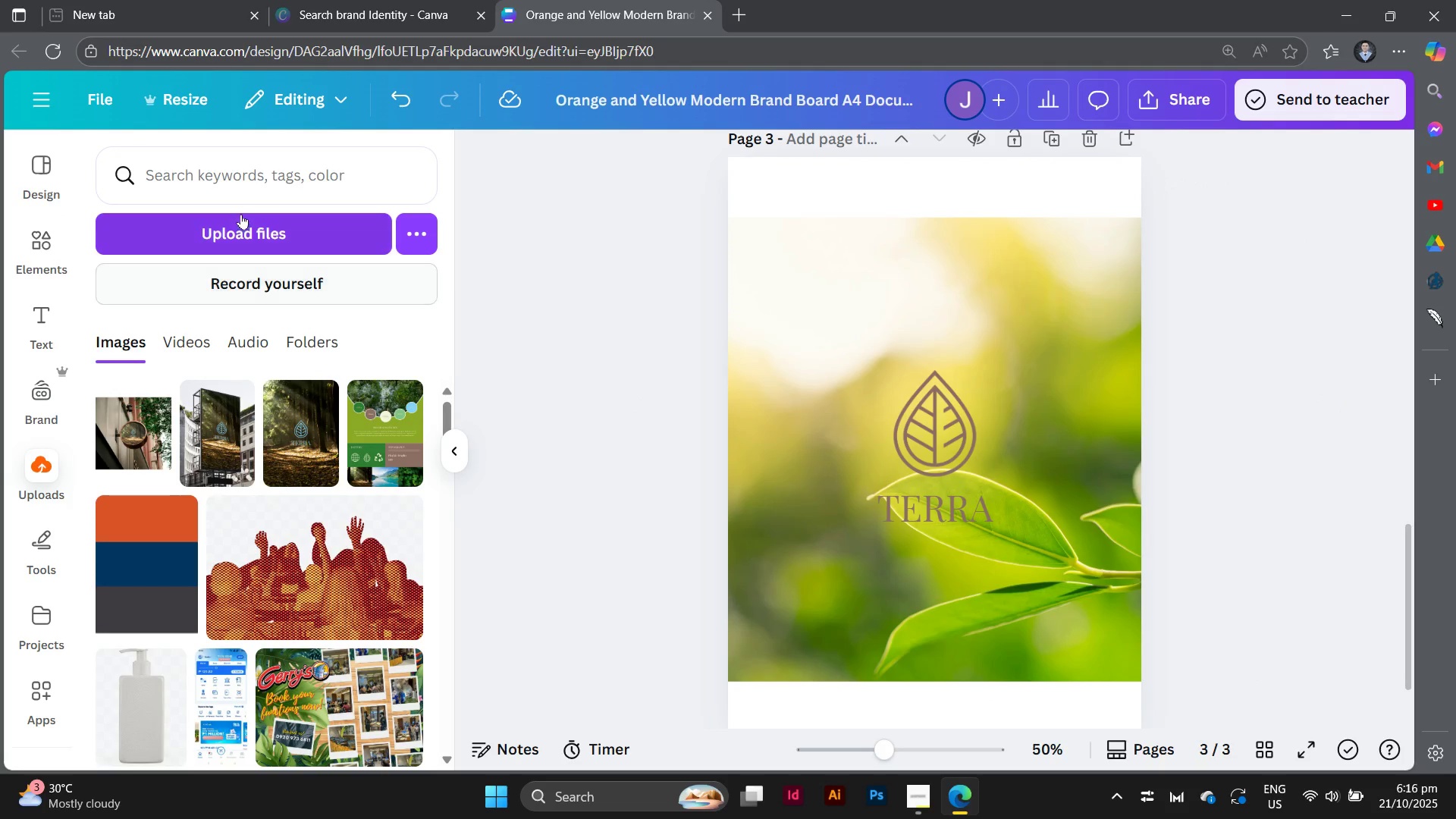 
left_click([241, 214])
 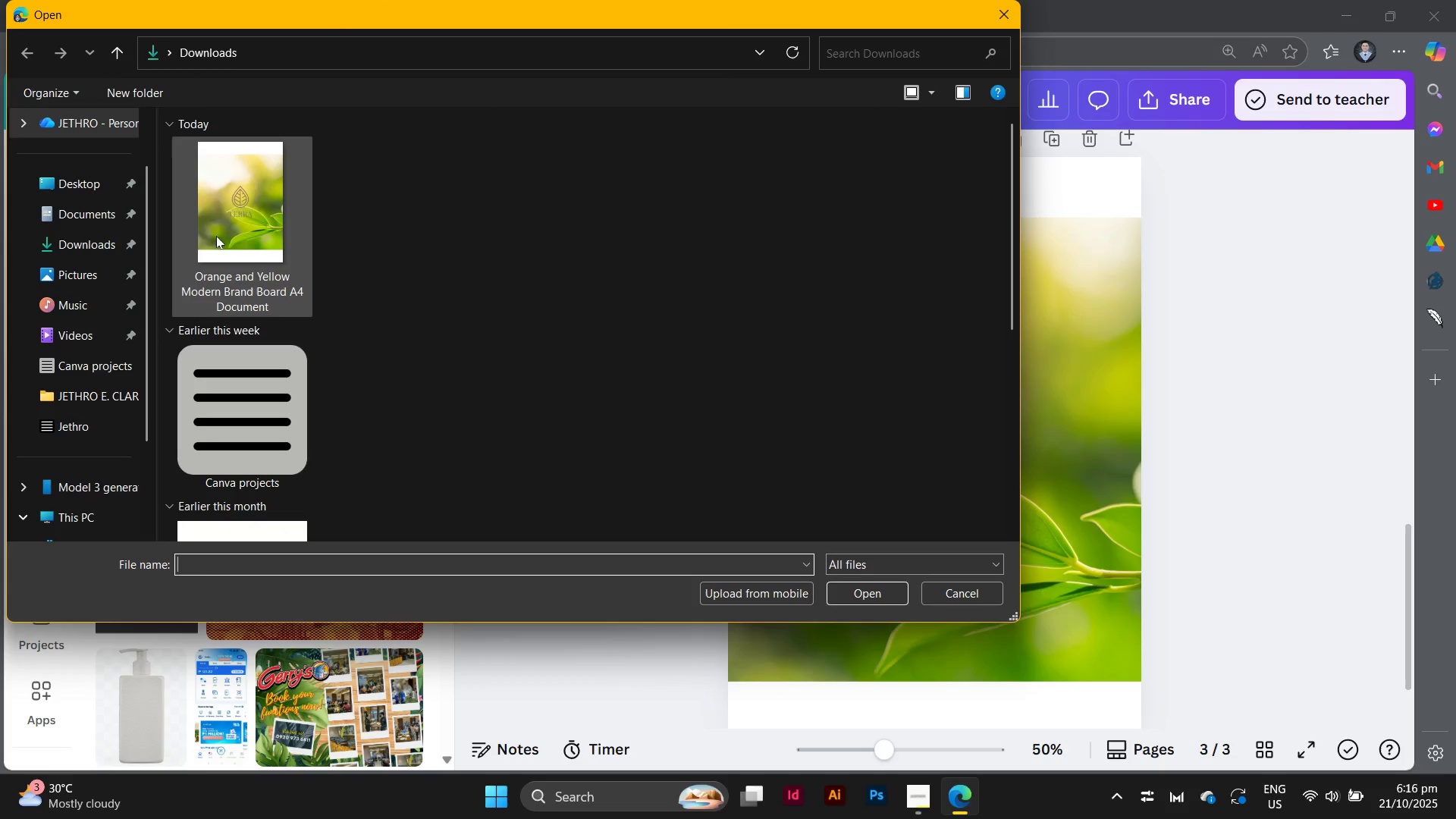 
left_click([220, 227])
 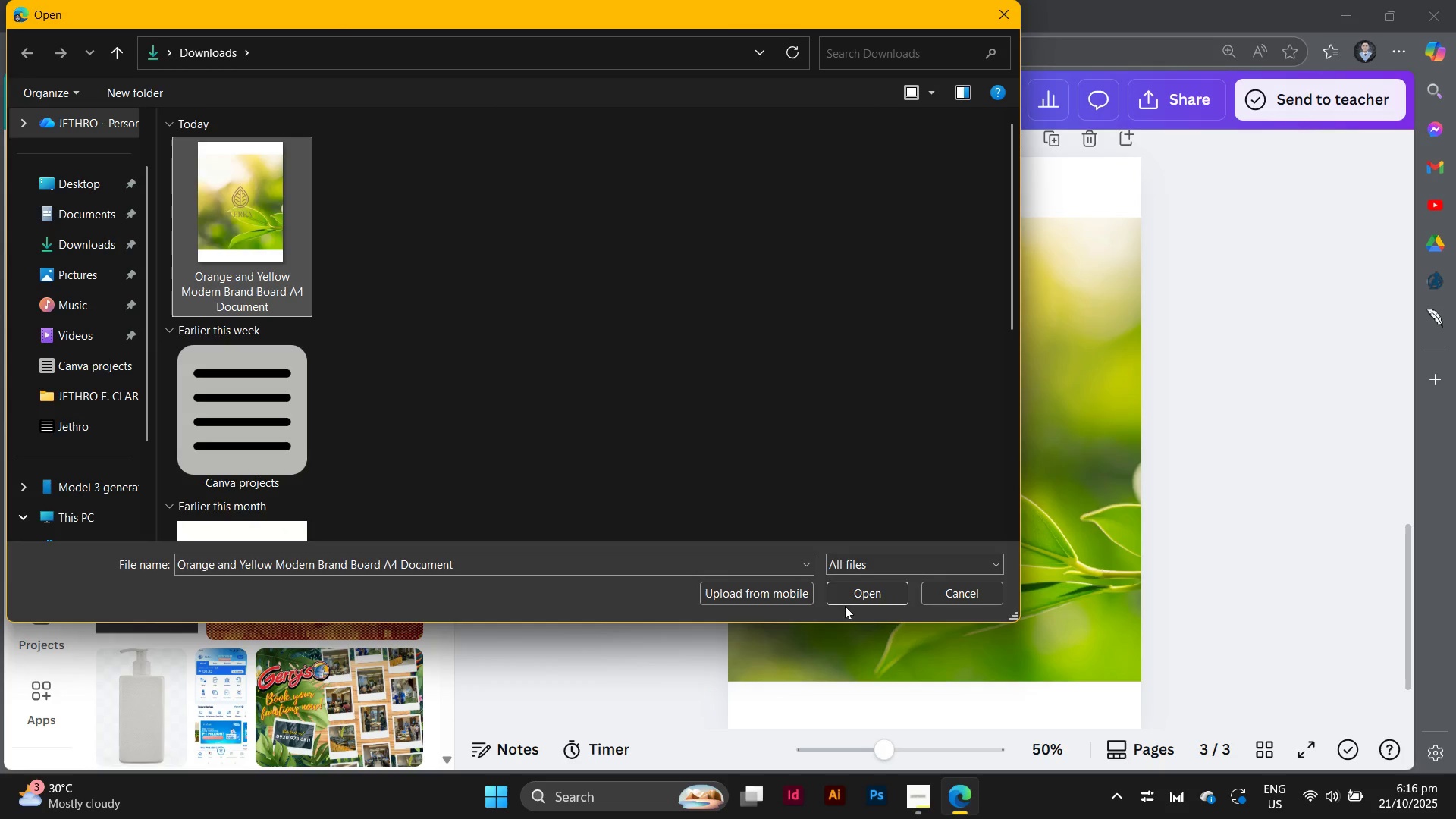 
left_click([845, 594])
 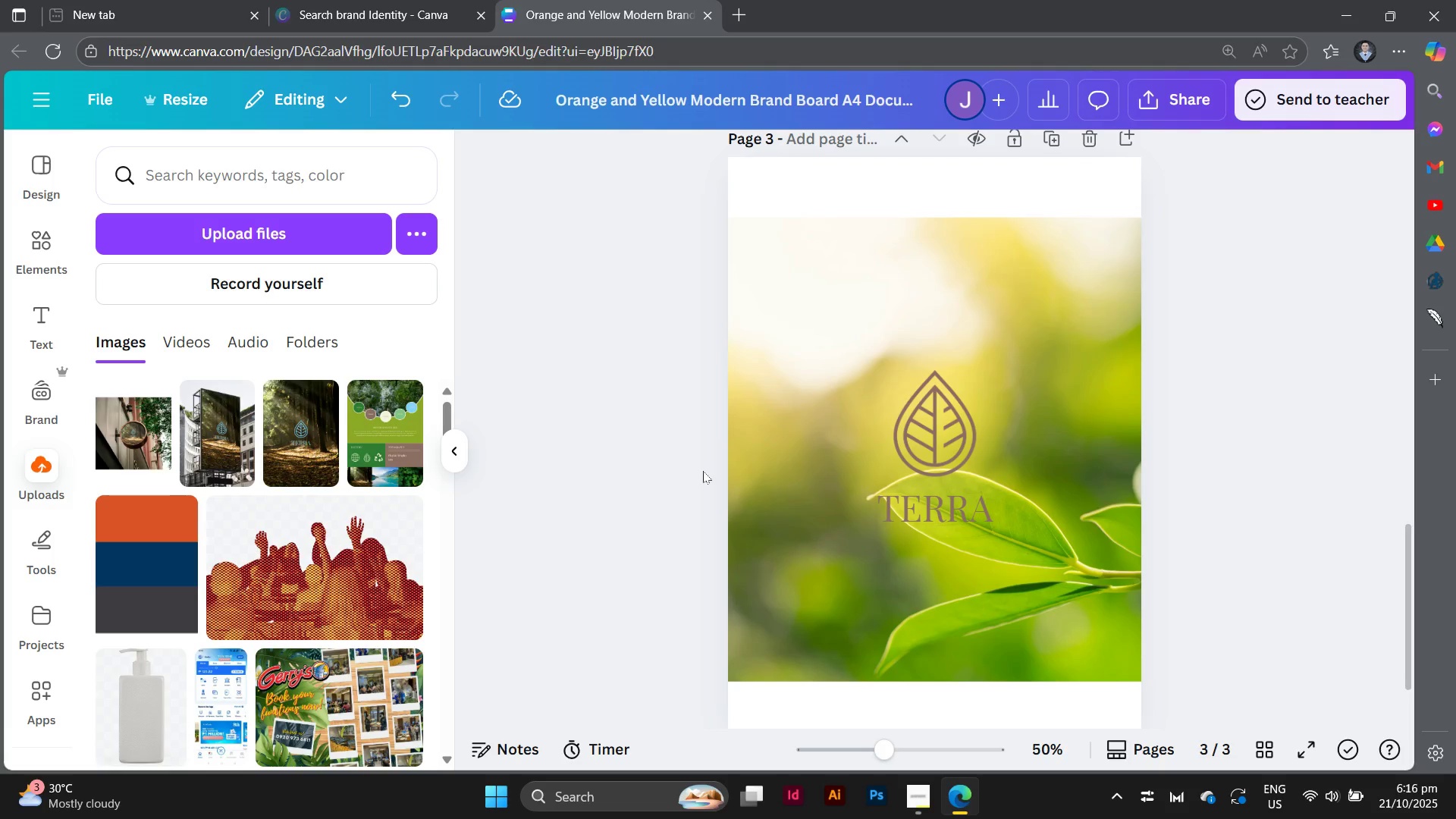 
scroll: coordinate [703, 471], scroll_direction: up, amount: 10.0
 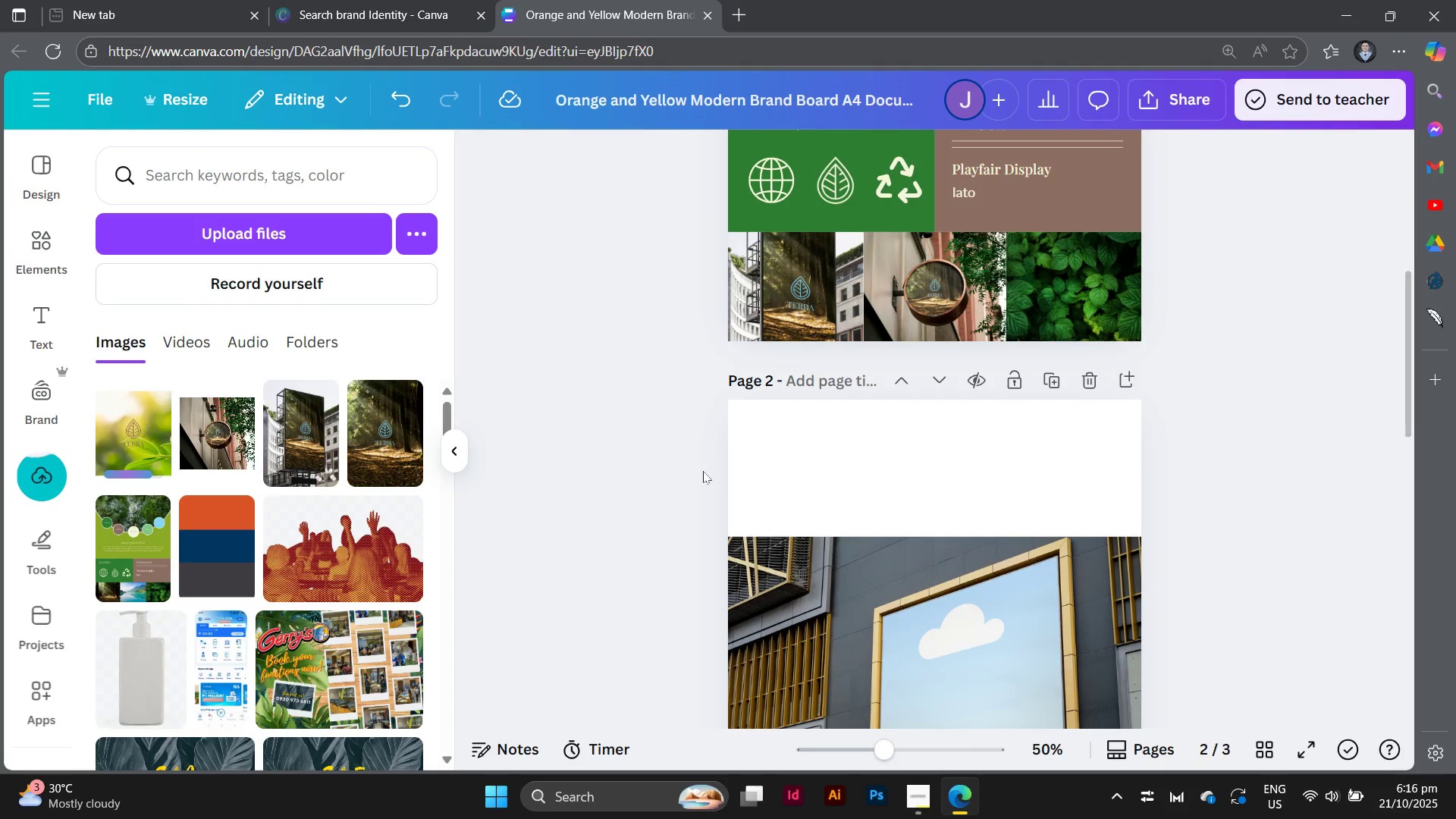 
scroll: coordinate [703, 471], scroll_direction: down, amount: 4.0
 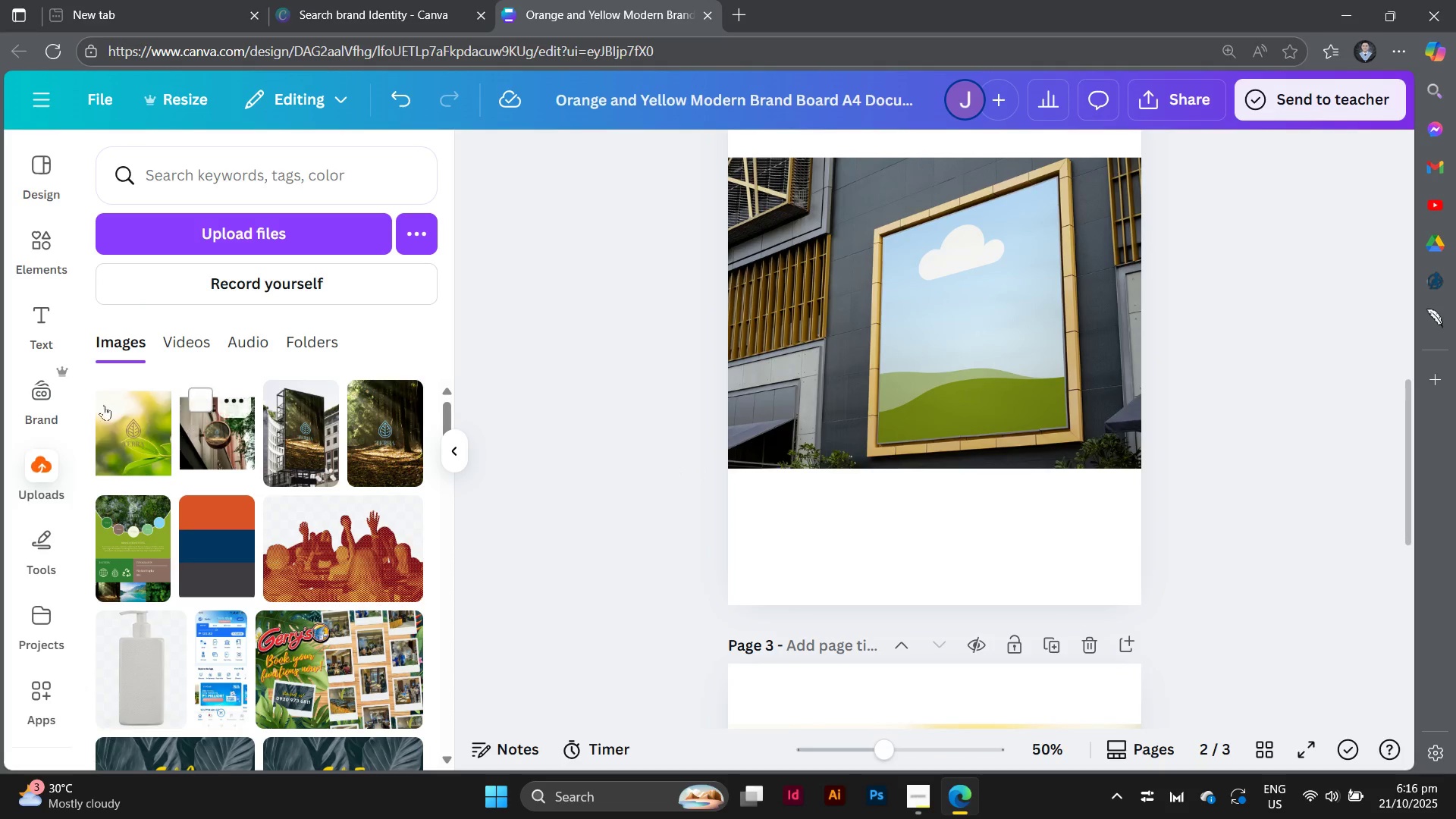 
mouse_move([133, 443])
 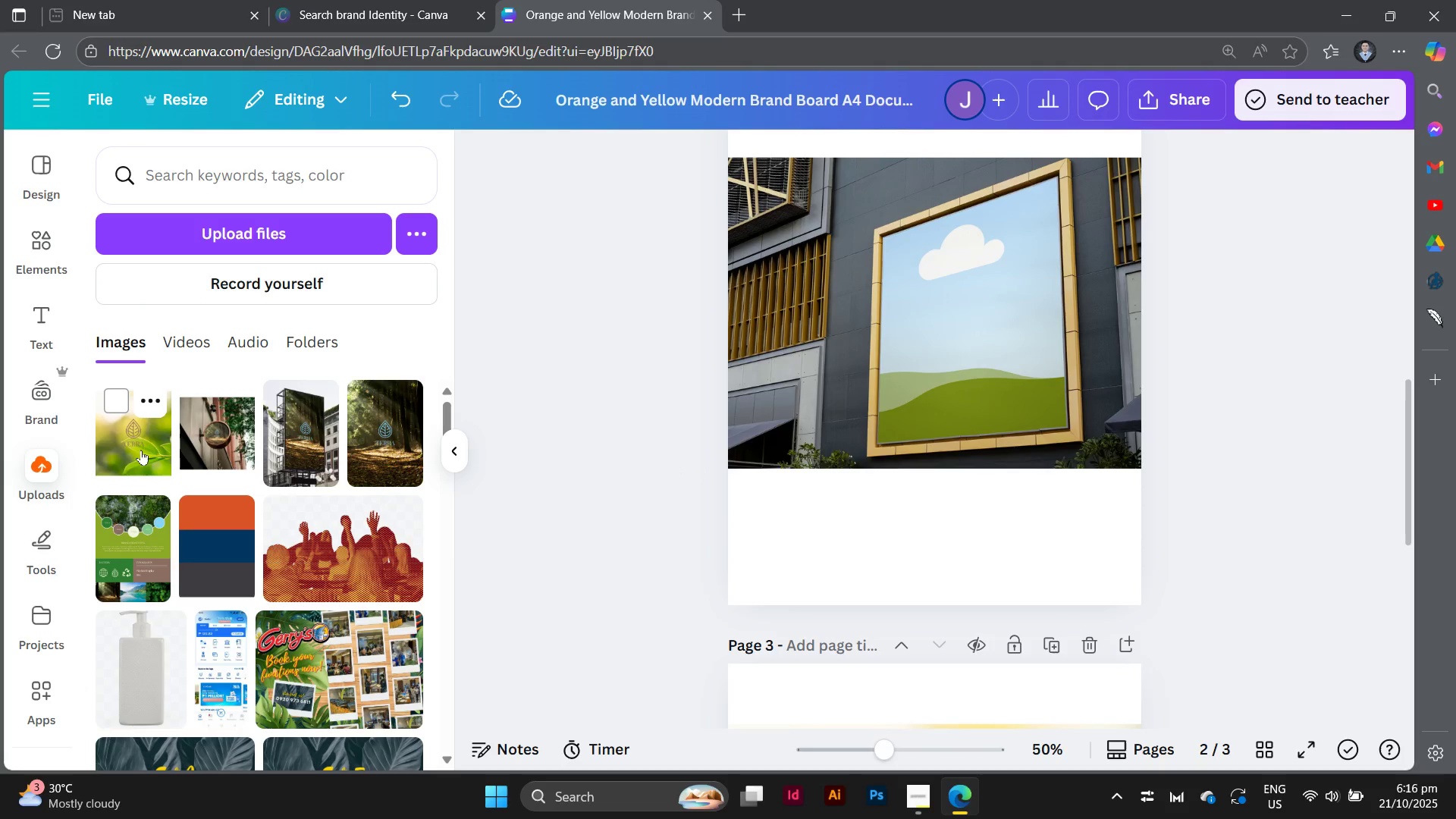 
left_click_drag(start_coordinate=[141, 450], to_coordinate=[1017, 353])
 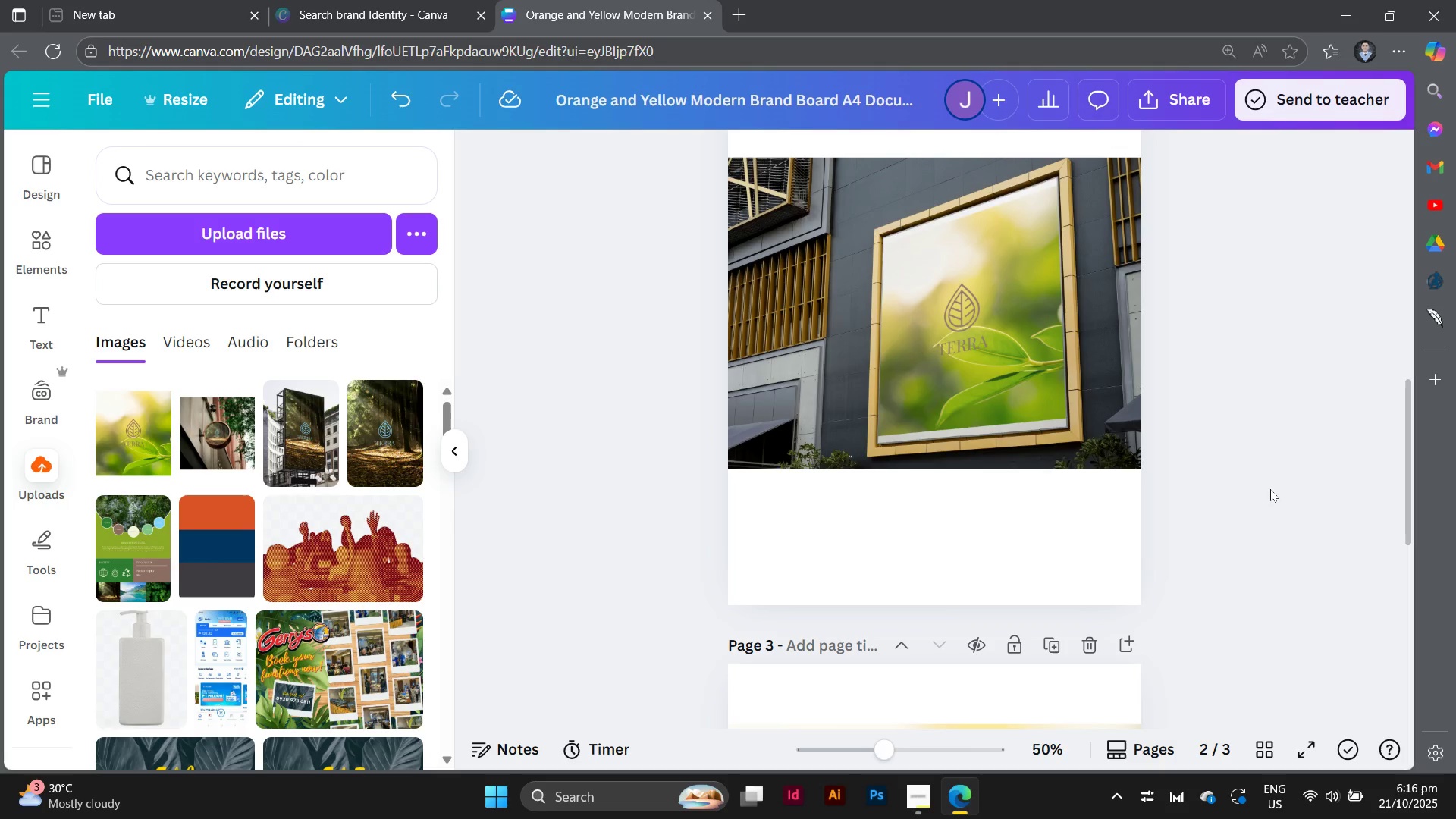 
wait(6.83)
 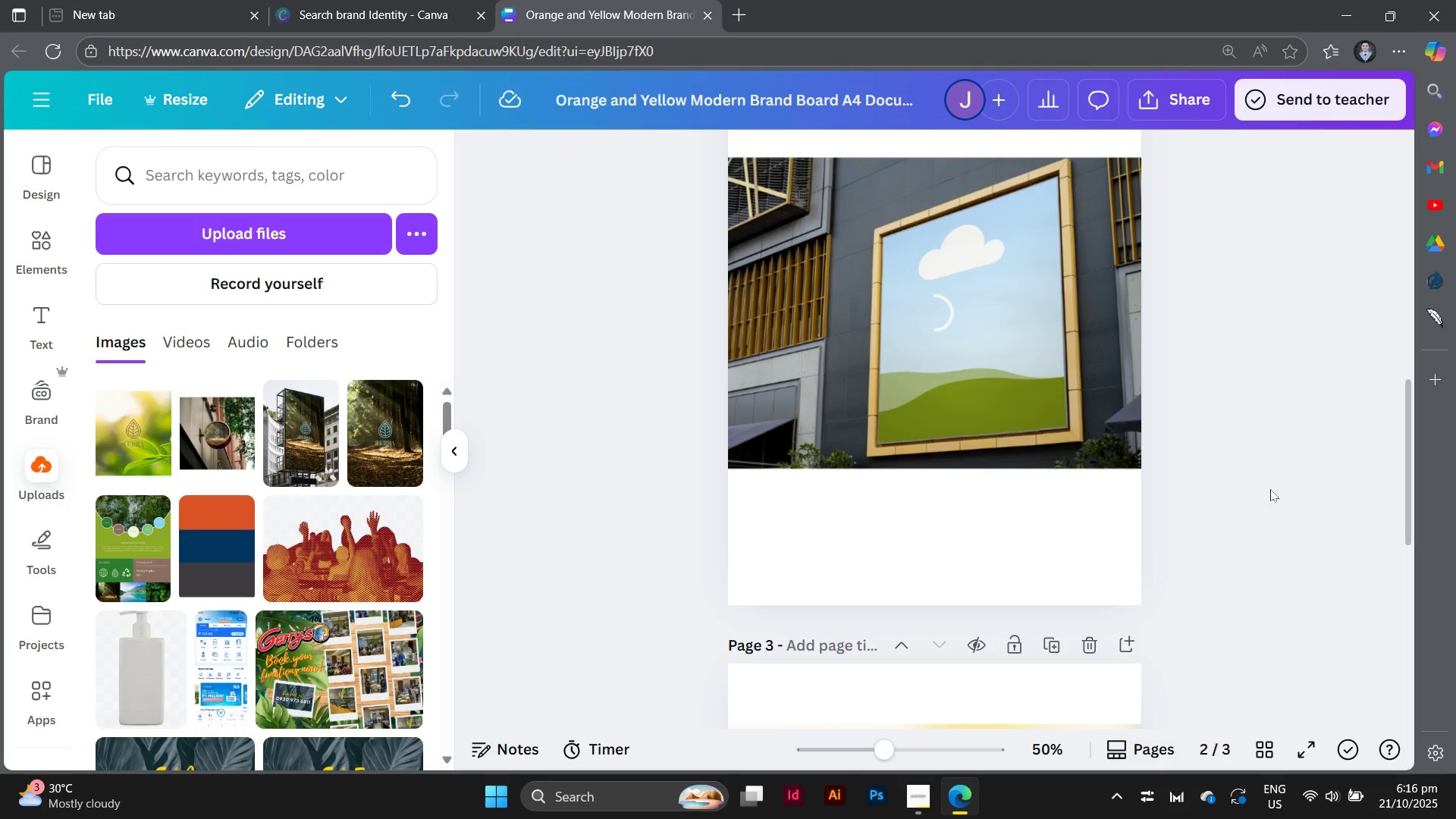 
double_click([967, 331])
 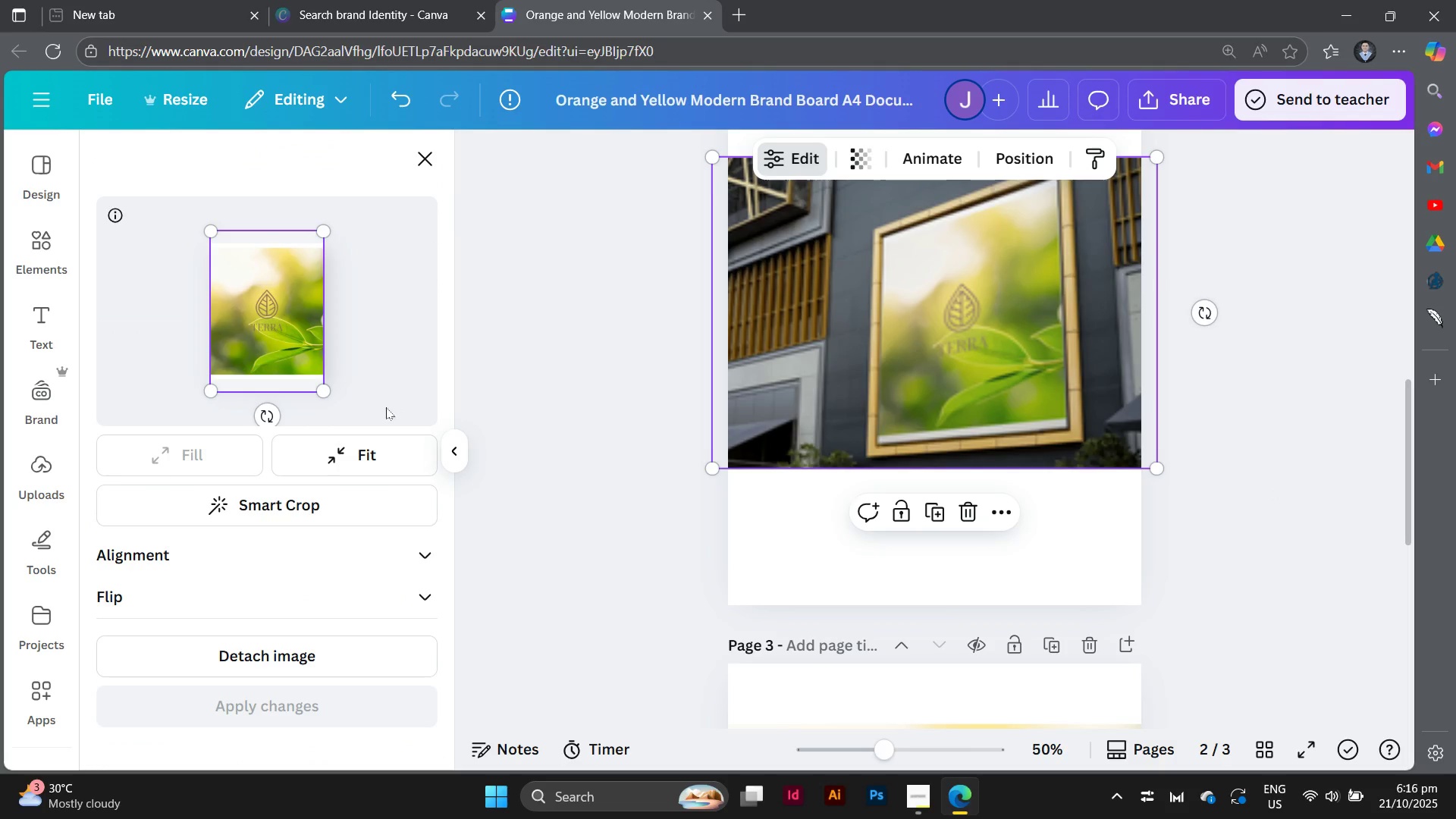 
left_click_drag(start_coordinate=[325, 391], to_coordinate=[338, 406])
 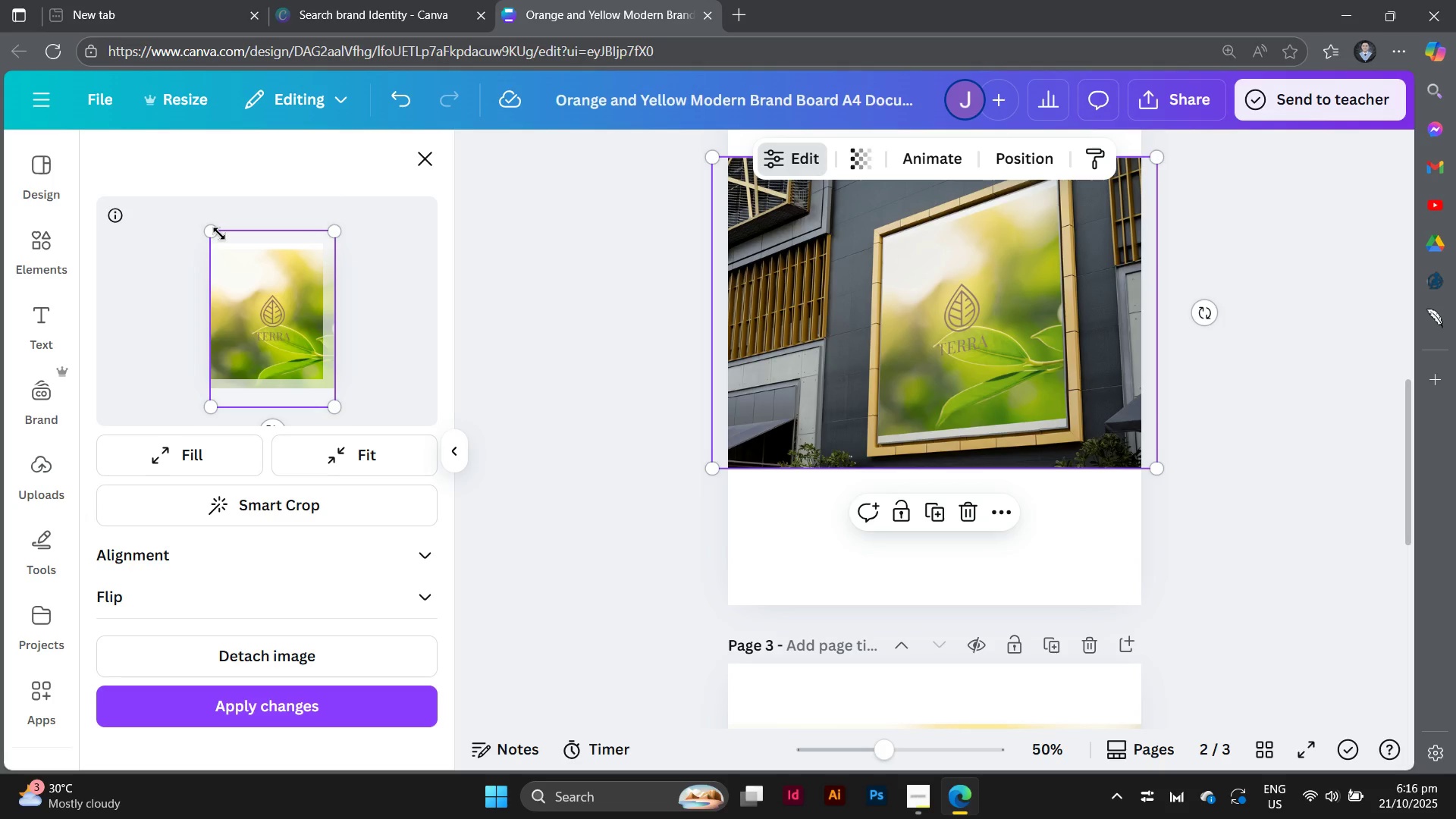 
left_click_drag(start_coordinate=[219, 234], to_coordinate=[200, 228])
 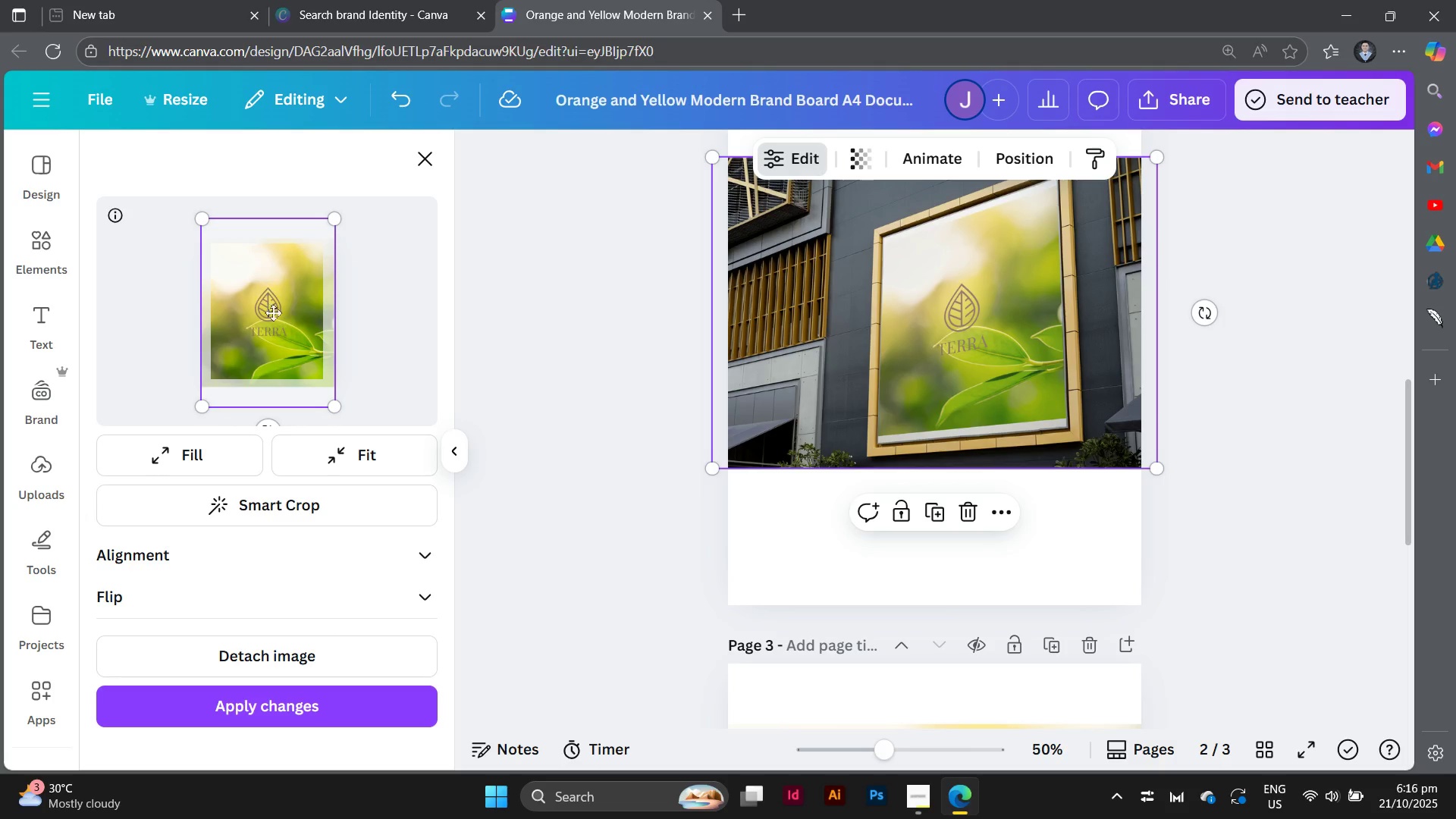 
left_click_drag(start_coordinate=[275, 318], to_coordinate=[271, 313])
 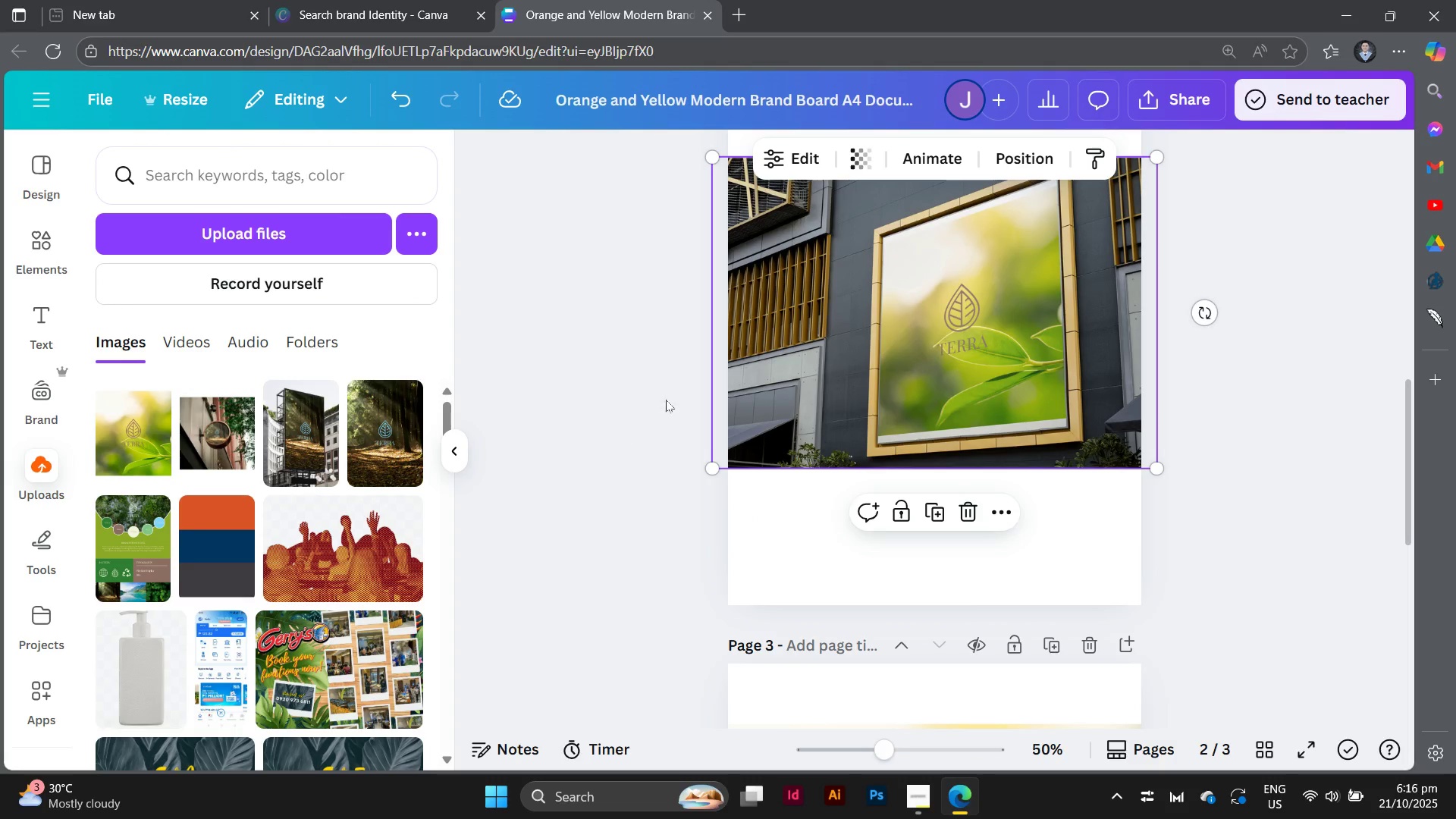 
double_click([953, 303])
 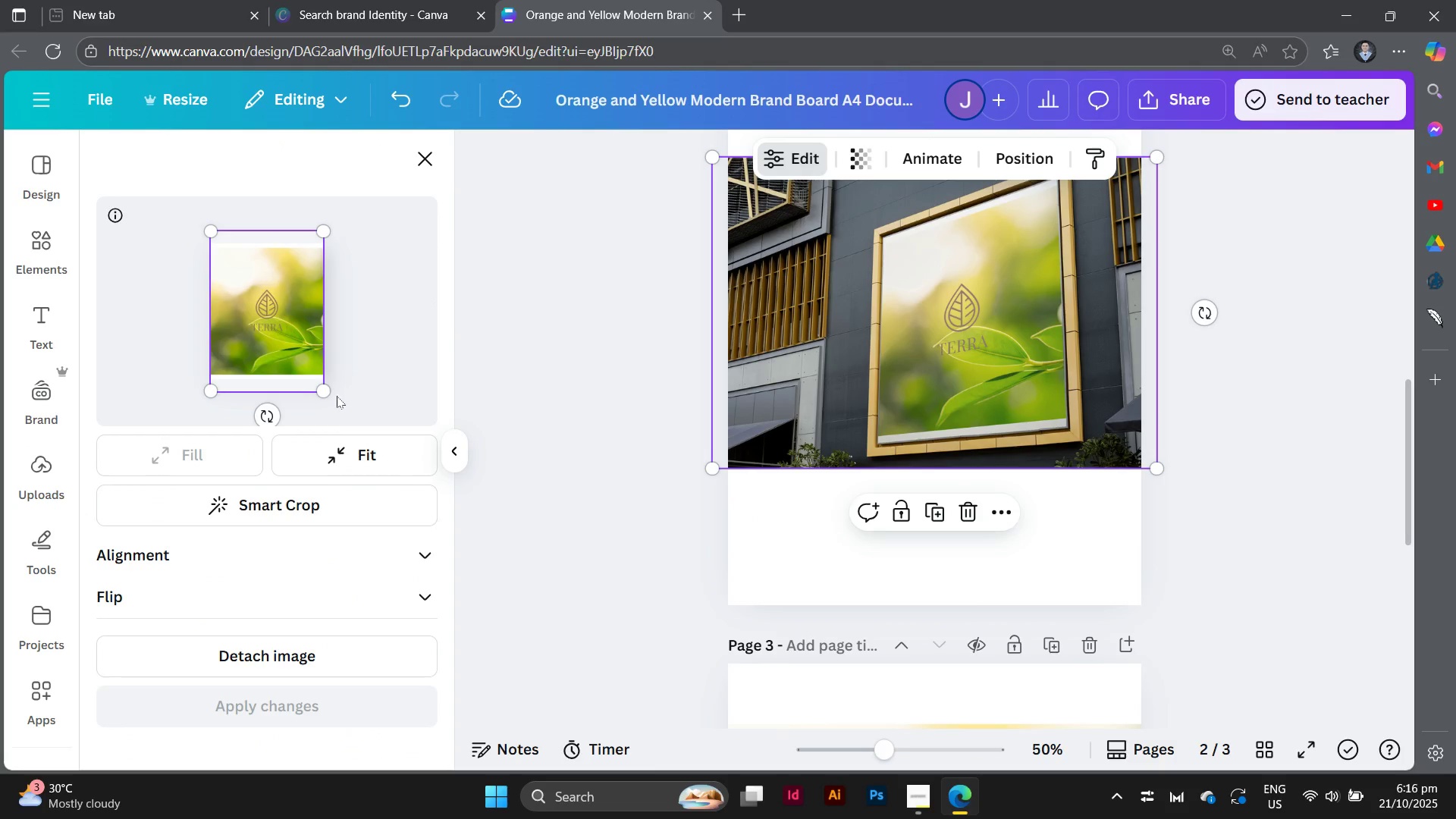 
left_click_drag(start_coordinate=[325, 396], to_coordinate=[359, 428])
 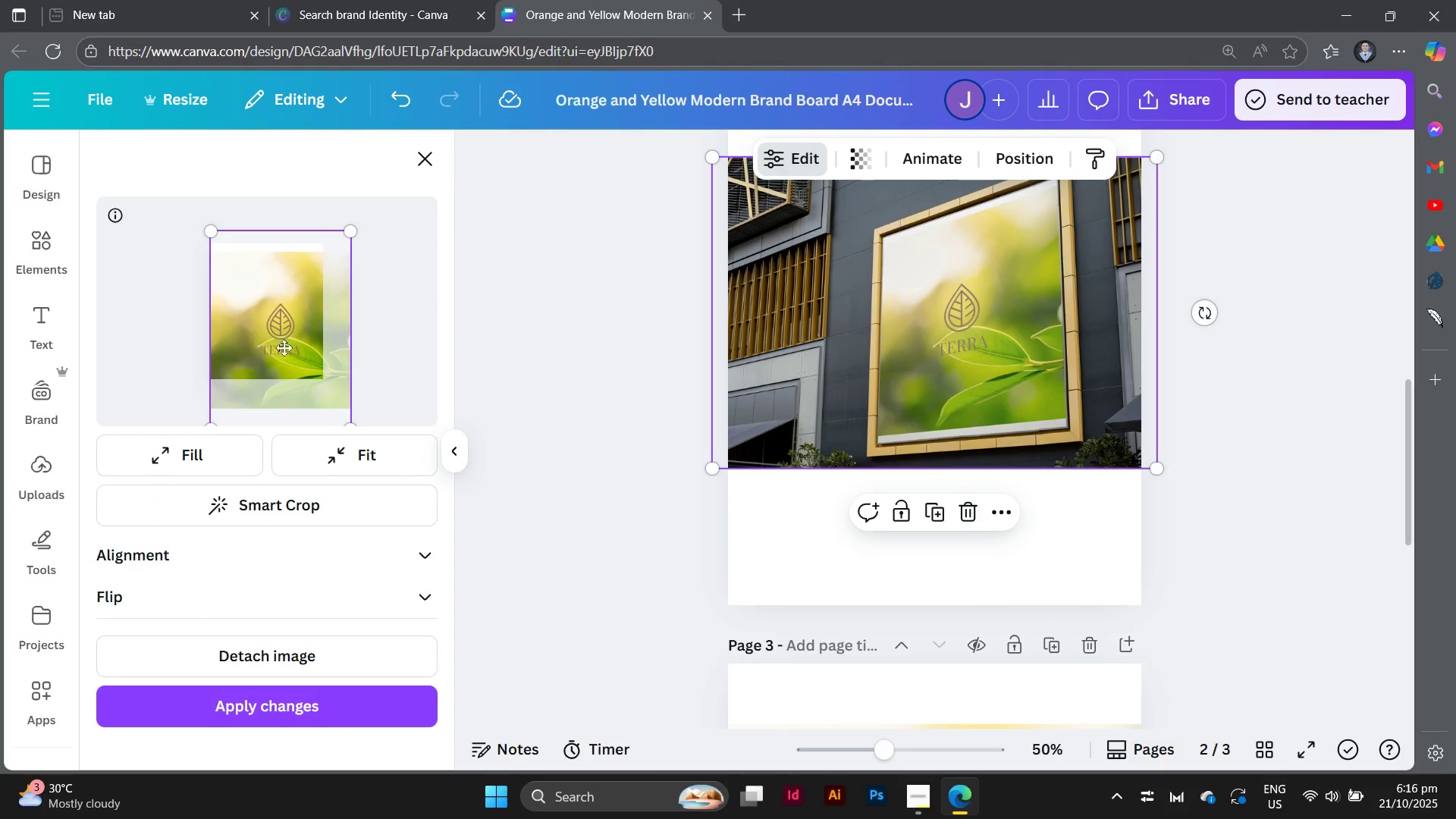 
left_click_drag(start_coordinate=[284, 348], to_coordinate=[268, 330])
 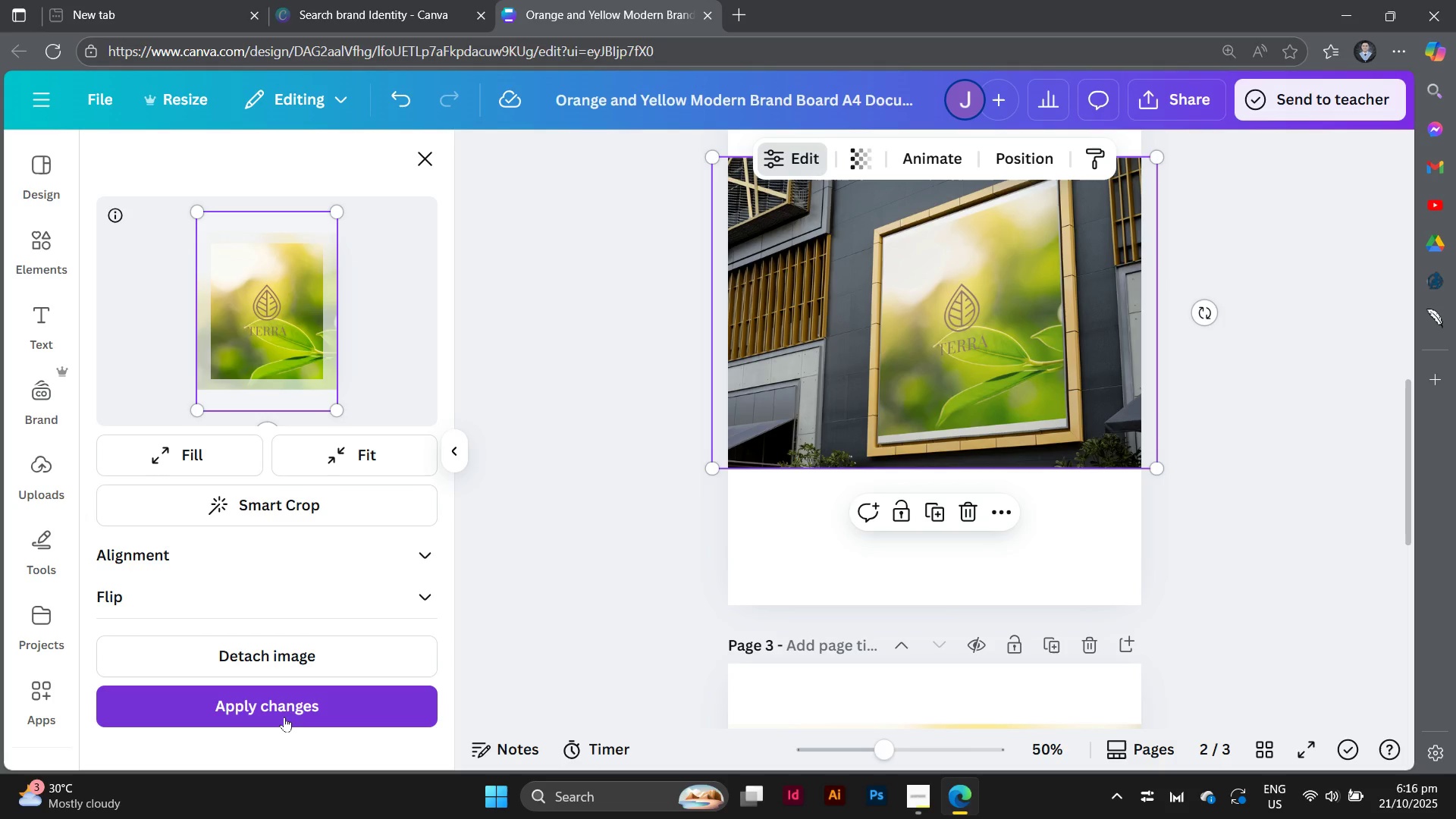 
left_click([284, 717])
 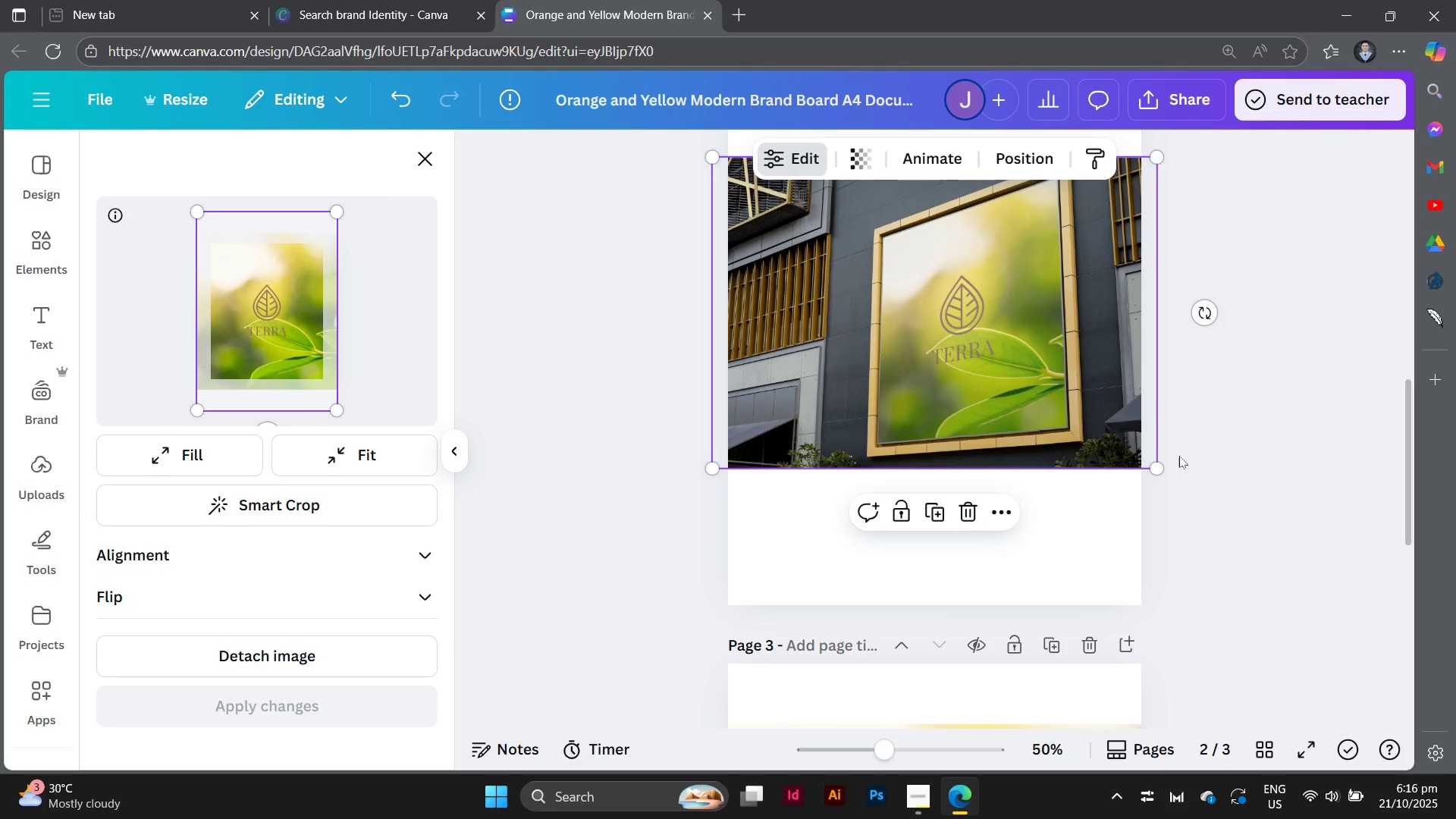 
double_click([1191, 457])
 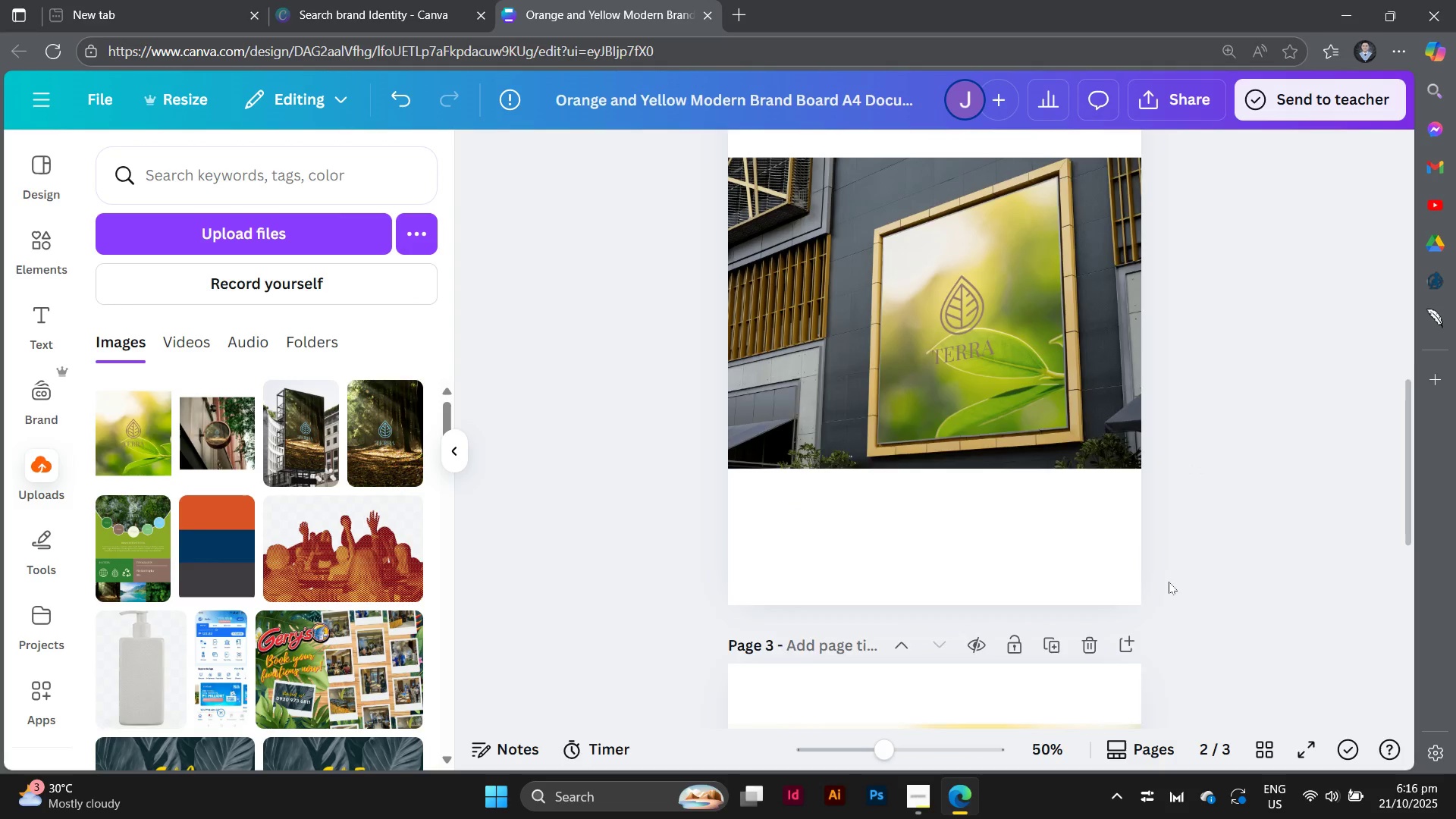 
scroll: coordinate [1169, 582], scroll_direction: down, amount: 2.0
 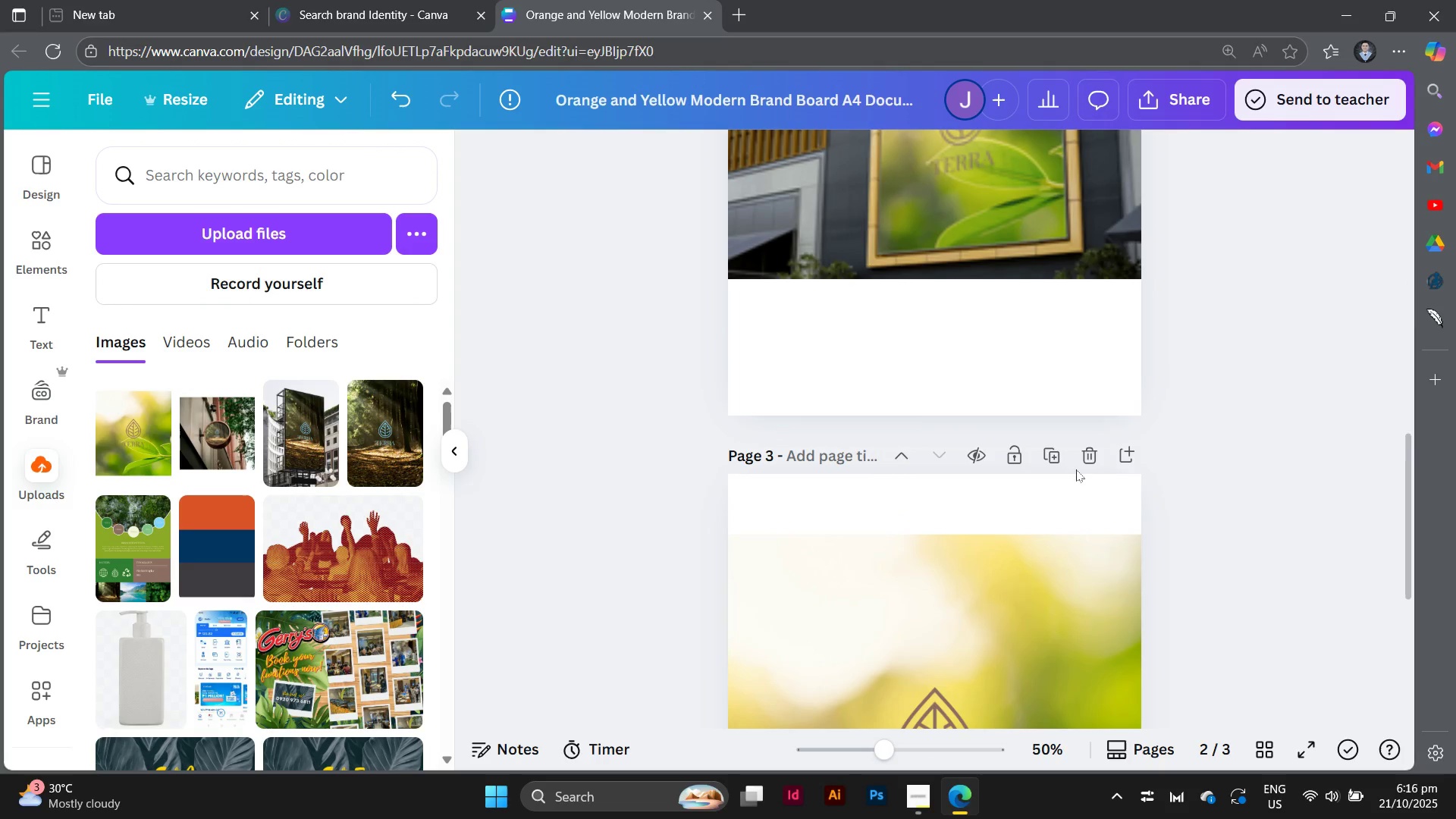 
left_click([1090, 457])
 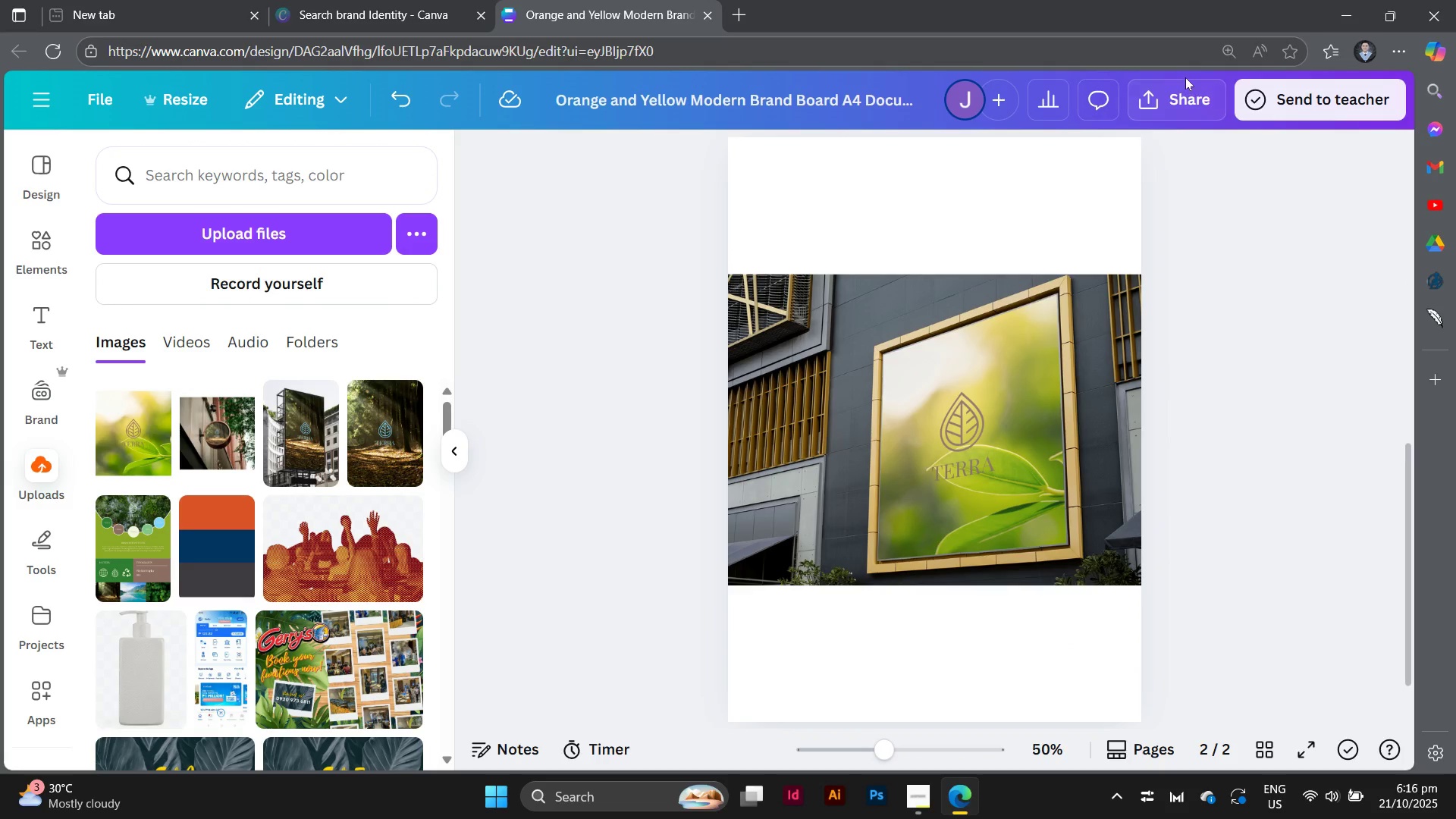 
left_click([1185, 77])
 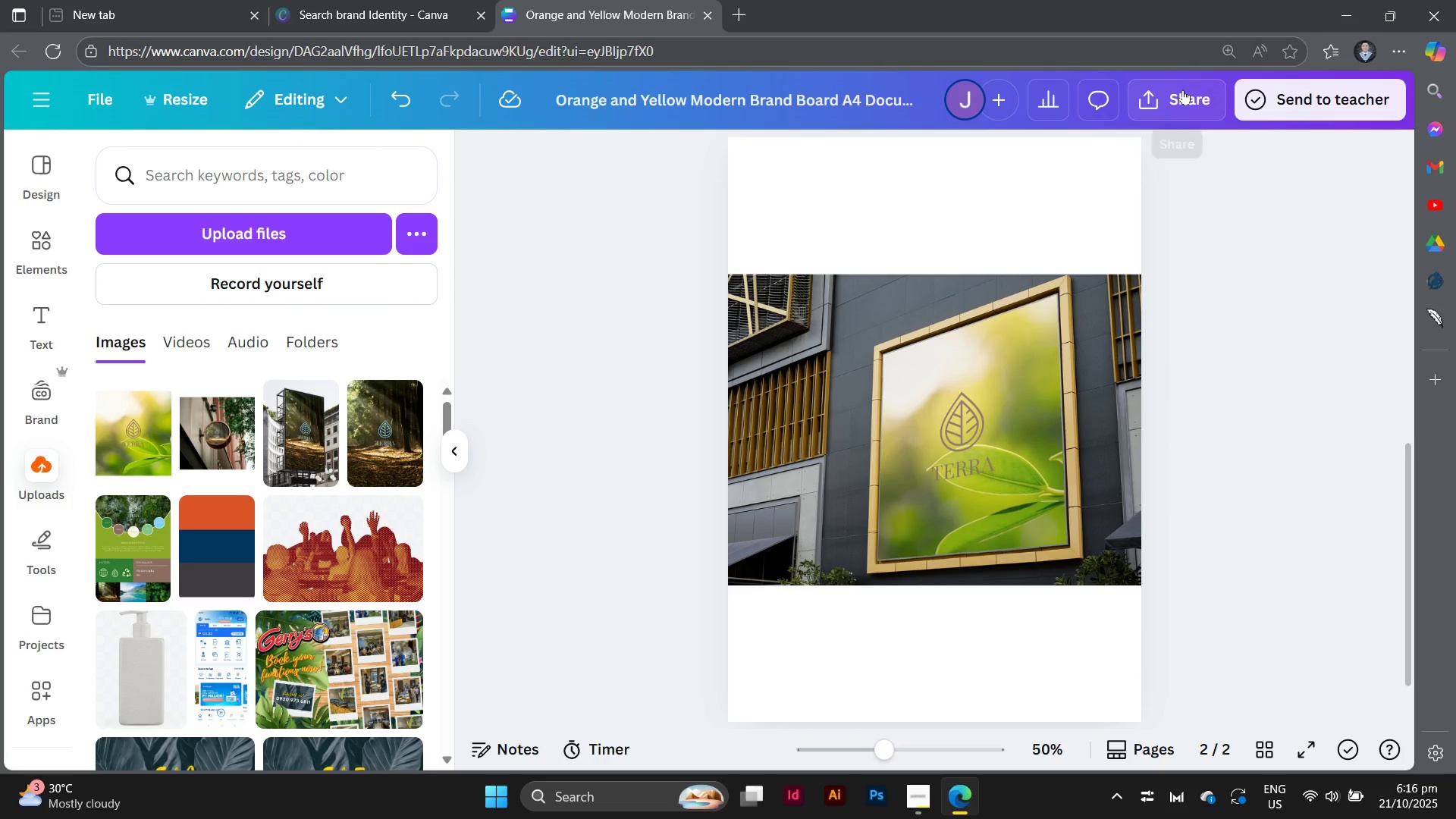 
left_click([1183, 89])
 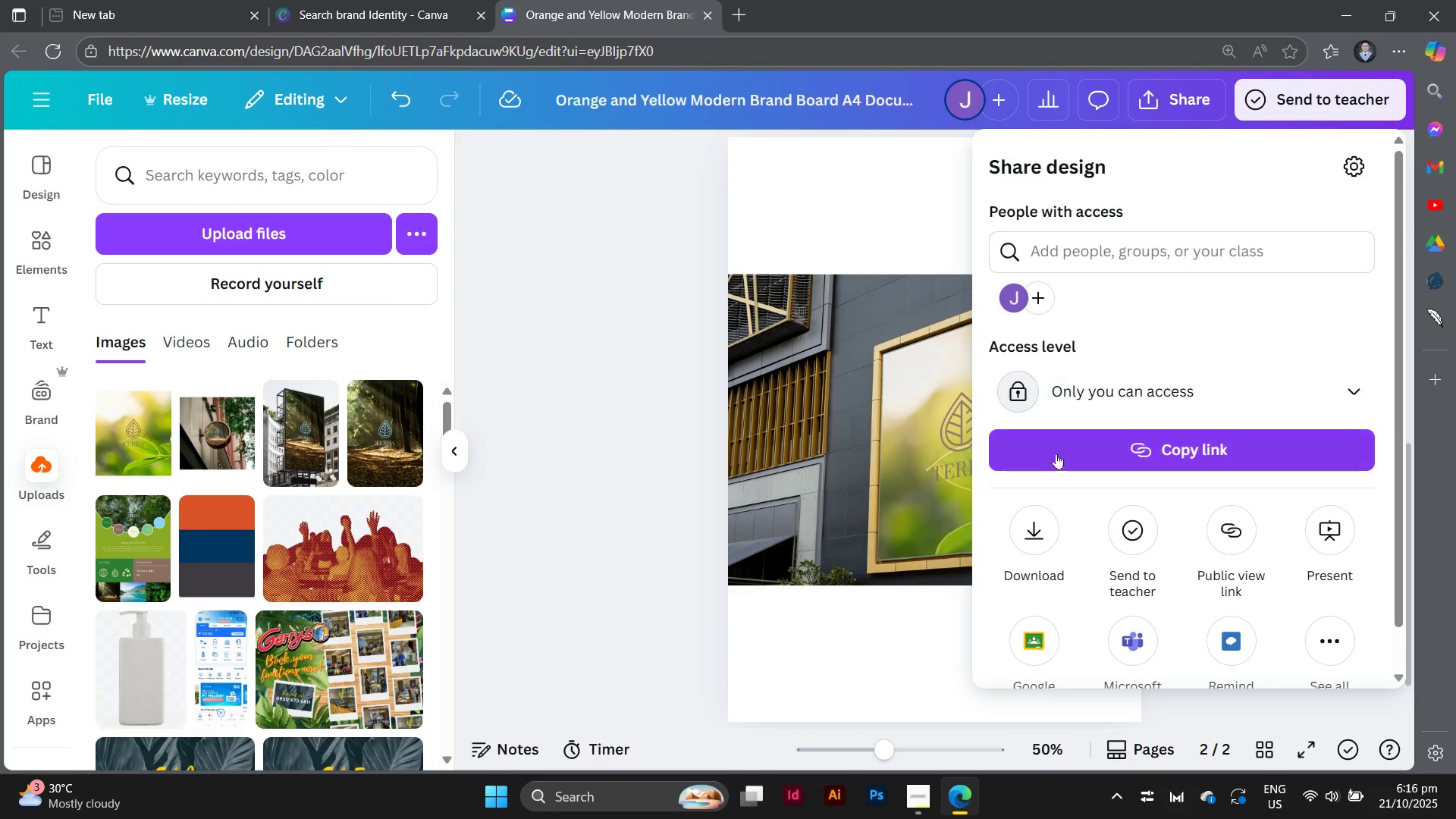 
left_click([1046, 535])
 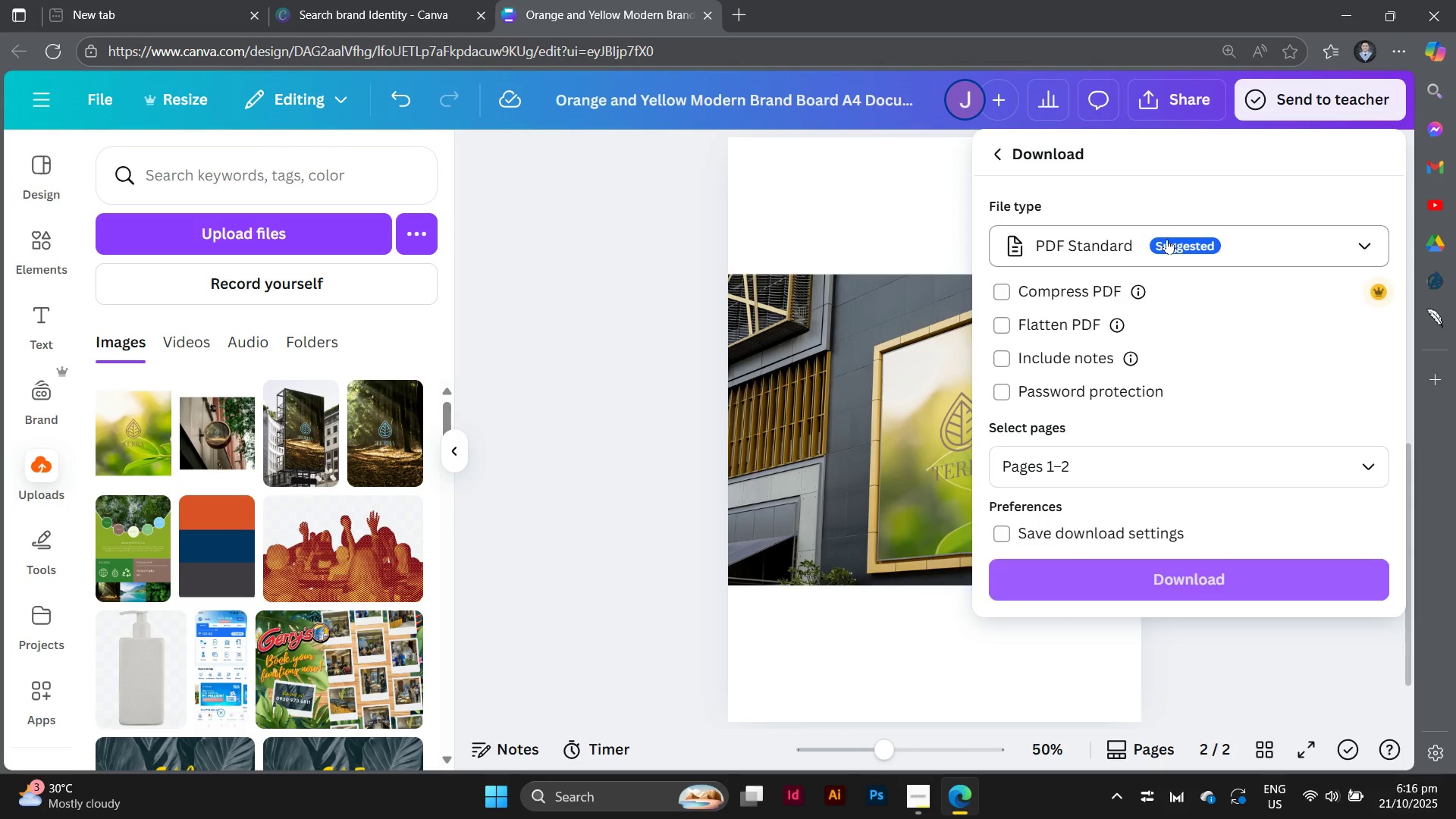 
left_click([1167, 239])
 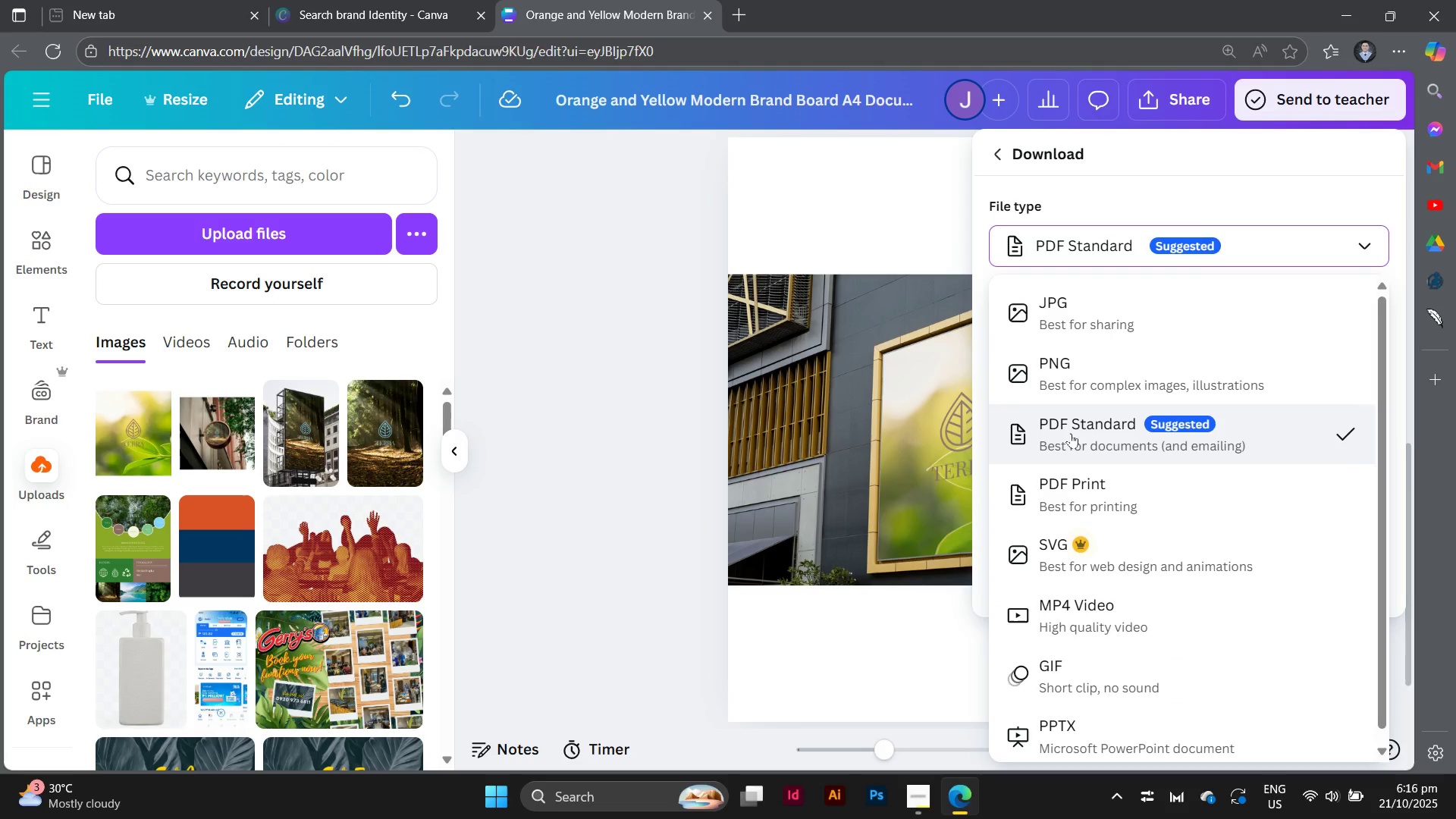 
left_click([1069, 366])
 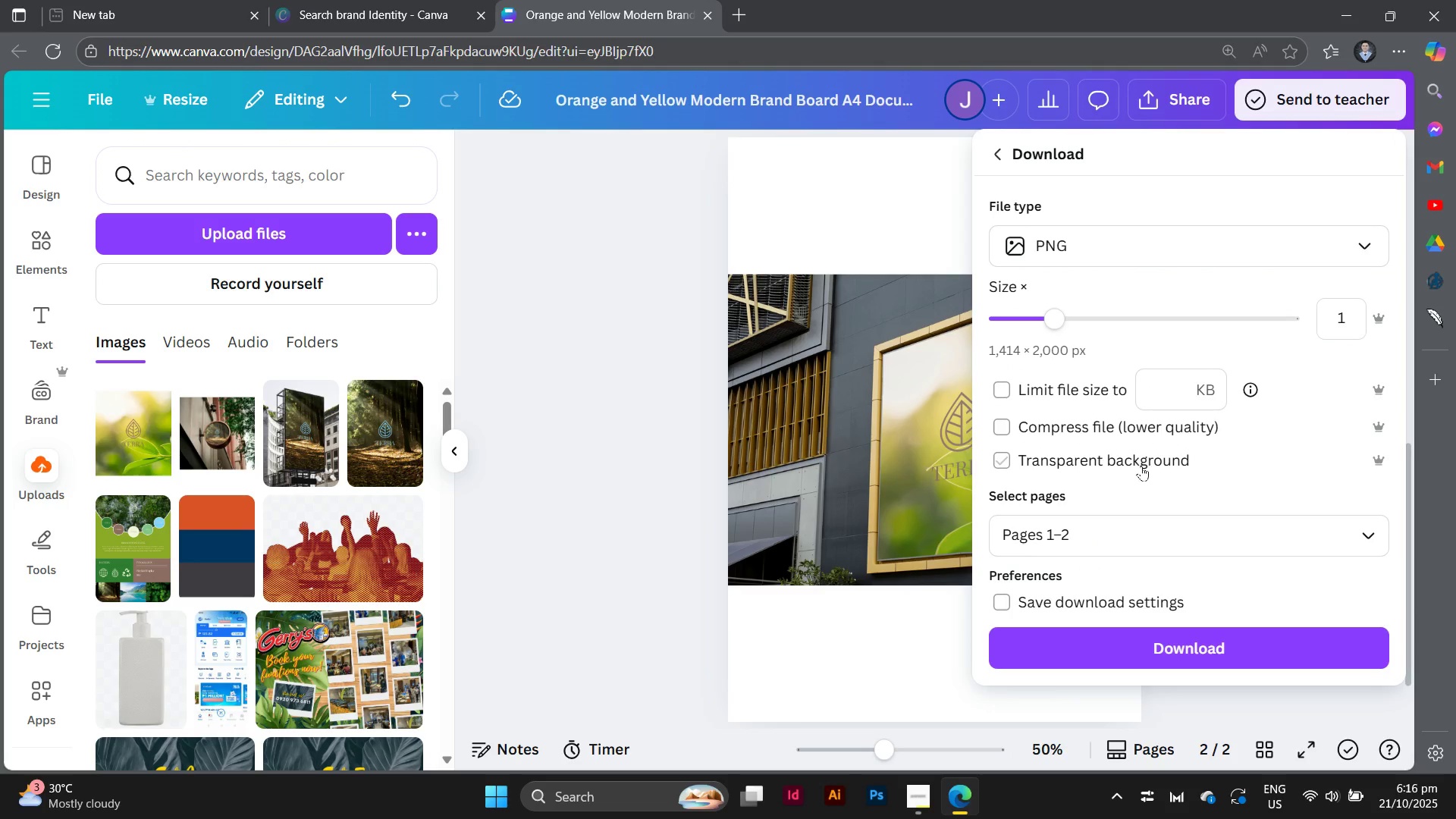 
left_click([1159, 546])
 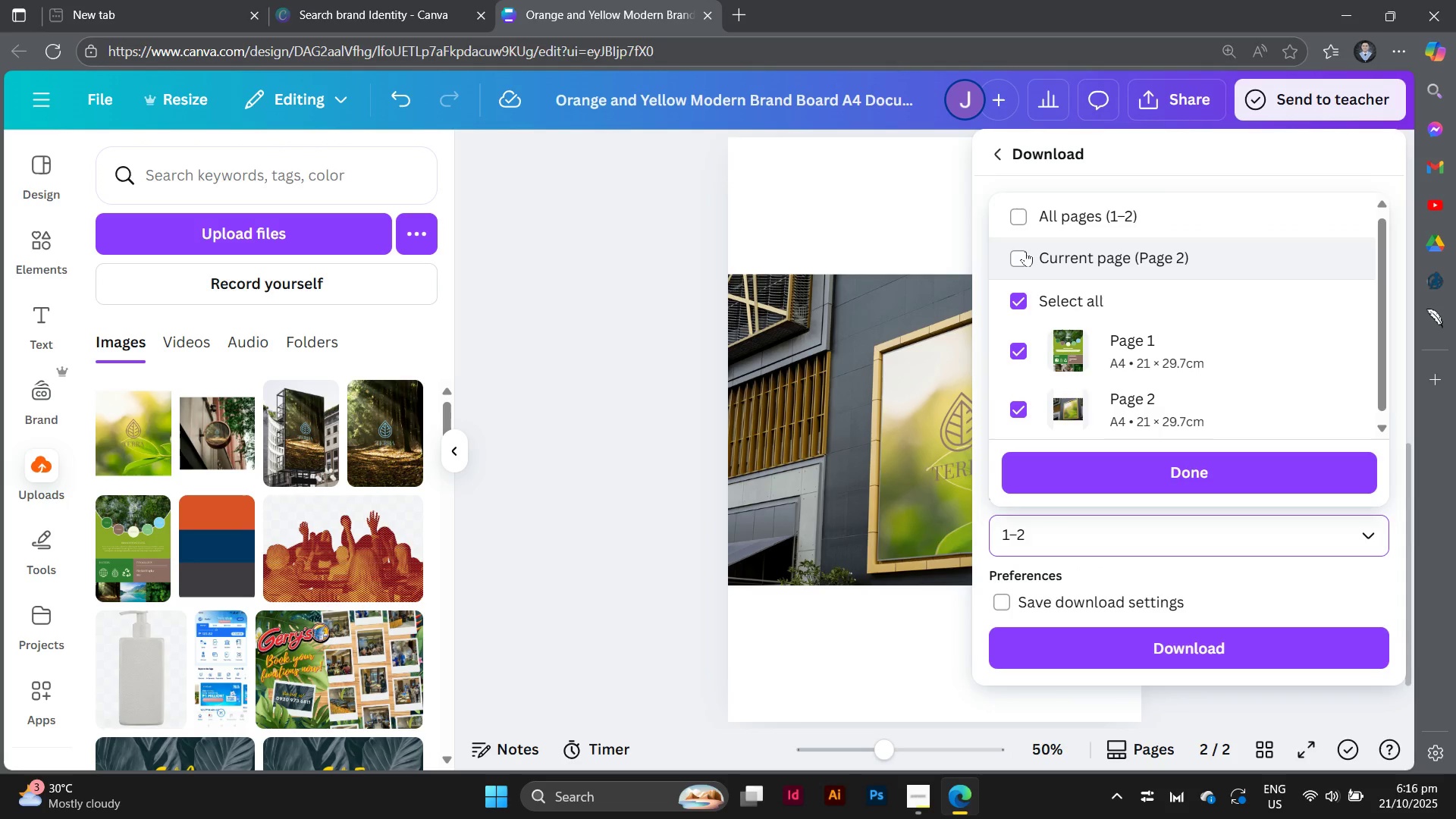 
left_click([1025, 251])
 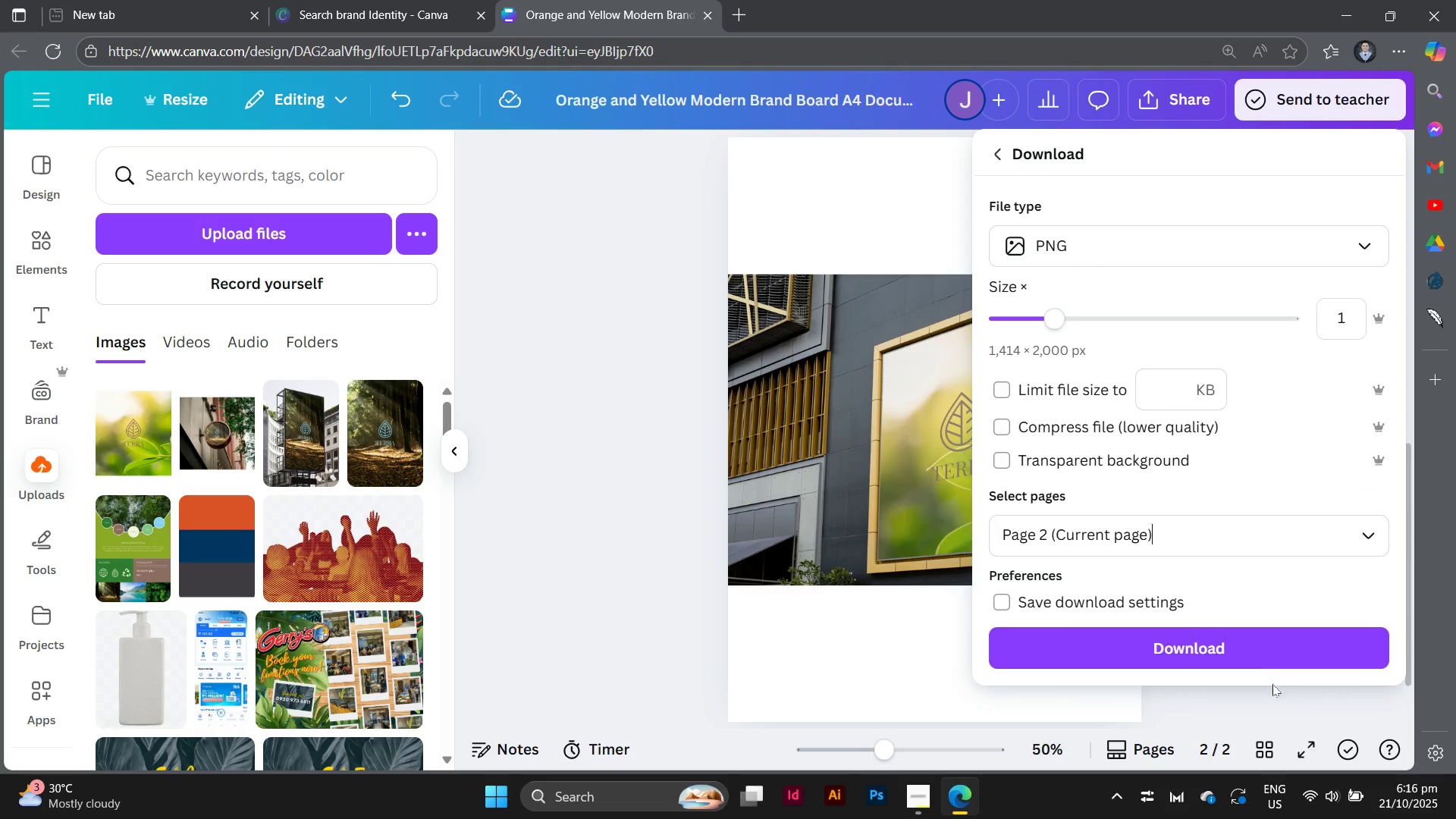 
left_click([1261, 651])
 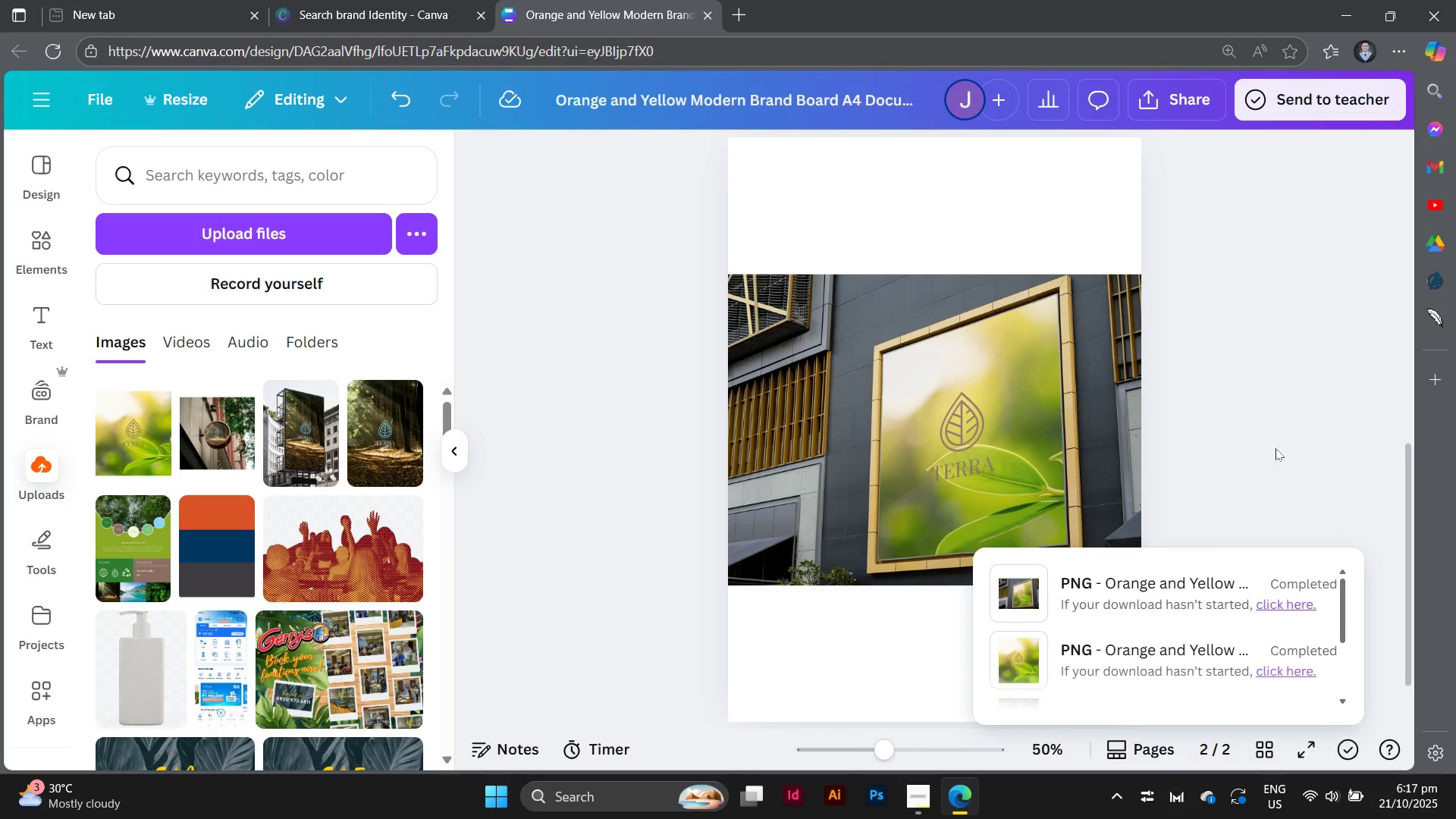 
wait(5.32)
 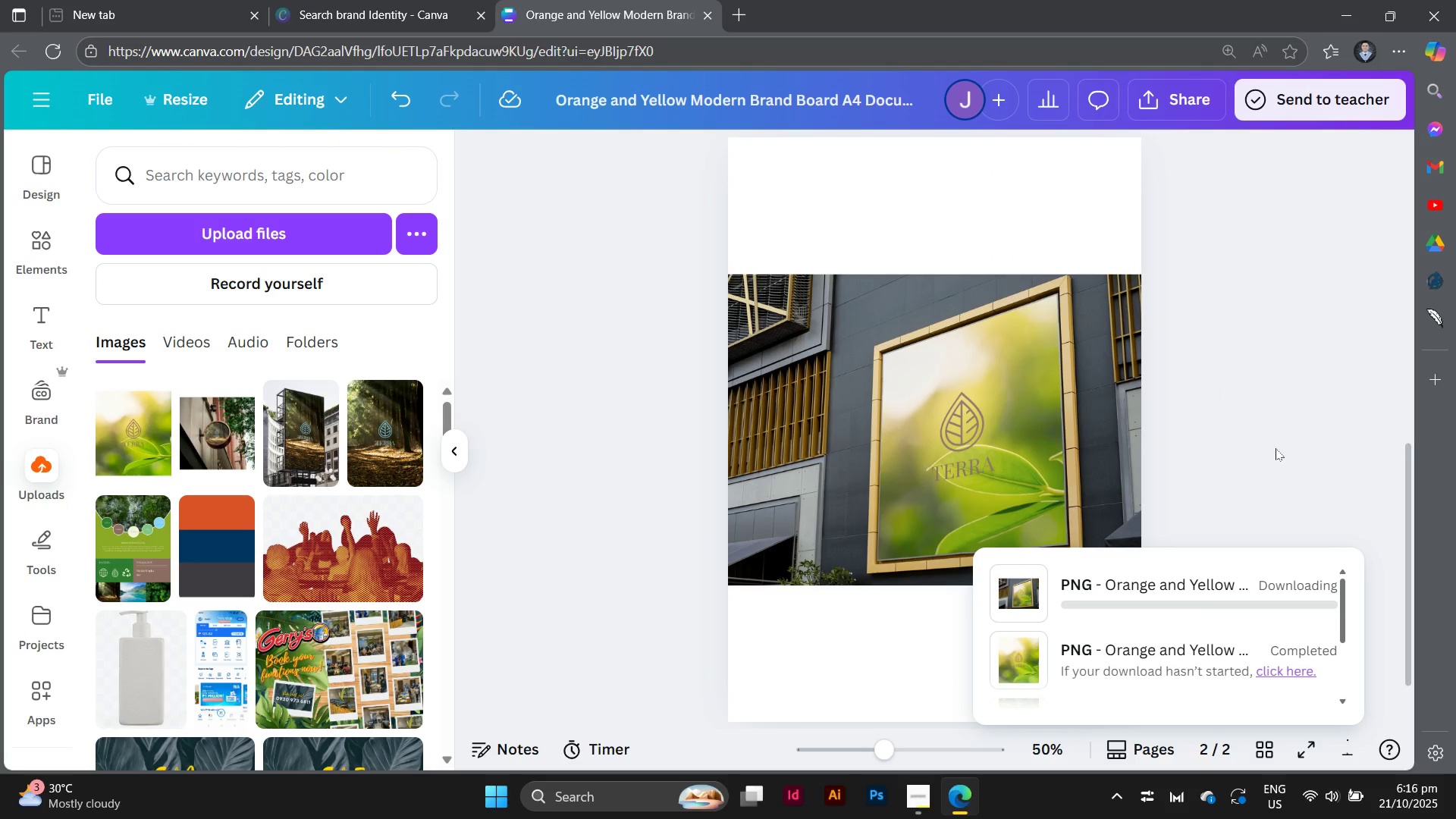 
scroll: coordinate [1032, 497], scroll_direction: up, amount: 6.0